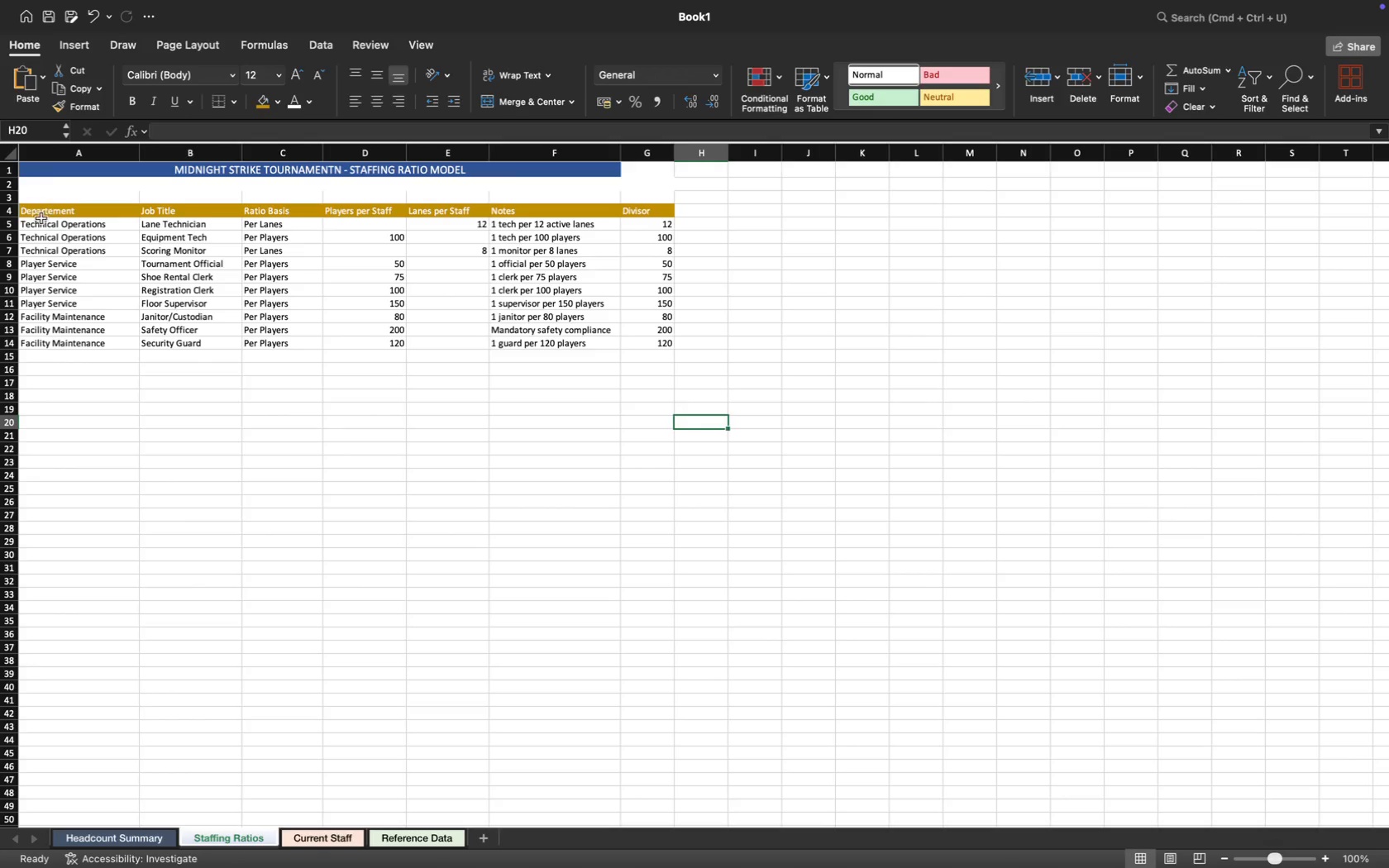 
left_click_drag(start_coordinate=[42, 212], to_coordinate=[671, 212])
 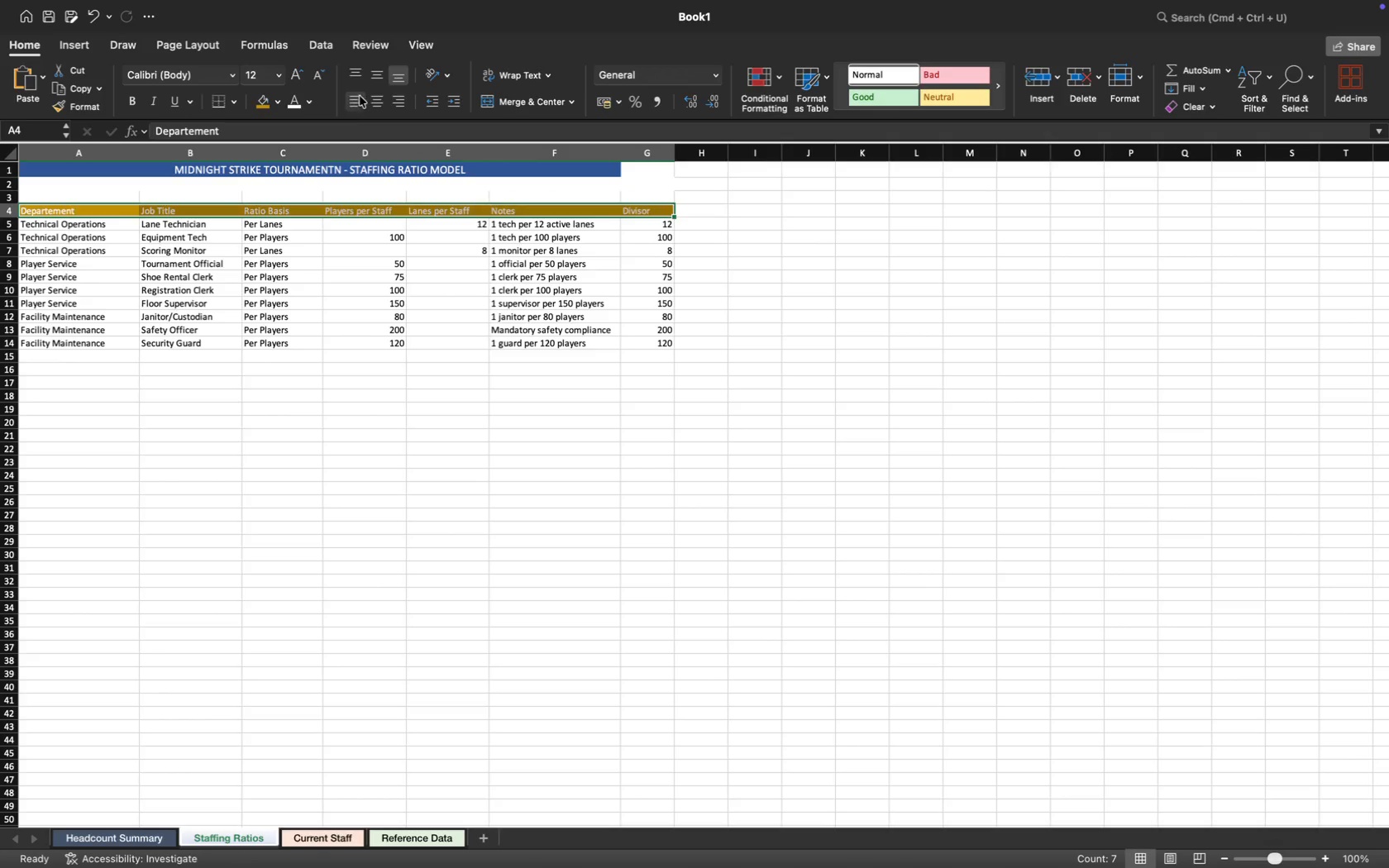 
left_click([375, 97])
 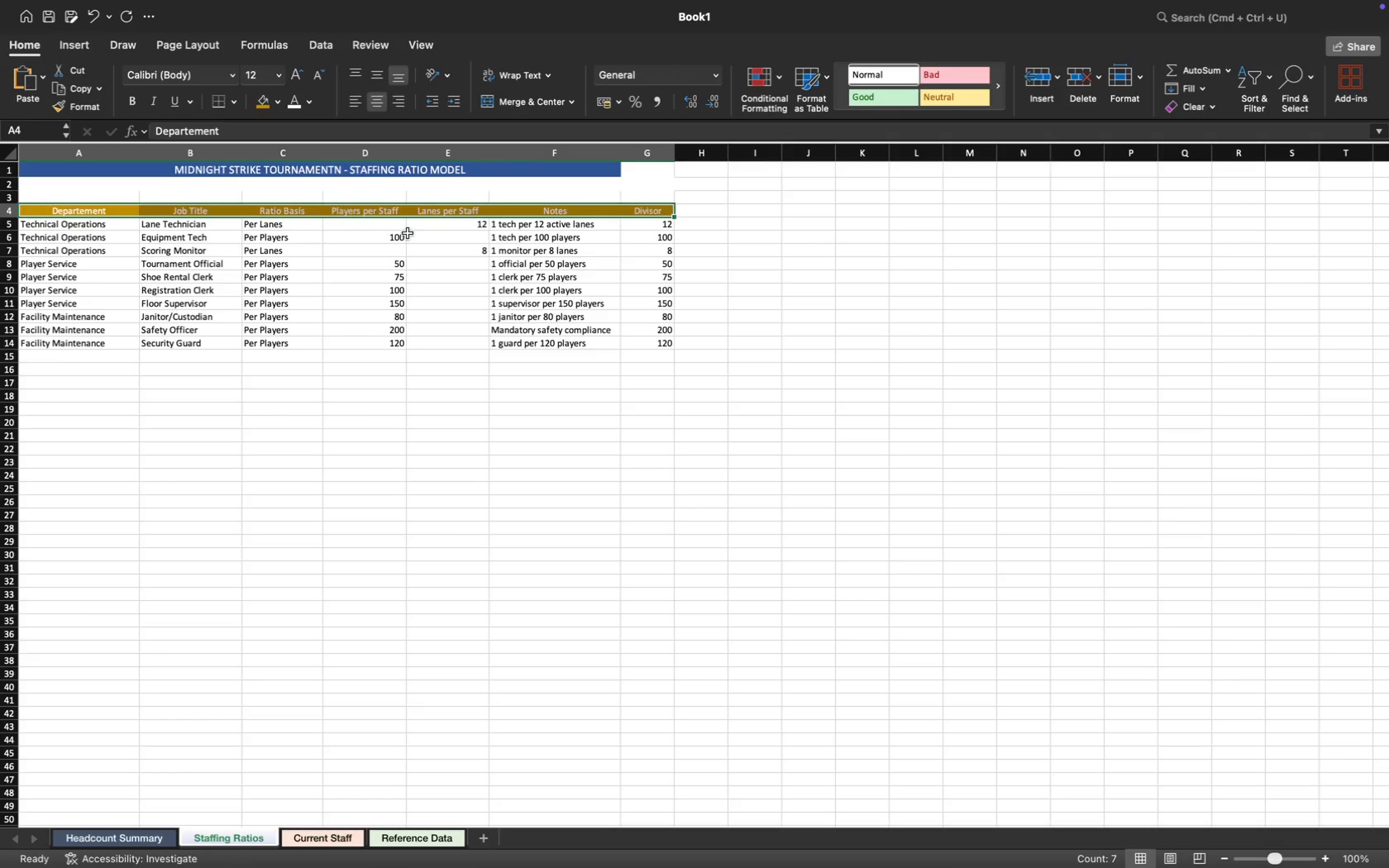 
left_click_drag(start_coordinate=[362, 224], to_coordinate=[364, 343])
 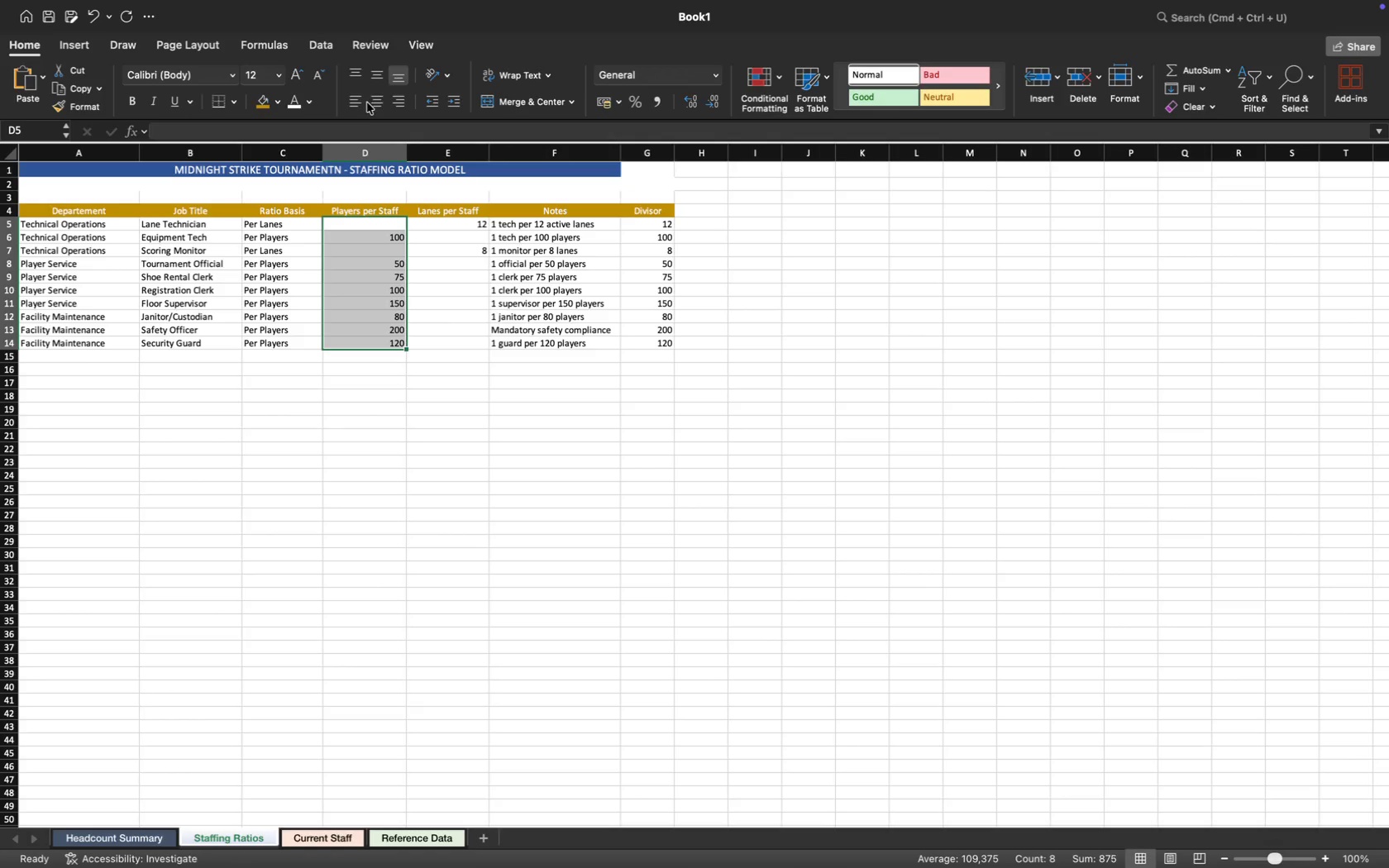 
left_click([375, 102])
 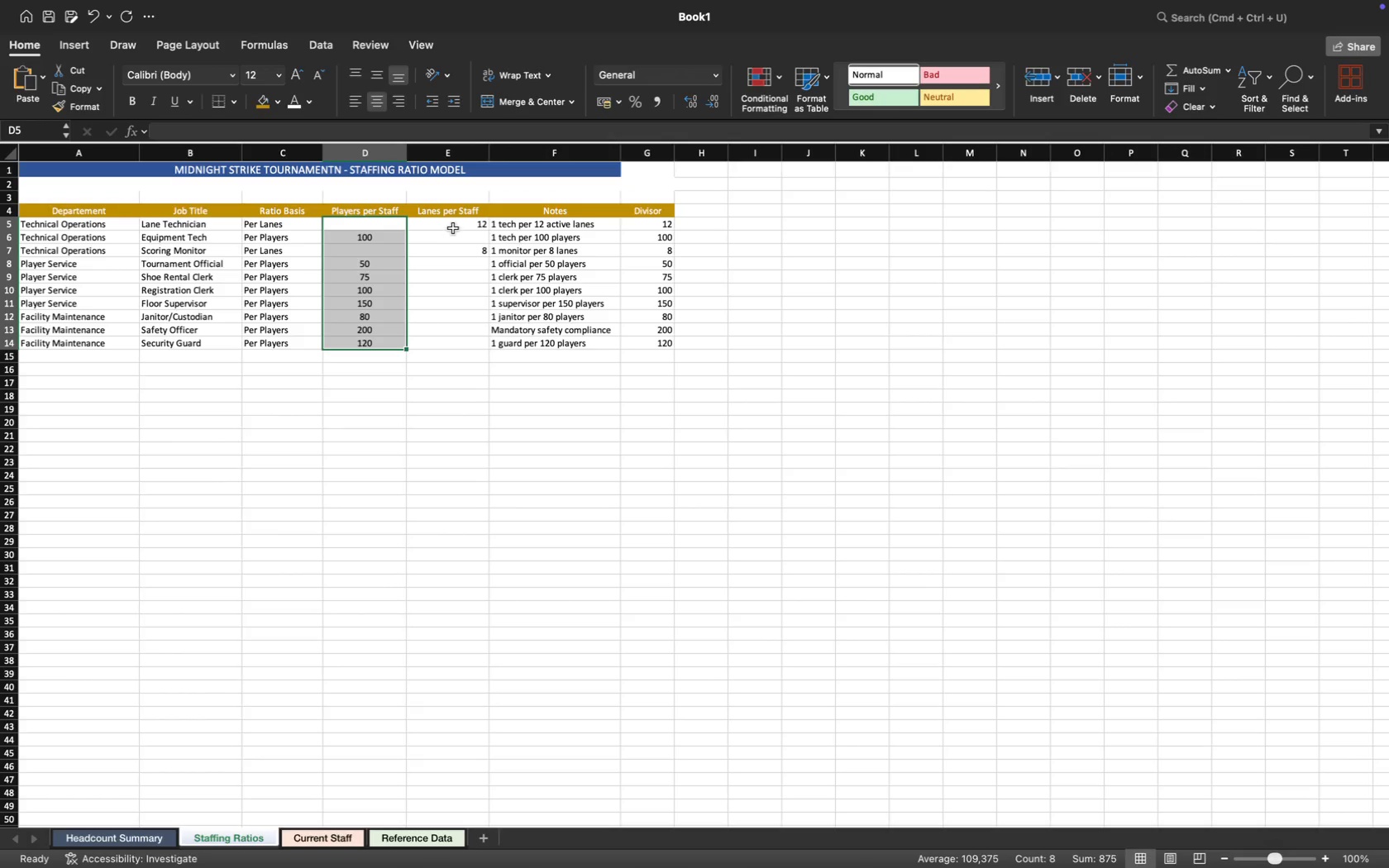 
left_click_drag(start_coordinate=[453, 224], to_coordinate=[456, 340])
 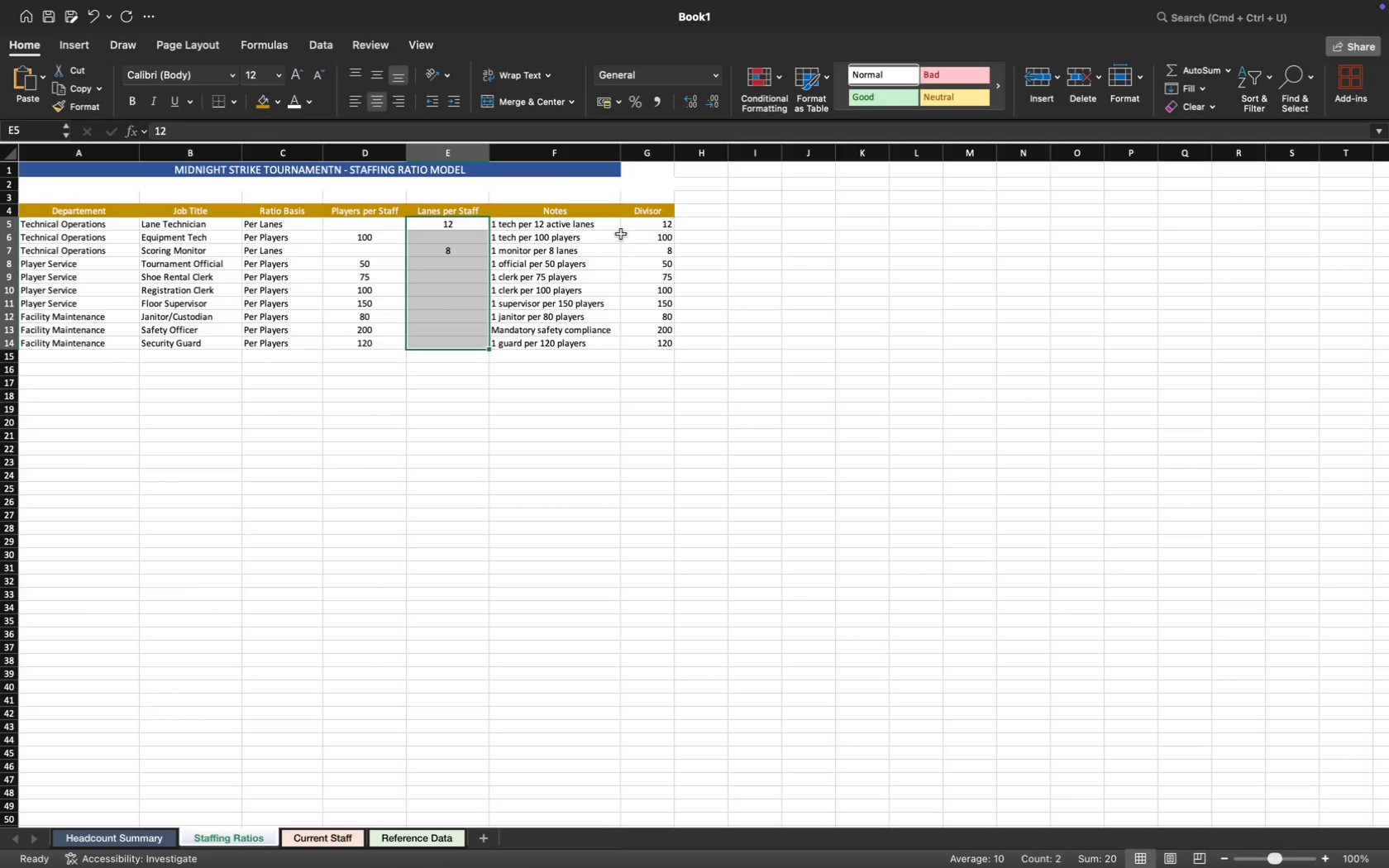 
left_click_drag(start_coordinate=[638, 225], to_coordinate=[649, 341])
 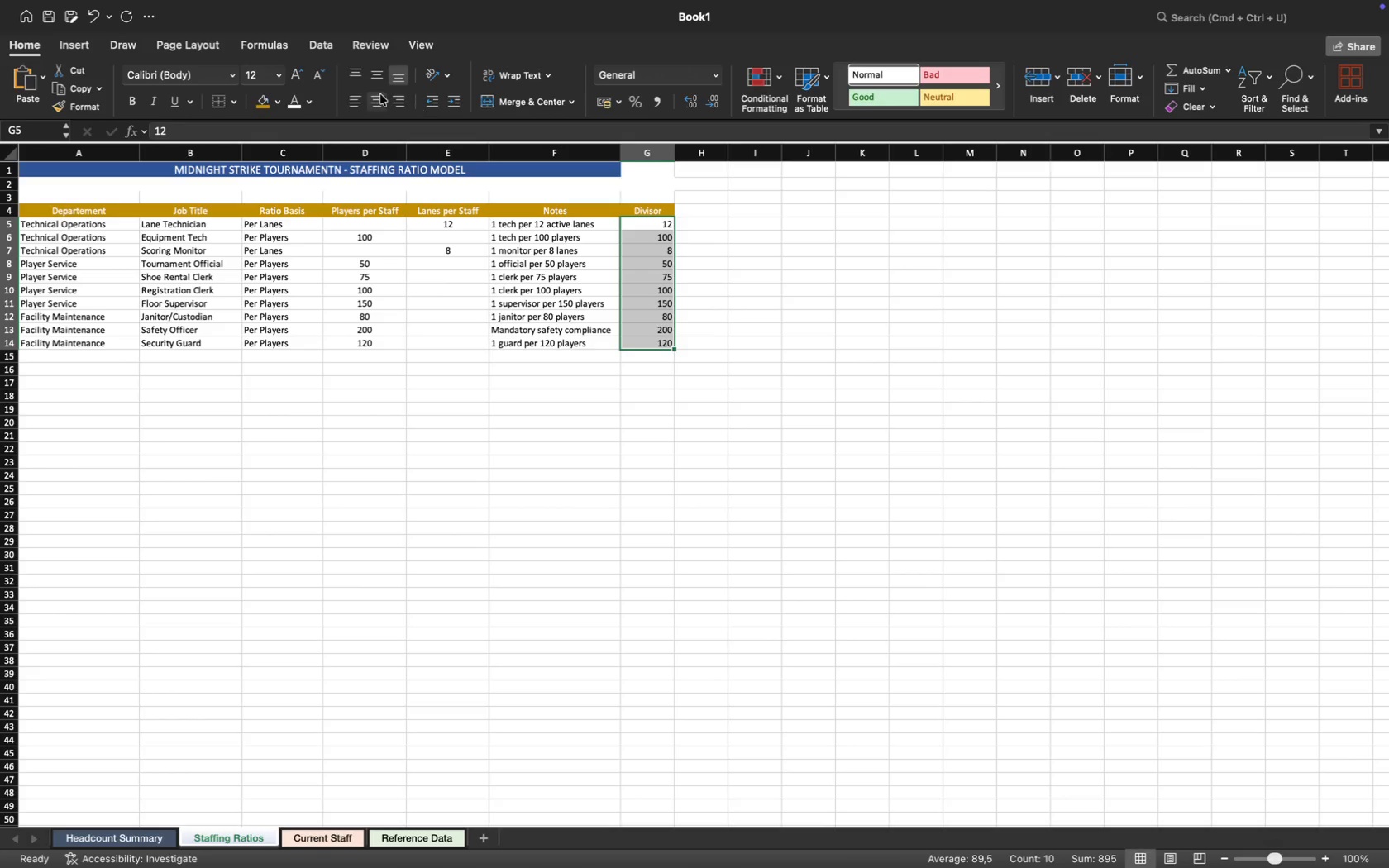 
left_click([374, 98])
 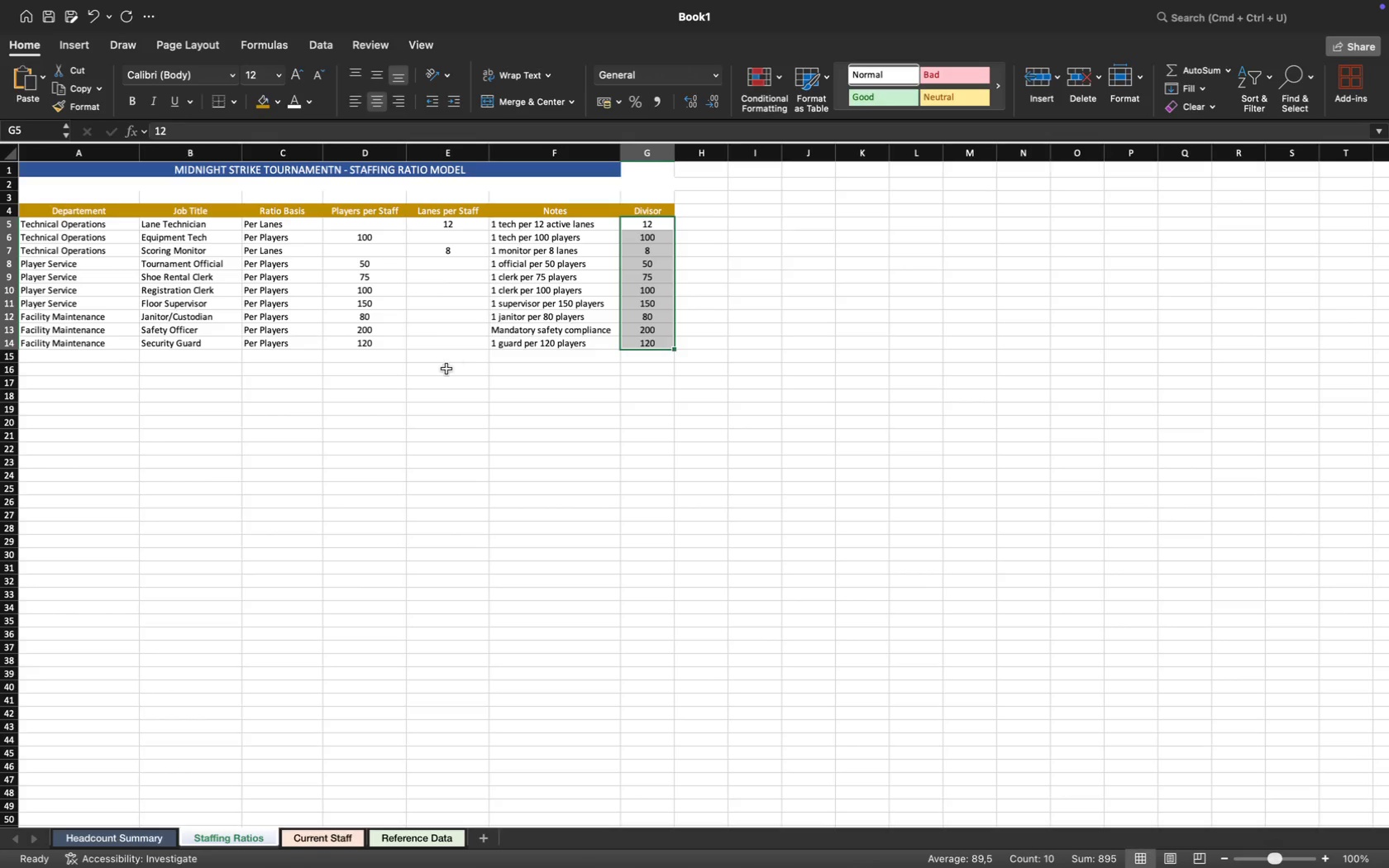 
left_click([400, 398])
 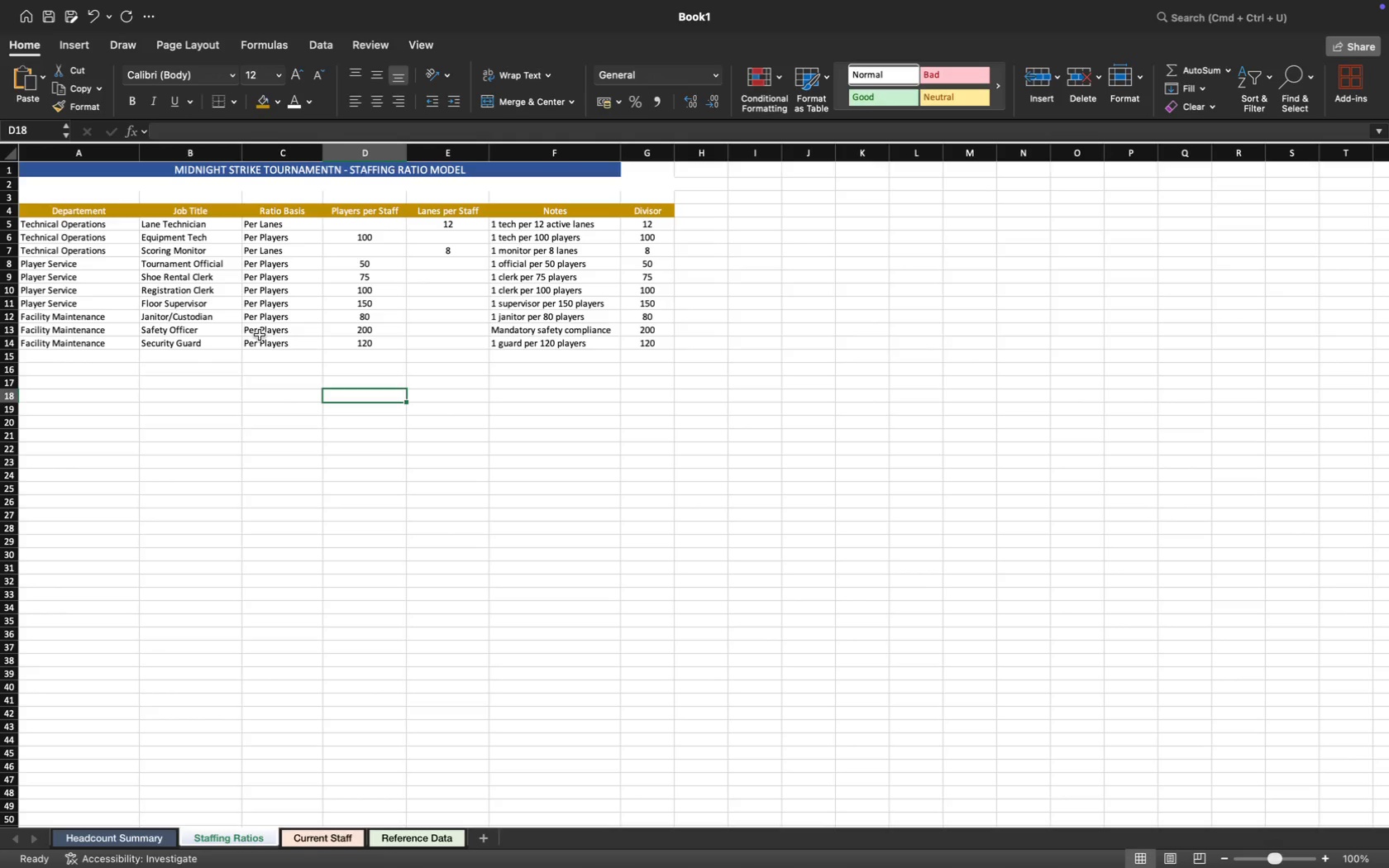 
wait(6.15)
 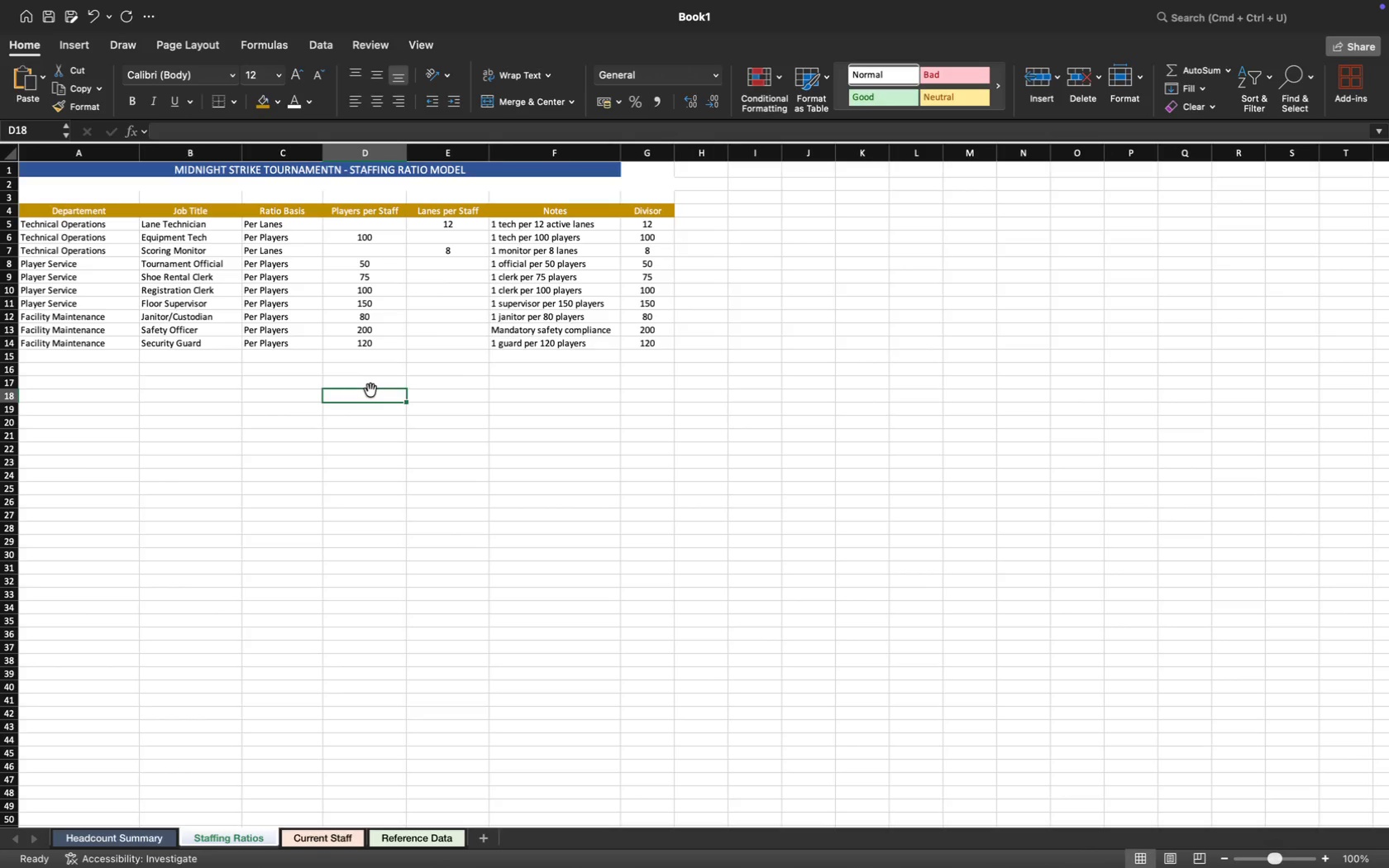 
left_click_drag(start_coordinate=[28, 208], to_coordinate=[649, 341])
 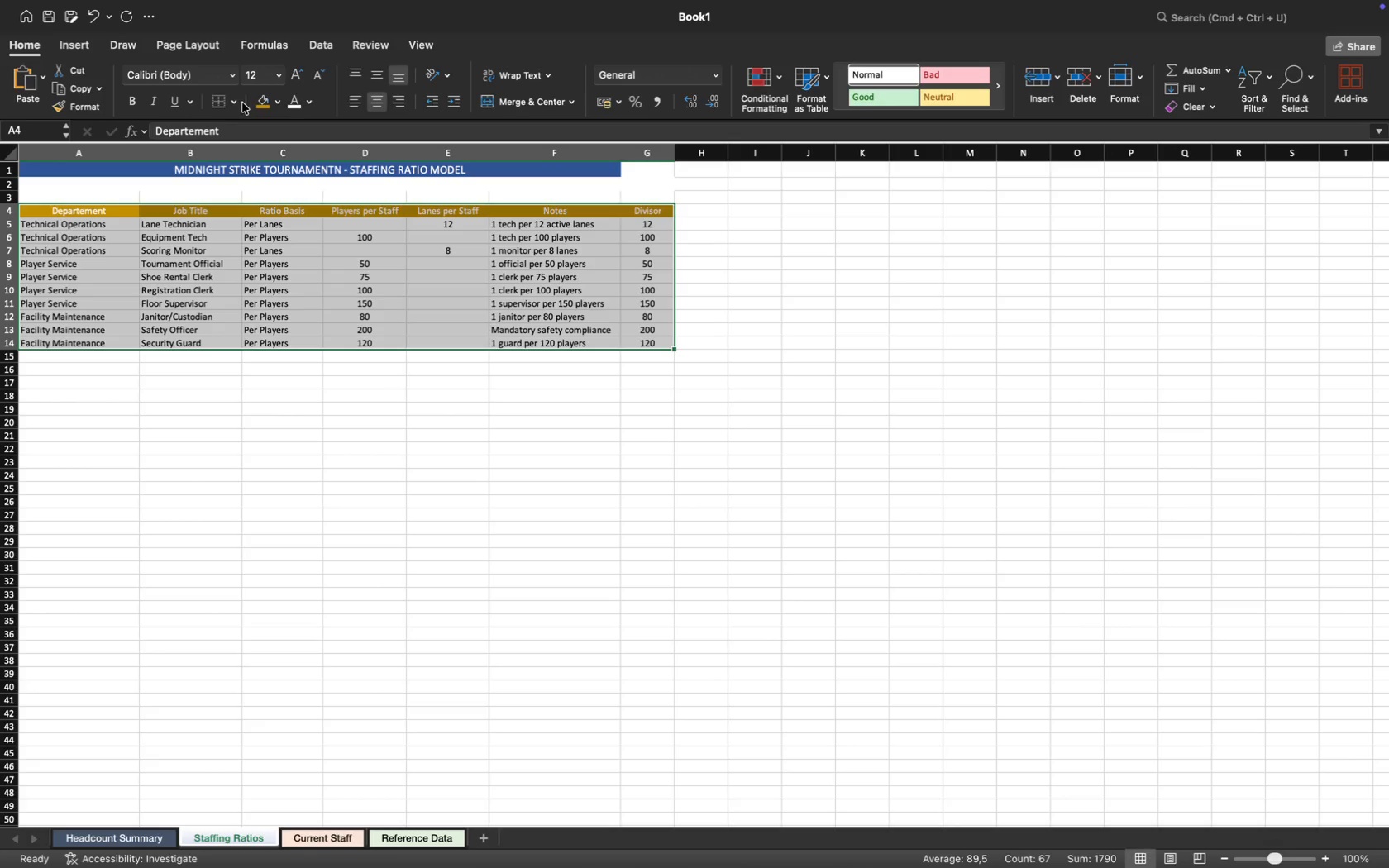 
left_click([229, 101])
 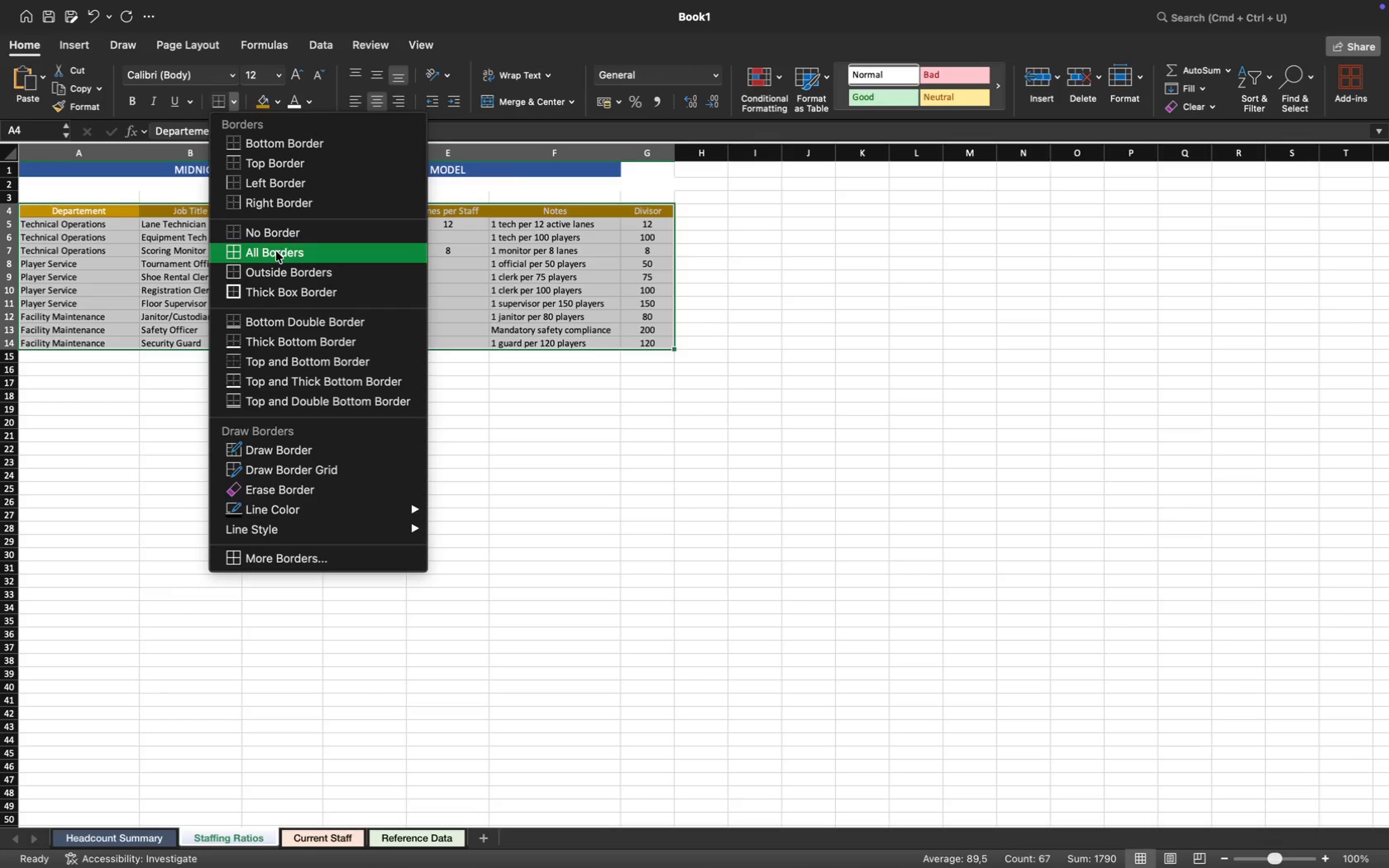 
double_click([323, 447])
 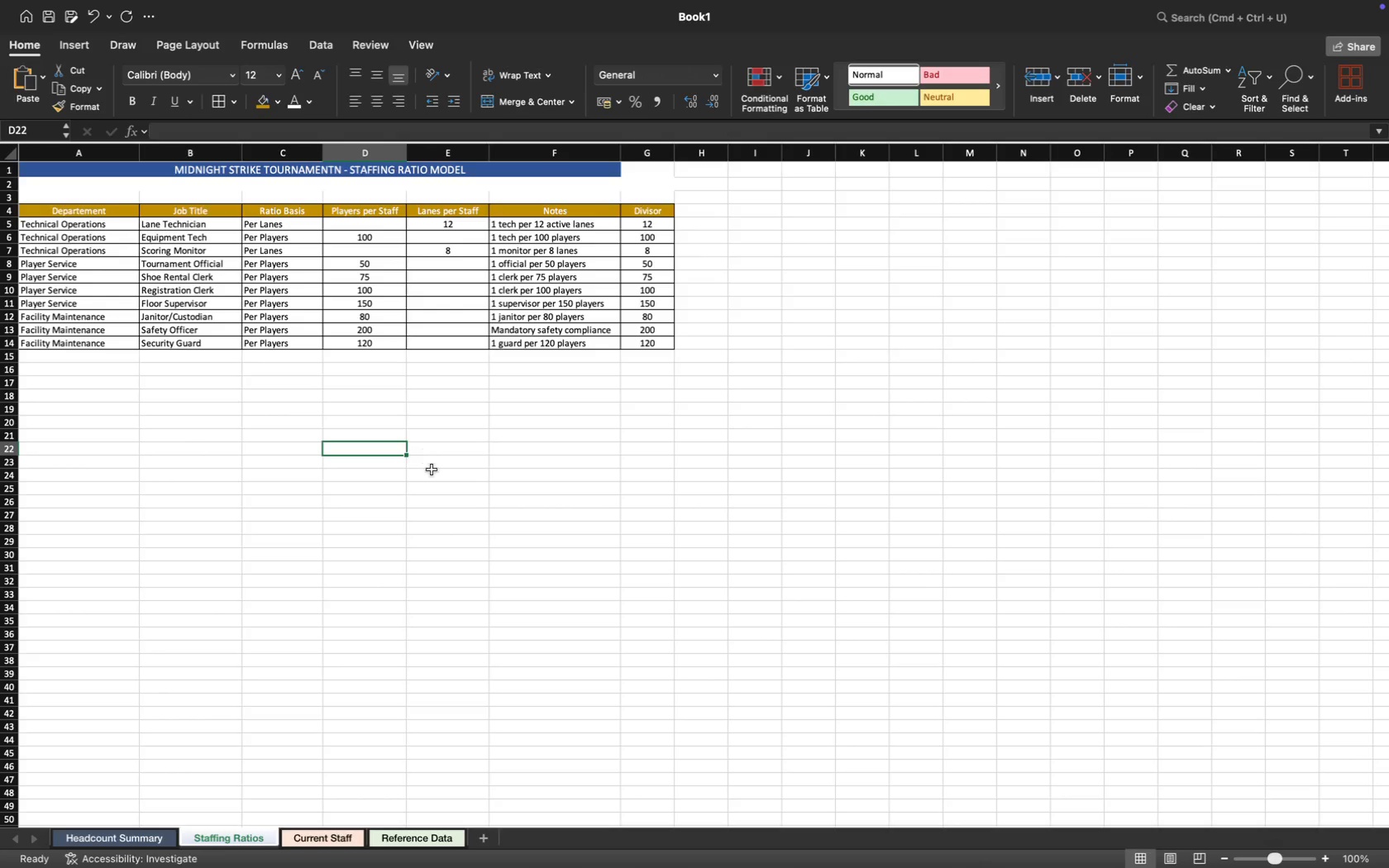 
wait(12.23)
 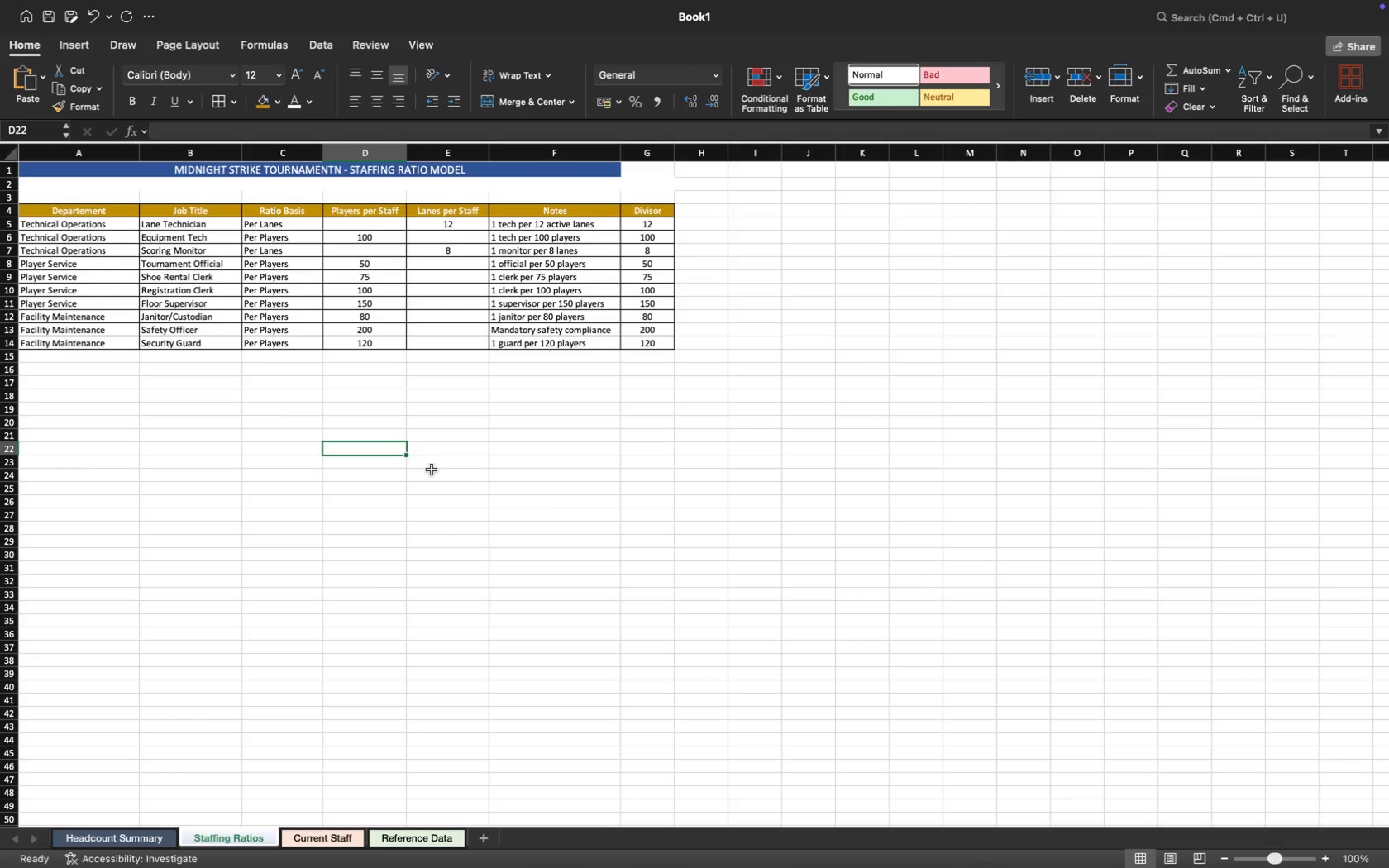 
left_click([327, 837])
 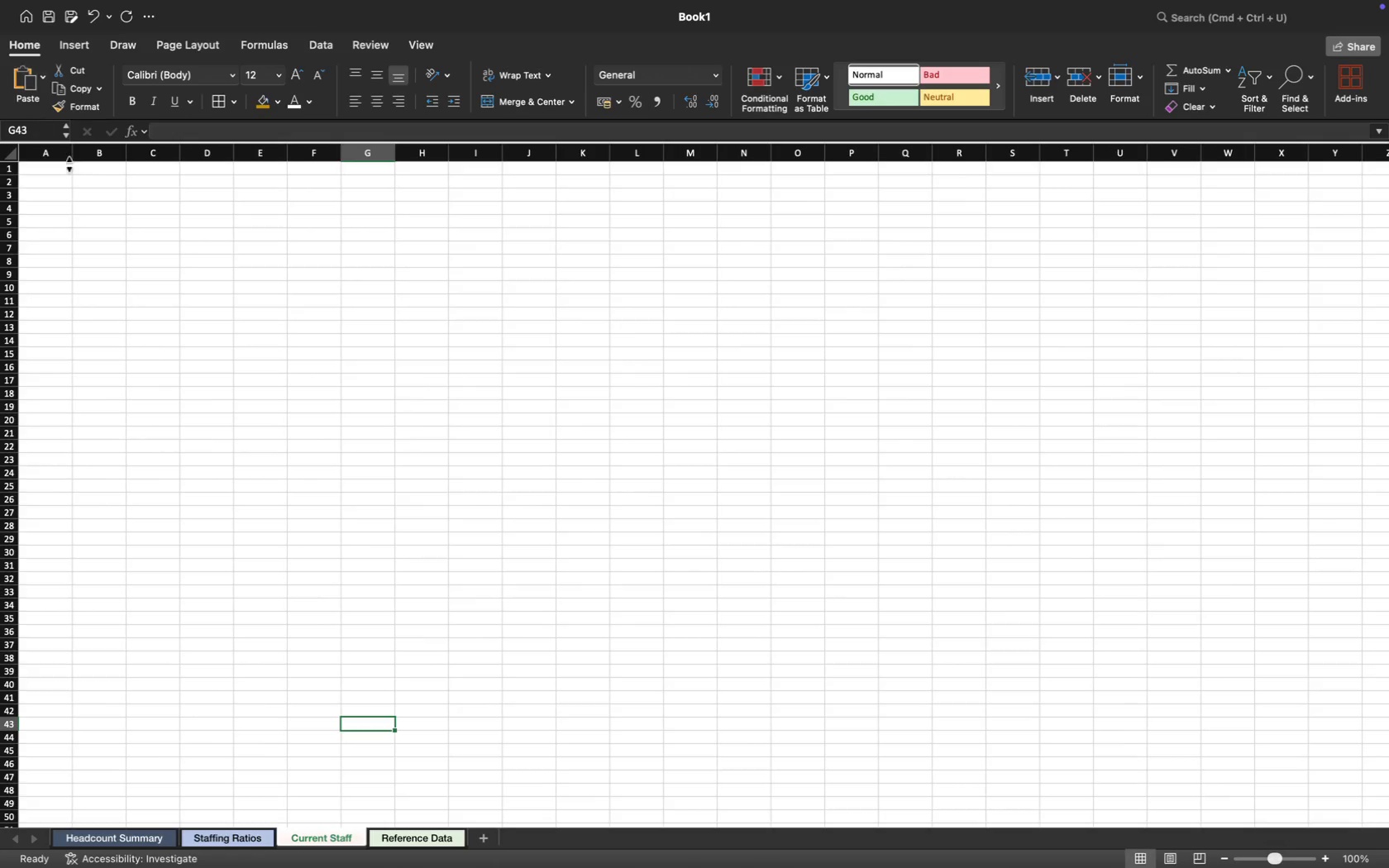 
wait(9.28)
 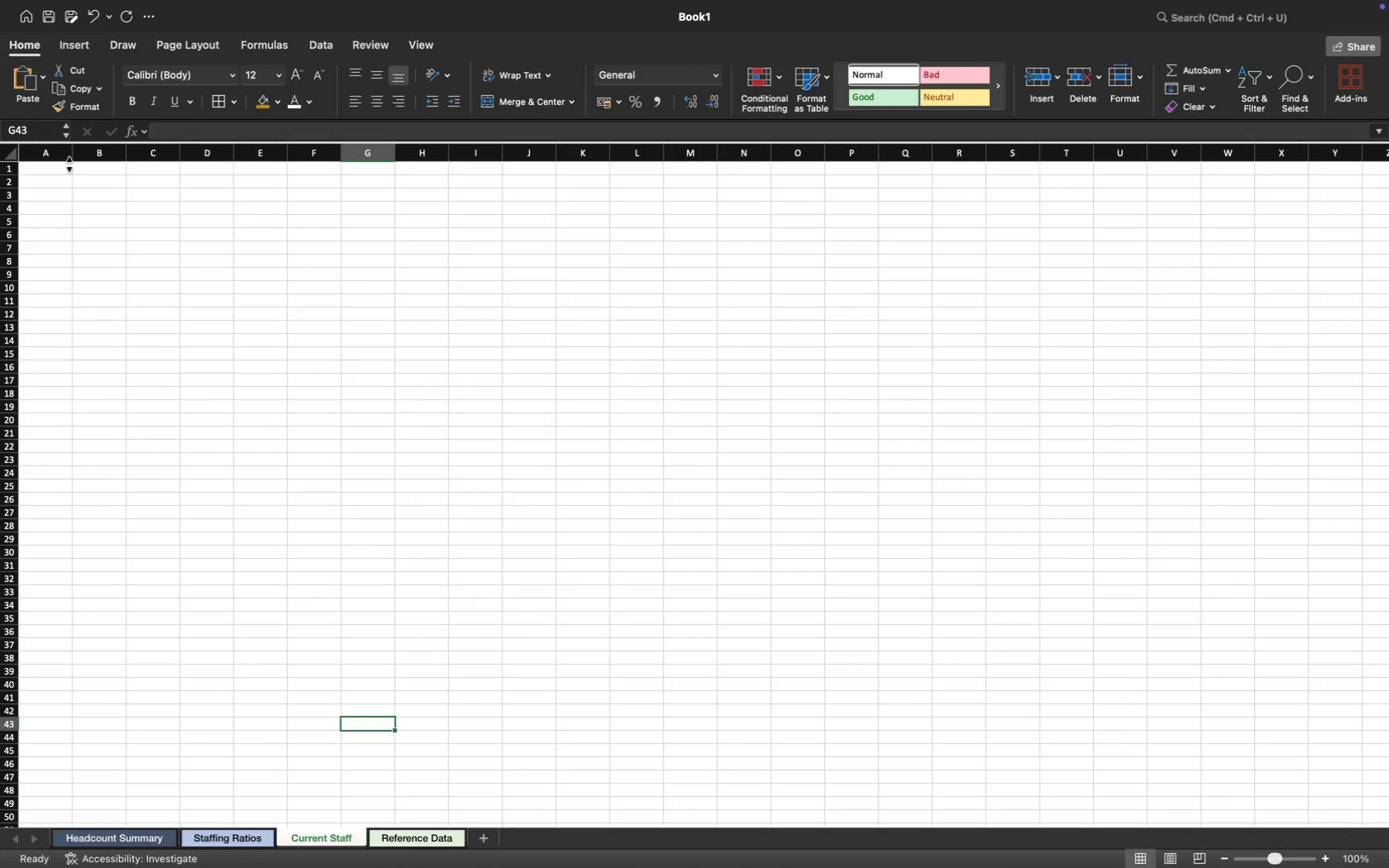 
left_click([51, 170])
 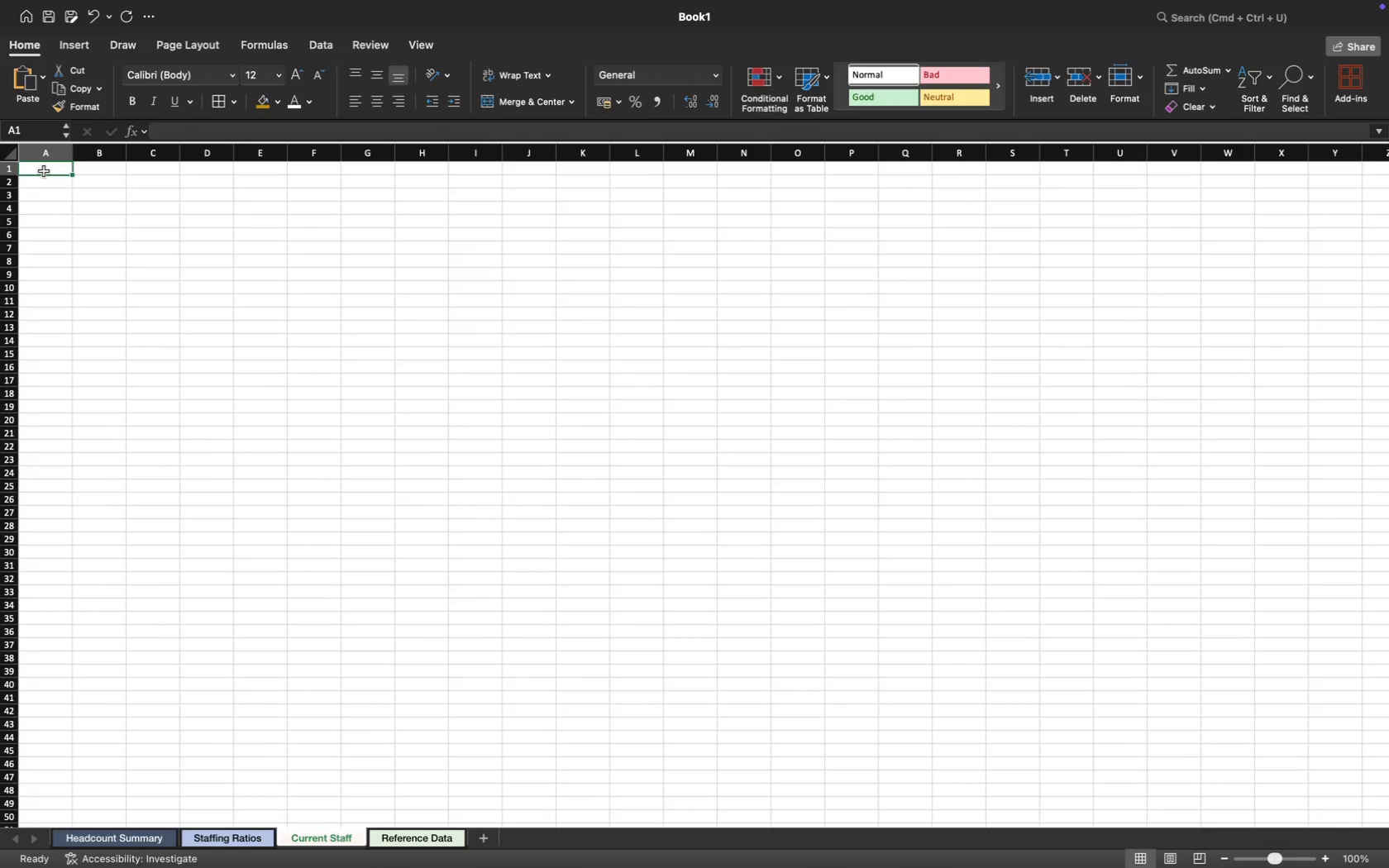 
left_click_drag(start_coordinate=[44, 171], to_coordinate=[369, 171])
 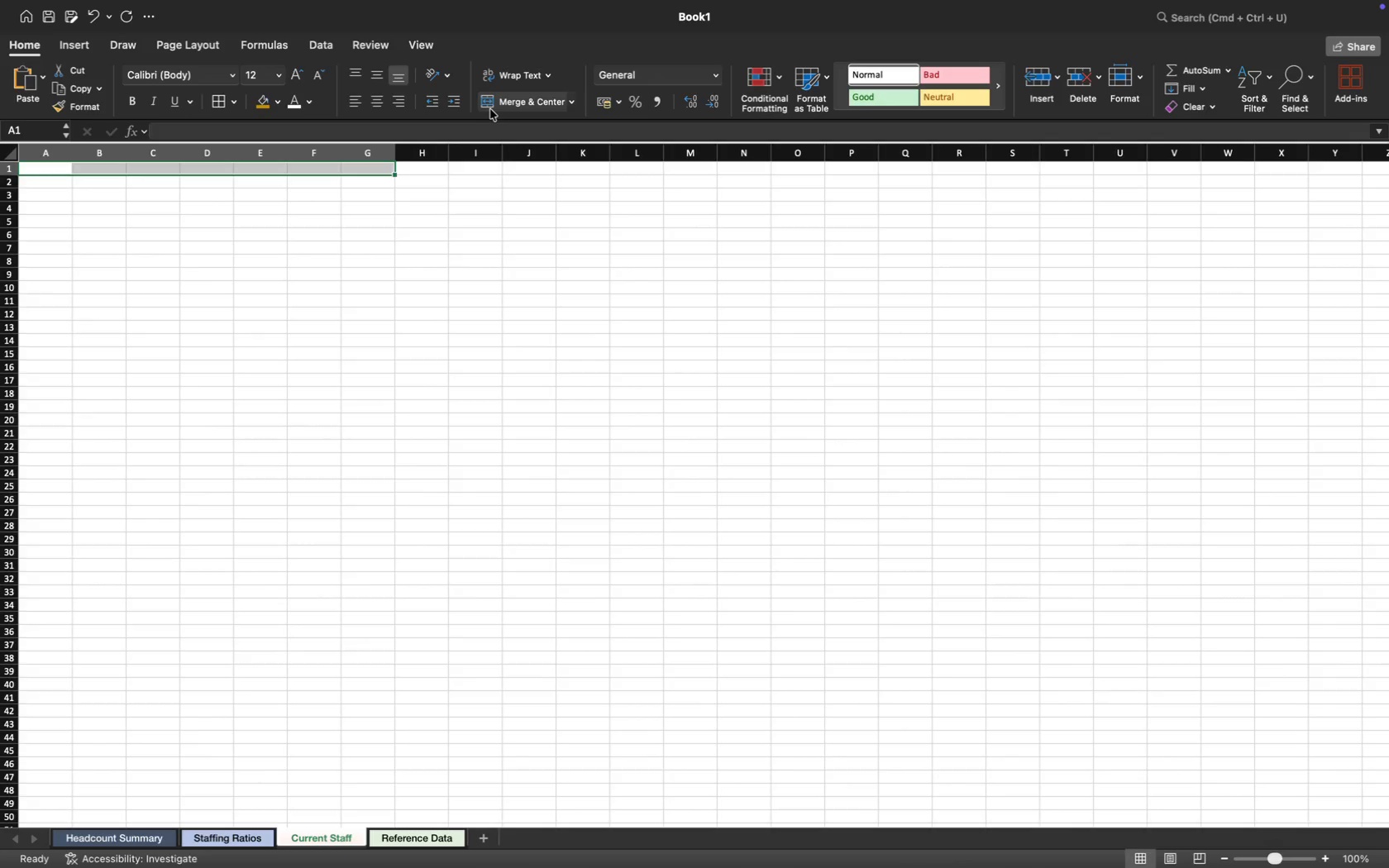 
left_click([494, 103])
 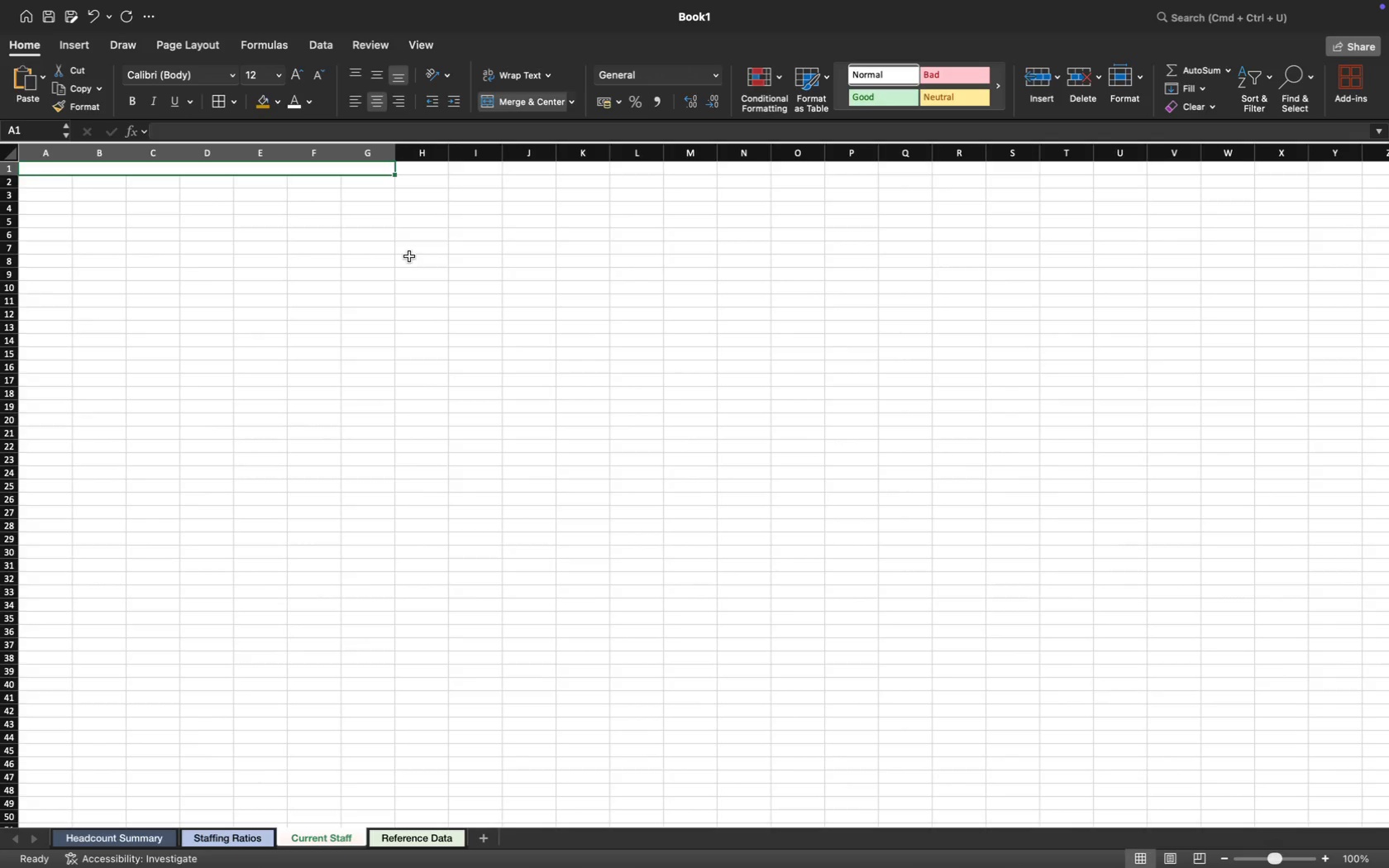 
wait(8.43)
 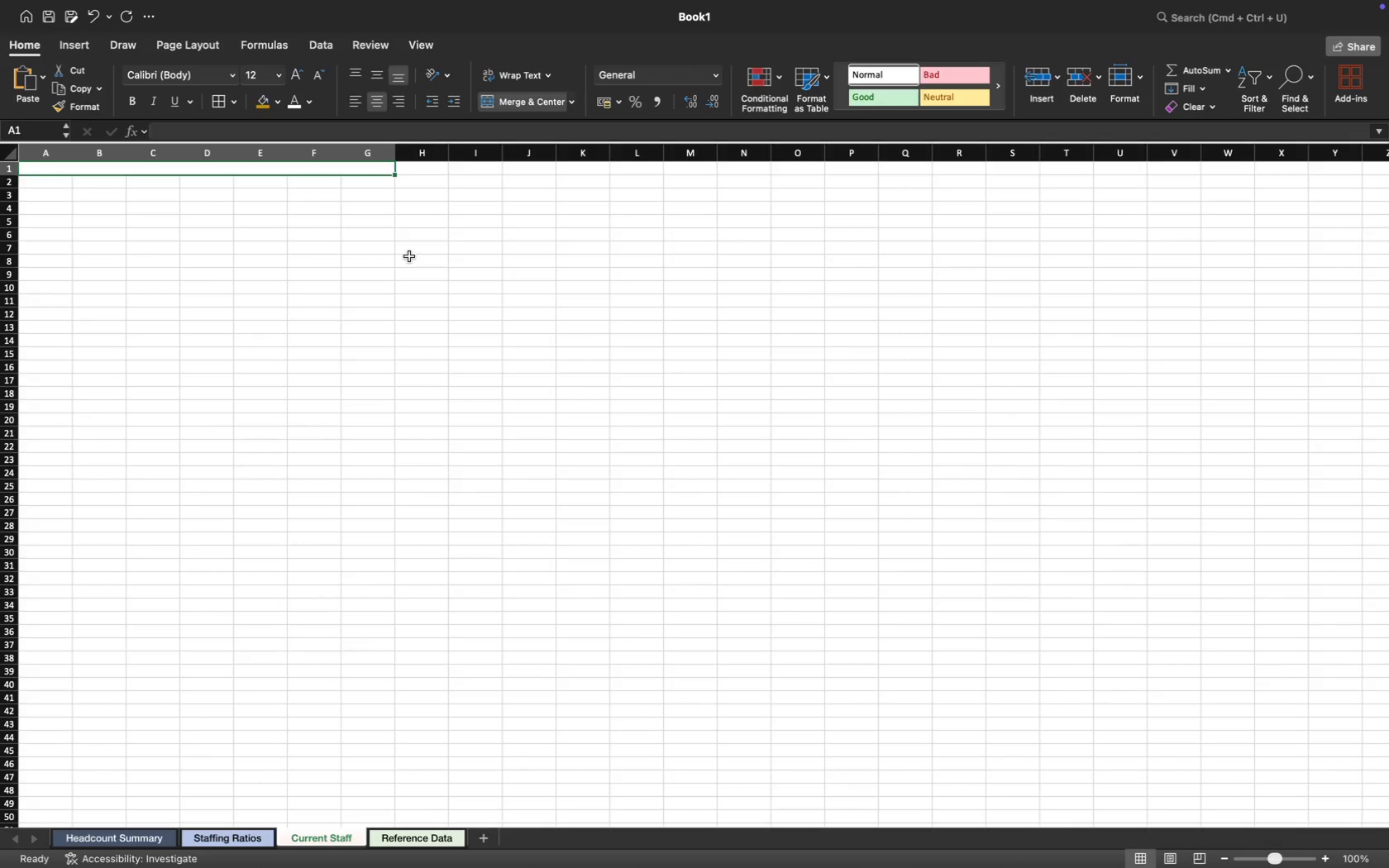 
type(CR)
key(Backspace)
type(URRENT PERMANENT STAFF REGISTER)
 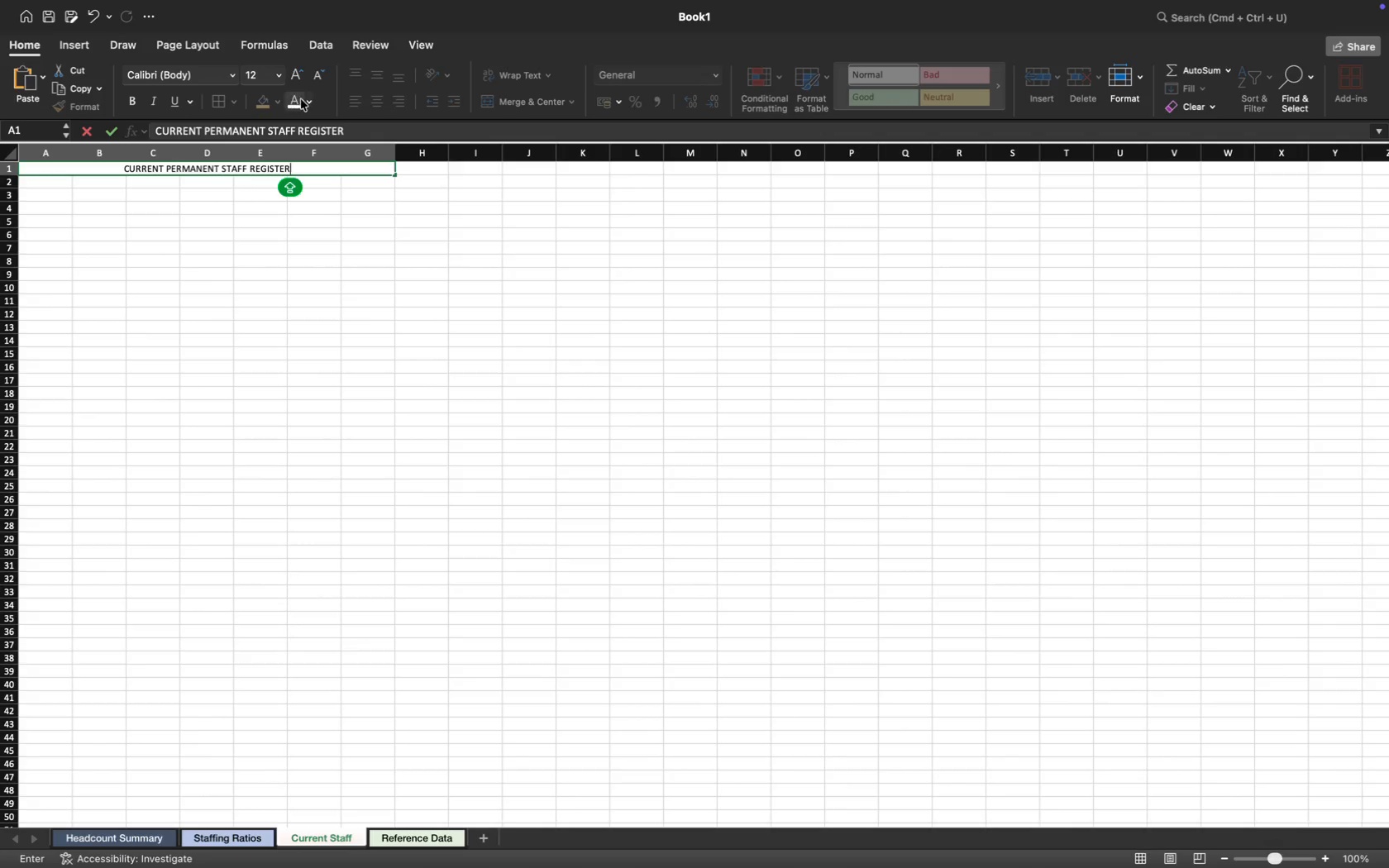 
wait(5.84)
 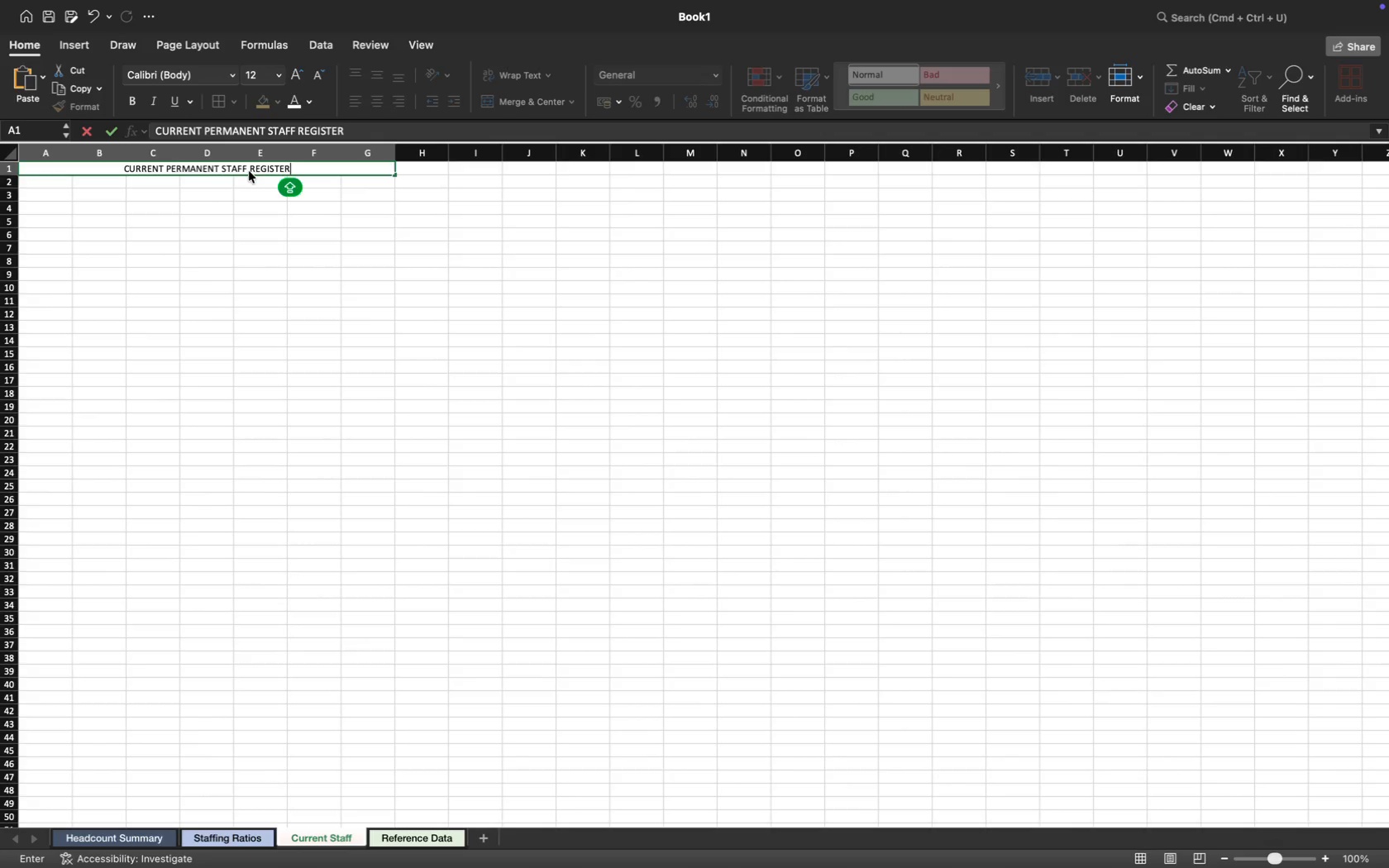 
left_click([297, 101])
 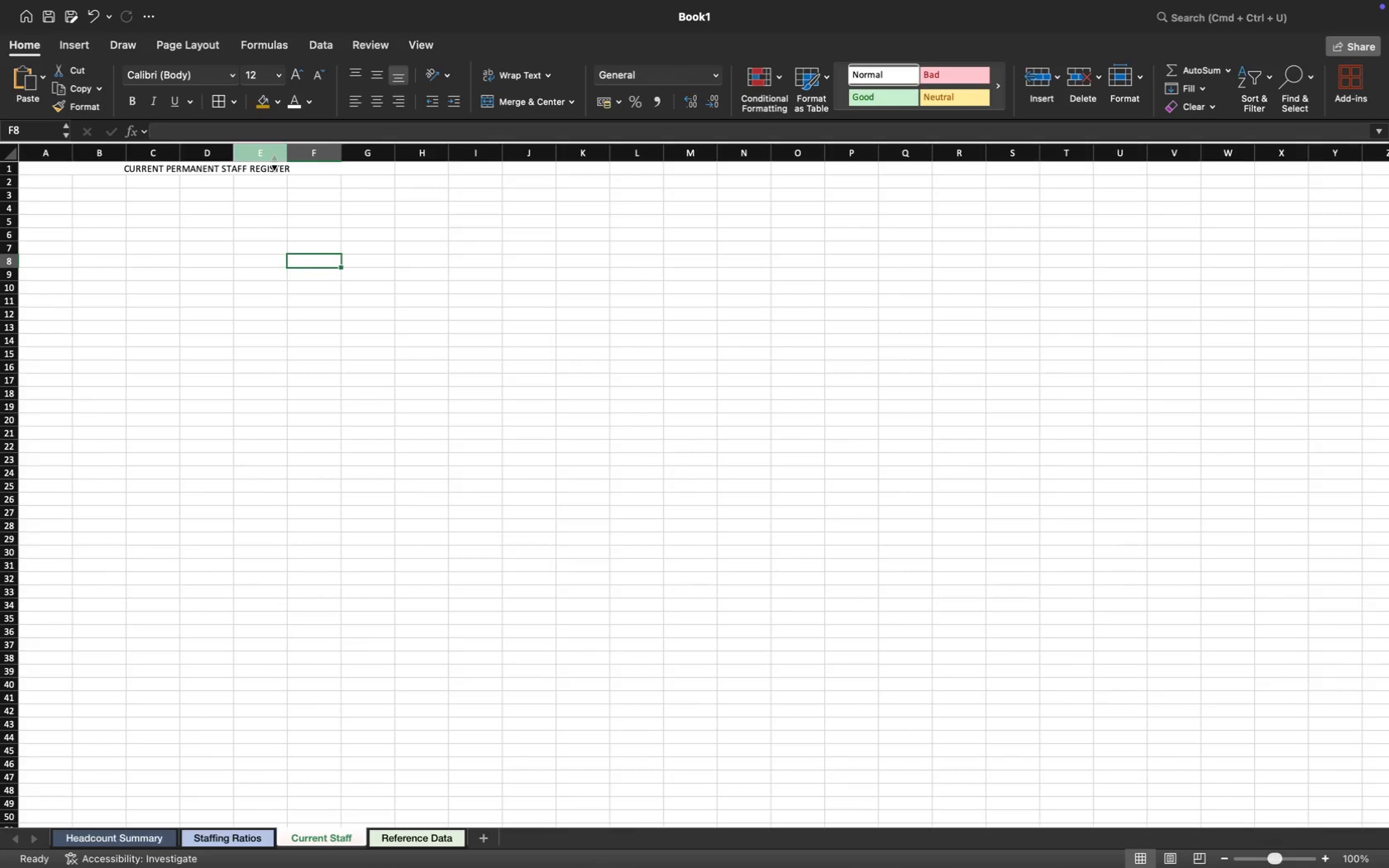 
left_click([270, 169])
 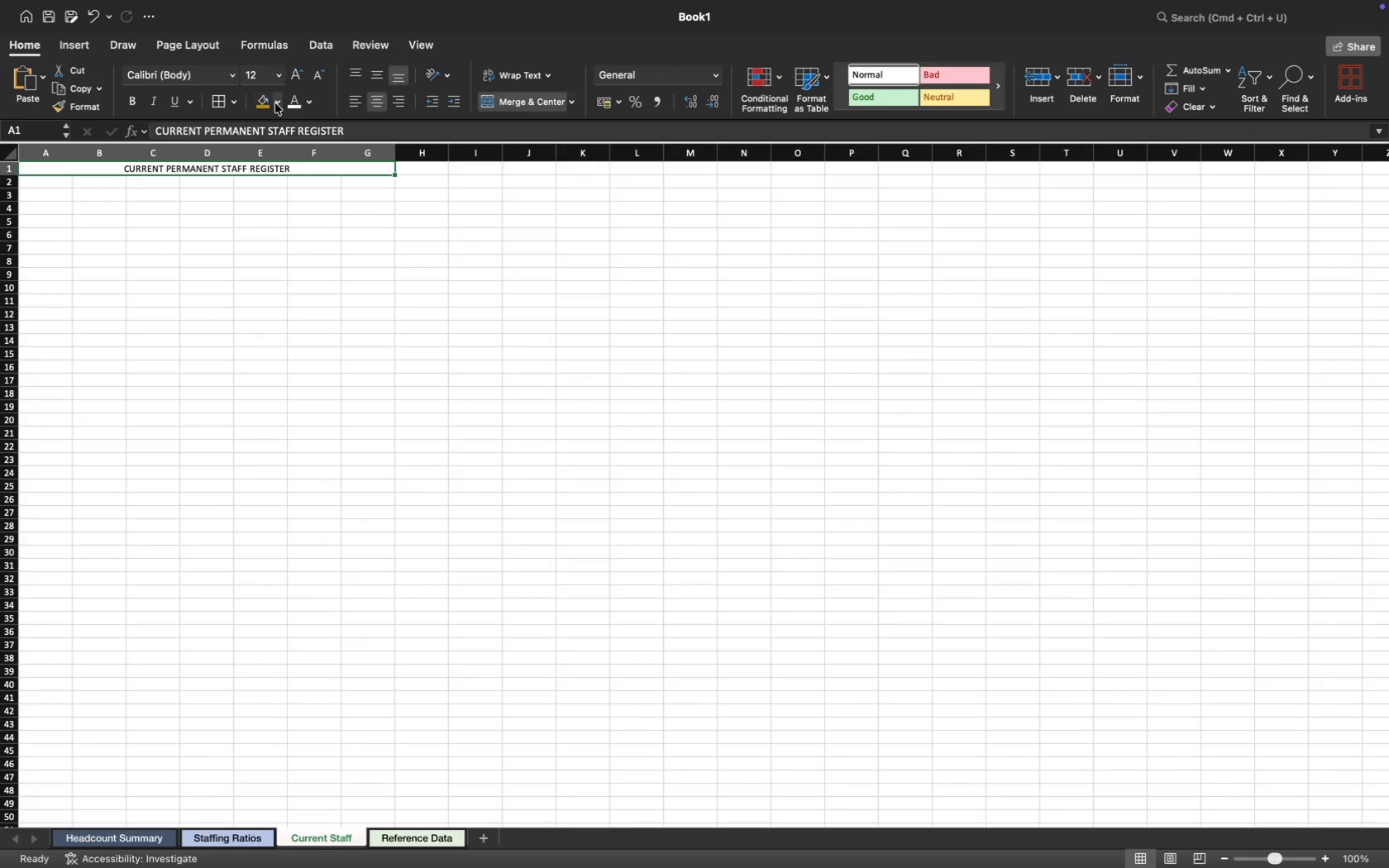 
left_click([275, 103])
 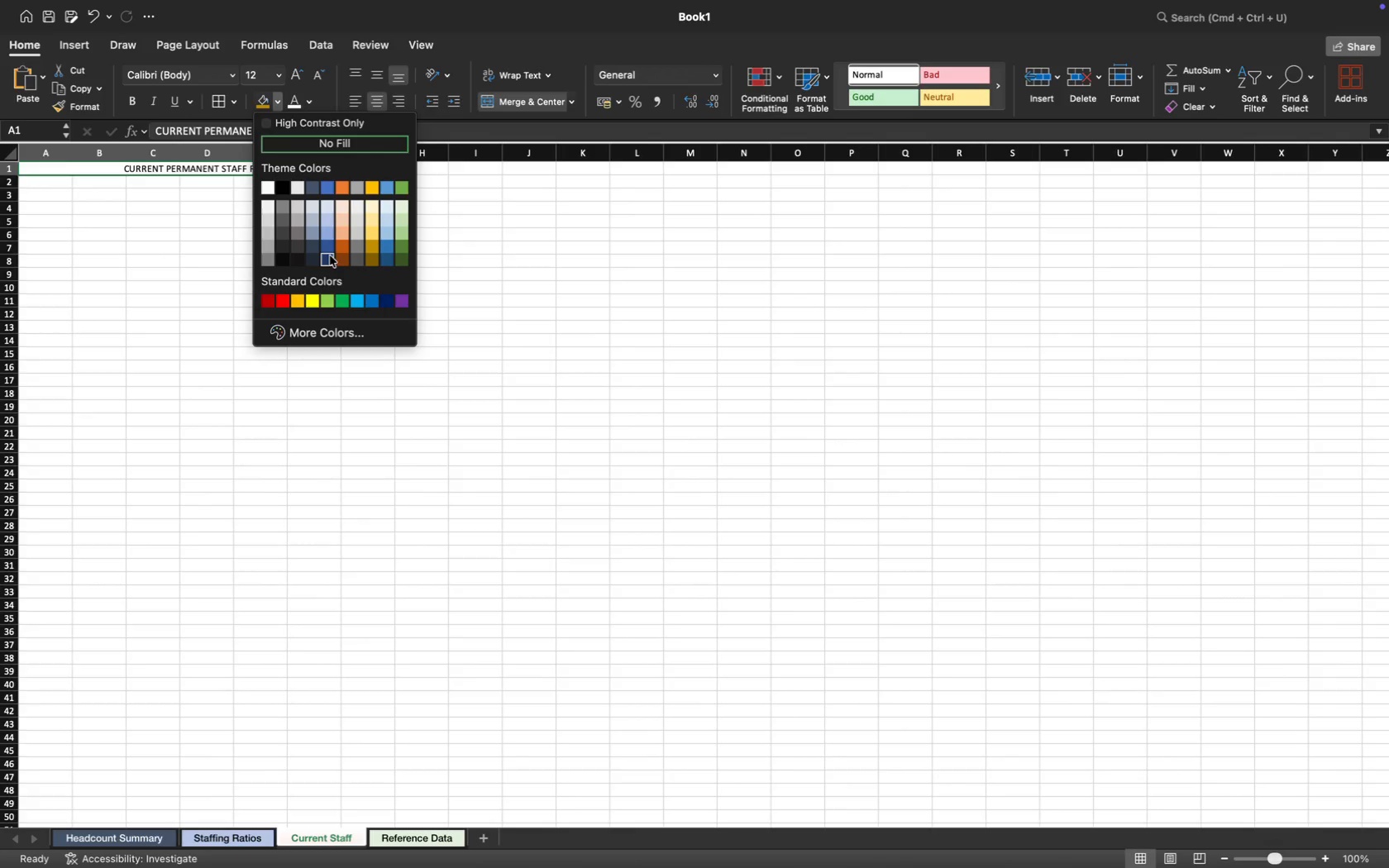 
left_click([330, 244])
 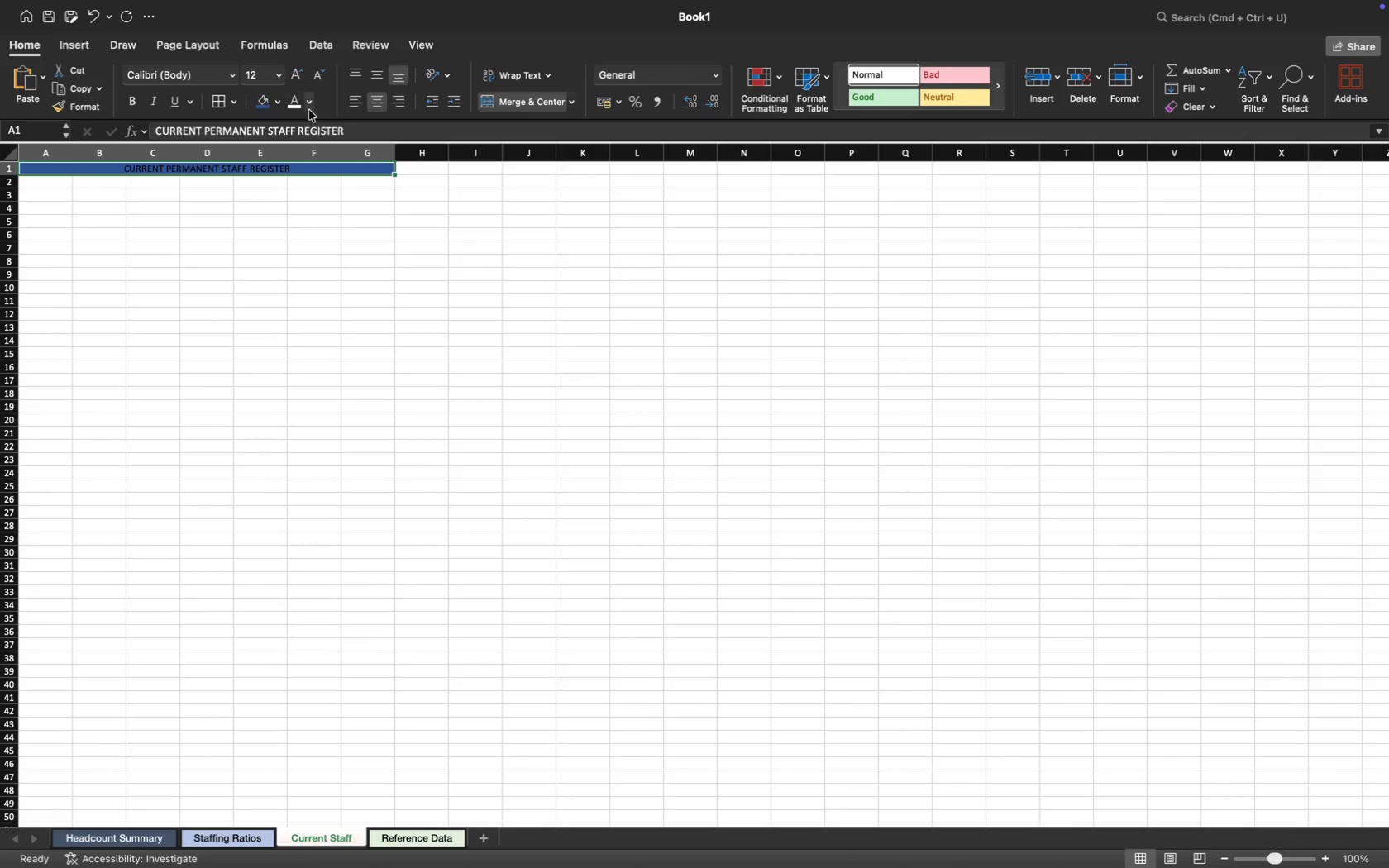 
left_click([293, 106])
 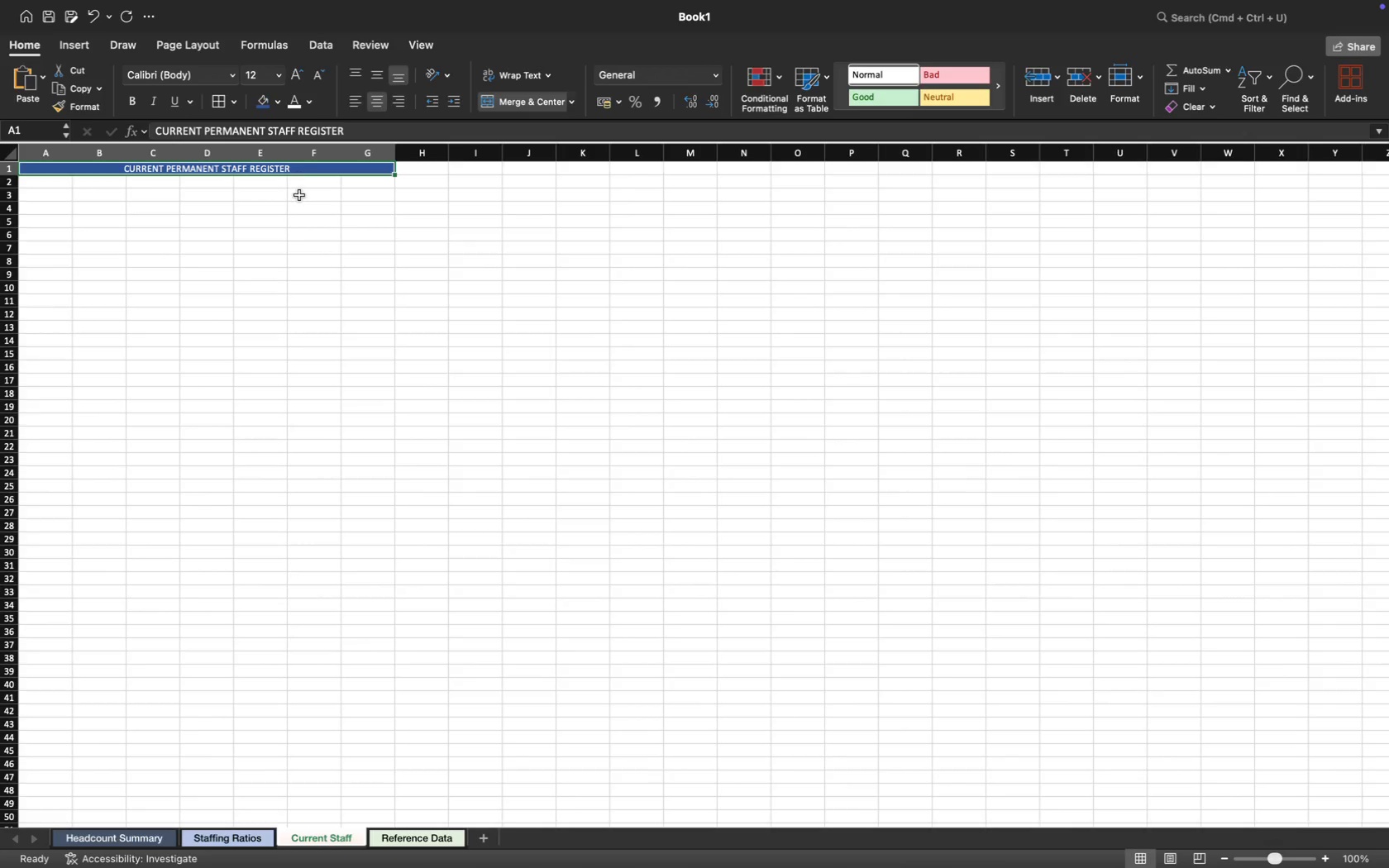 
left_click([299, 195])
 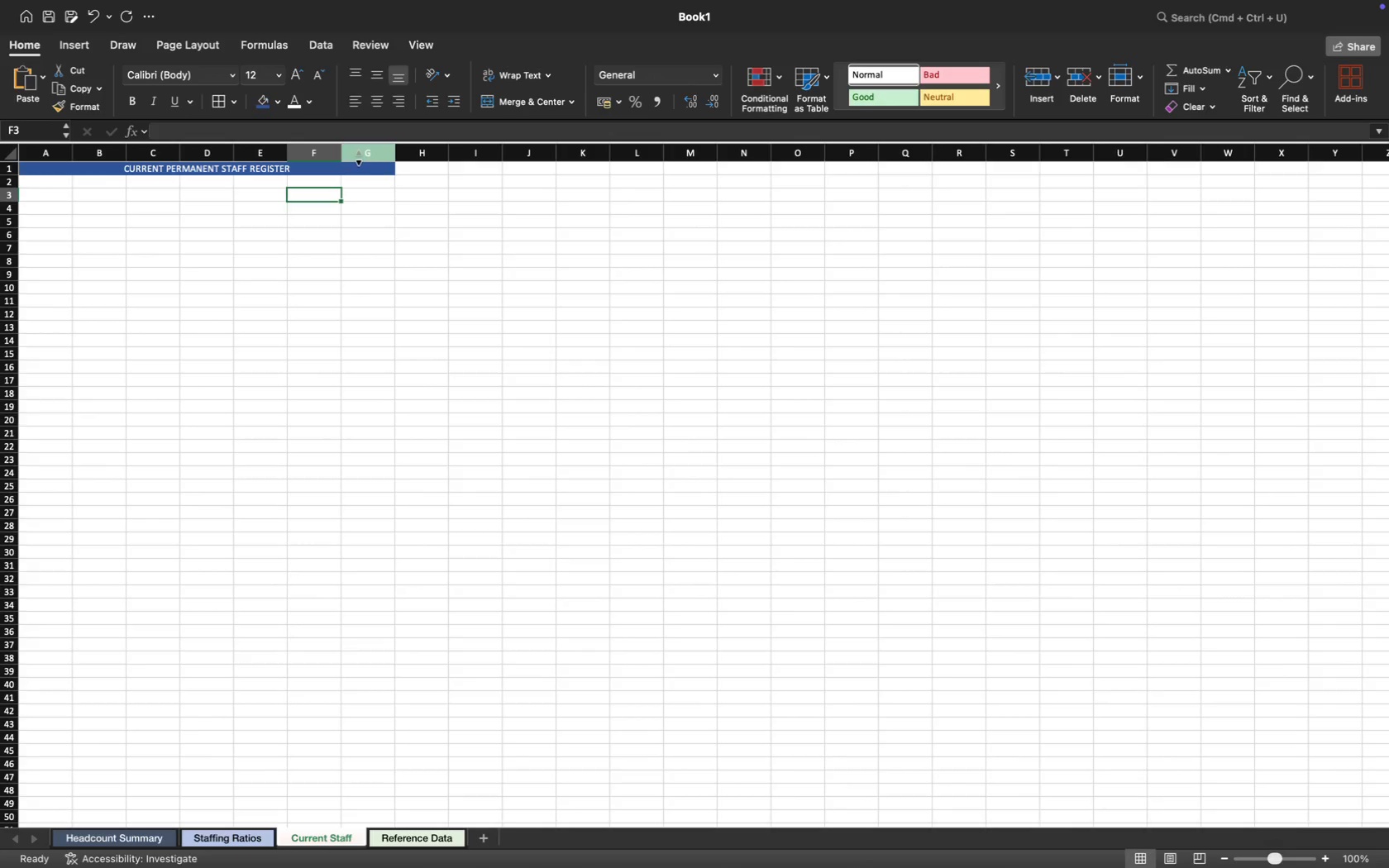 
mouse_move([394, 190])
 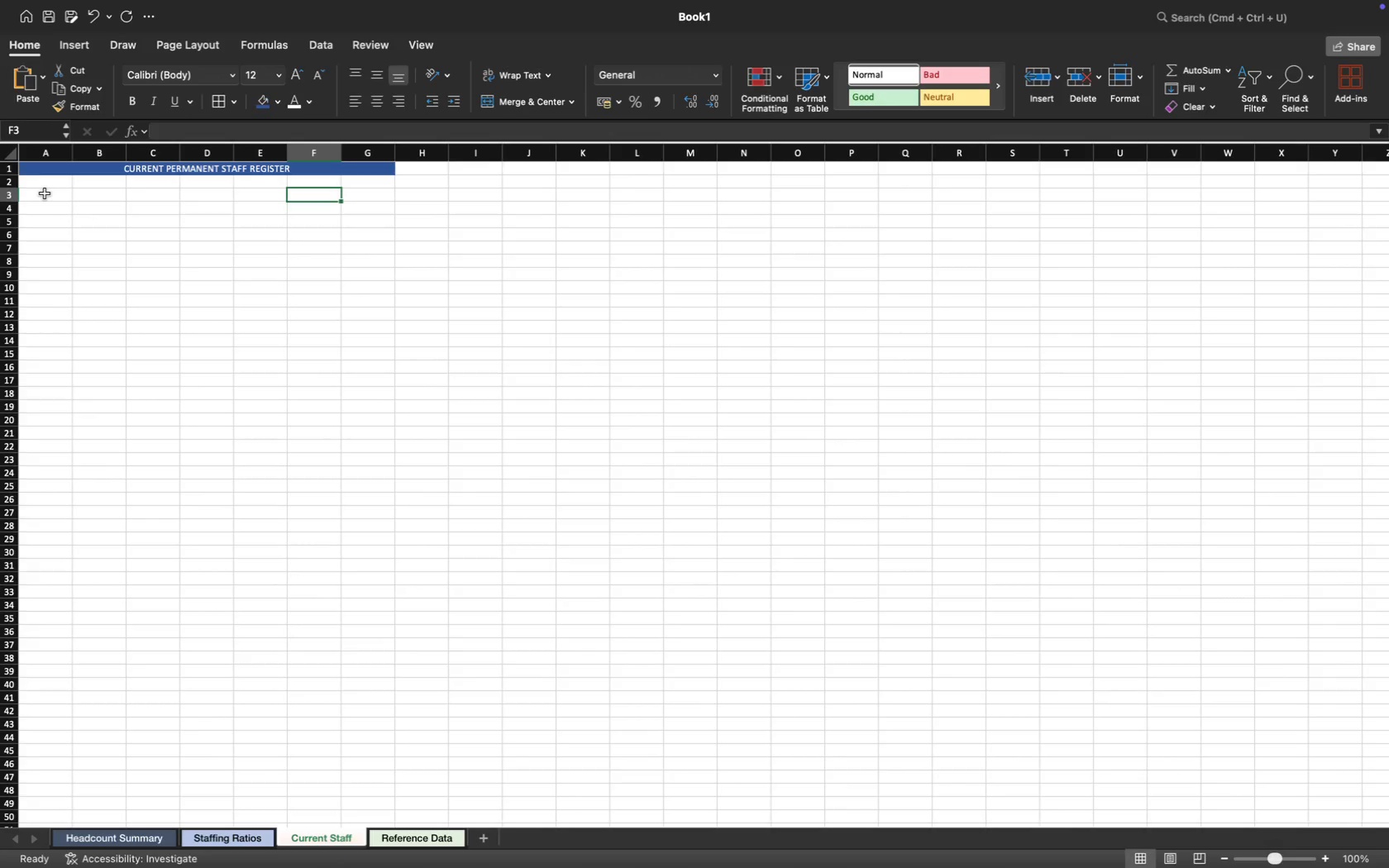 
left_click([47, 209])
 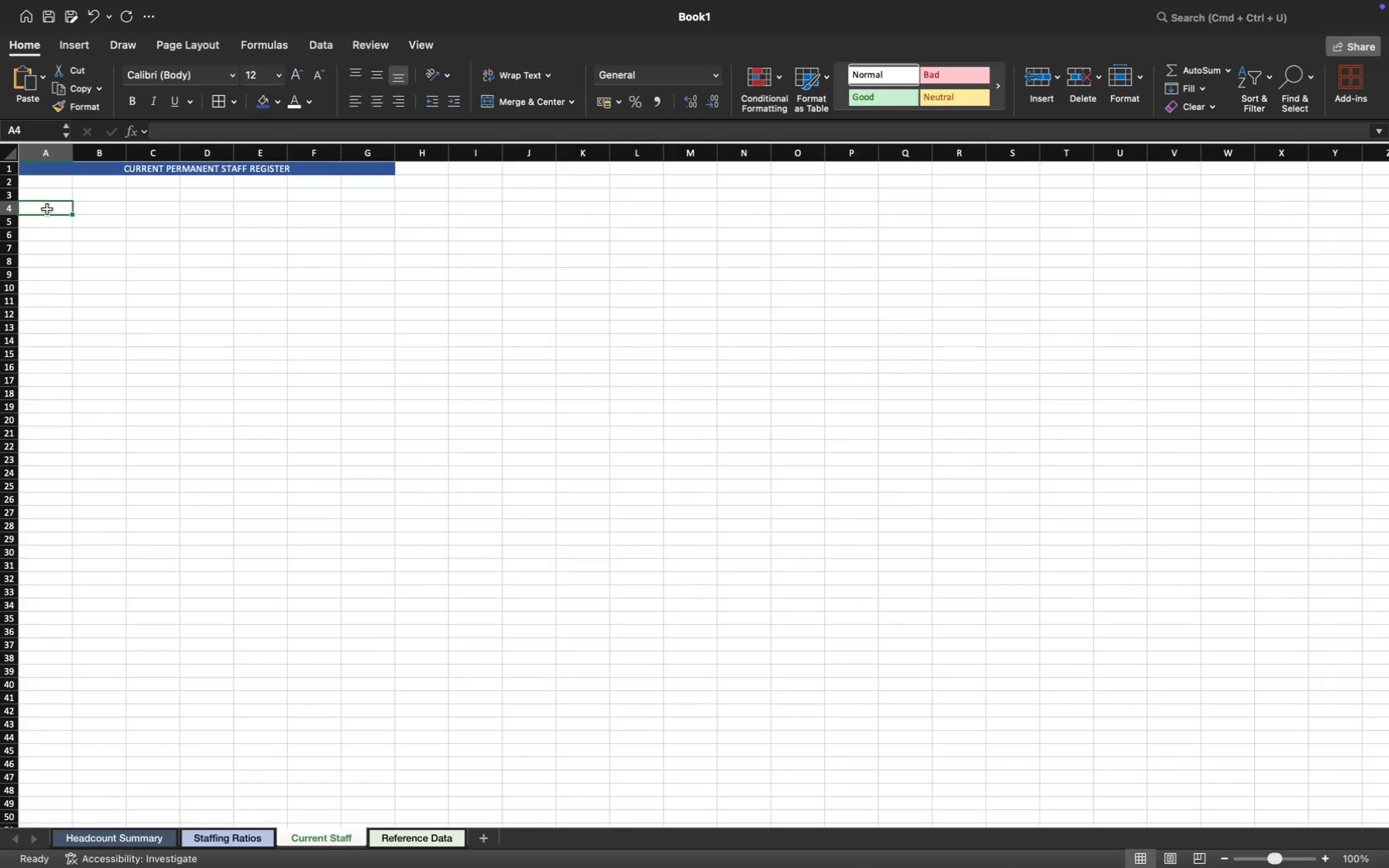 
wait(6.98)
 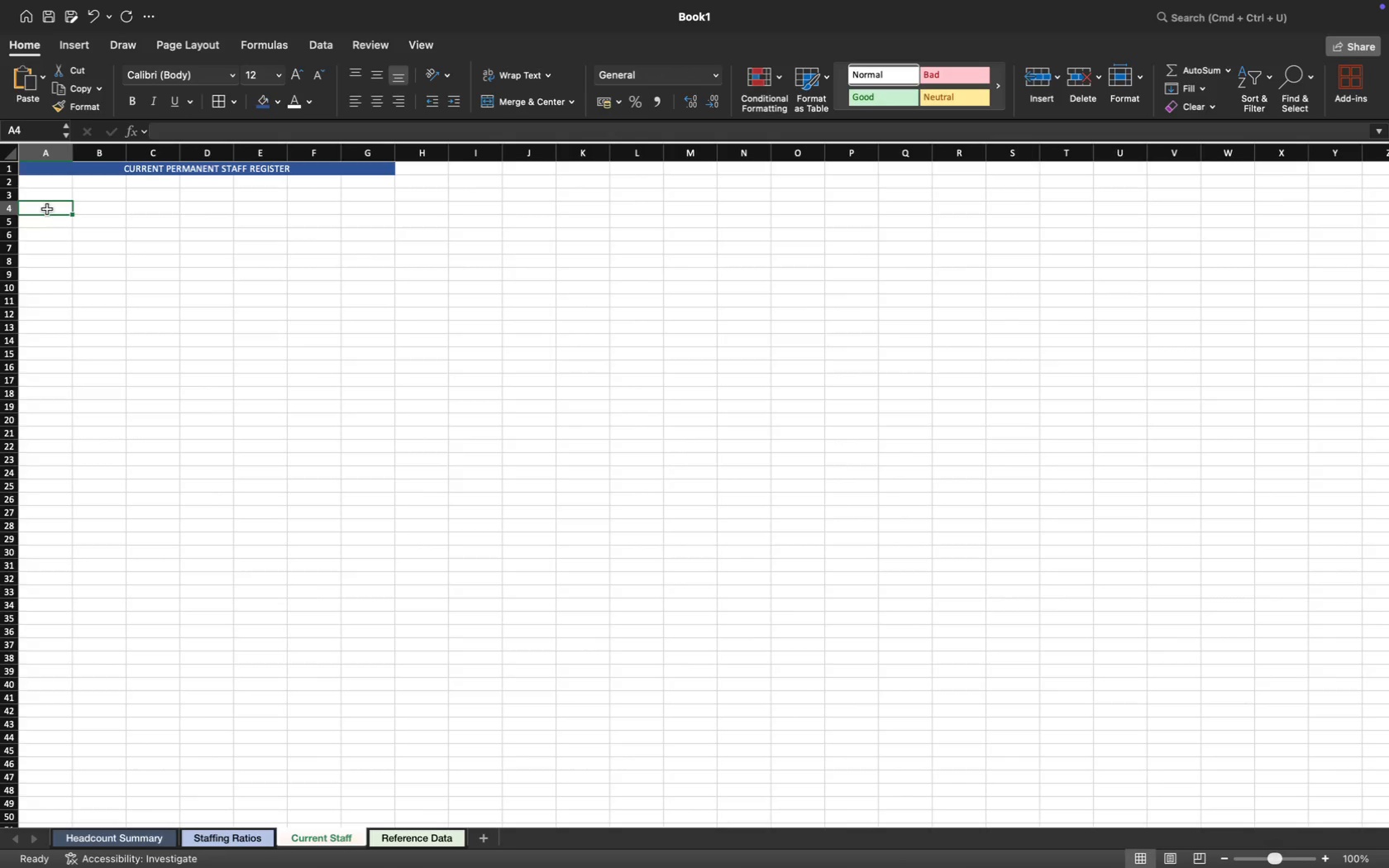 
type(Id)
 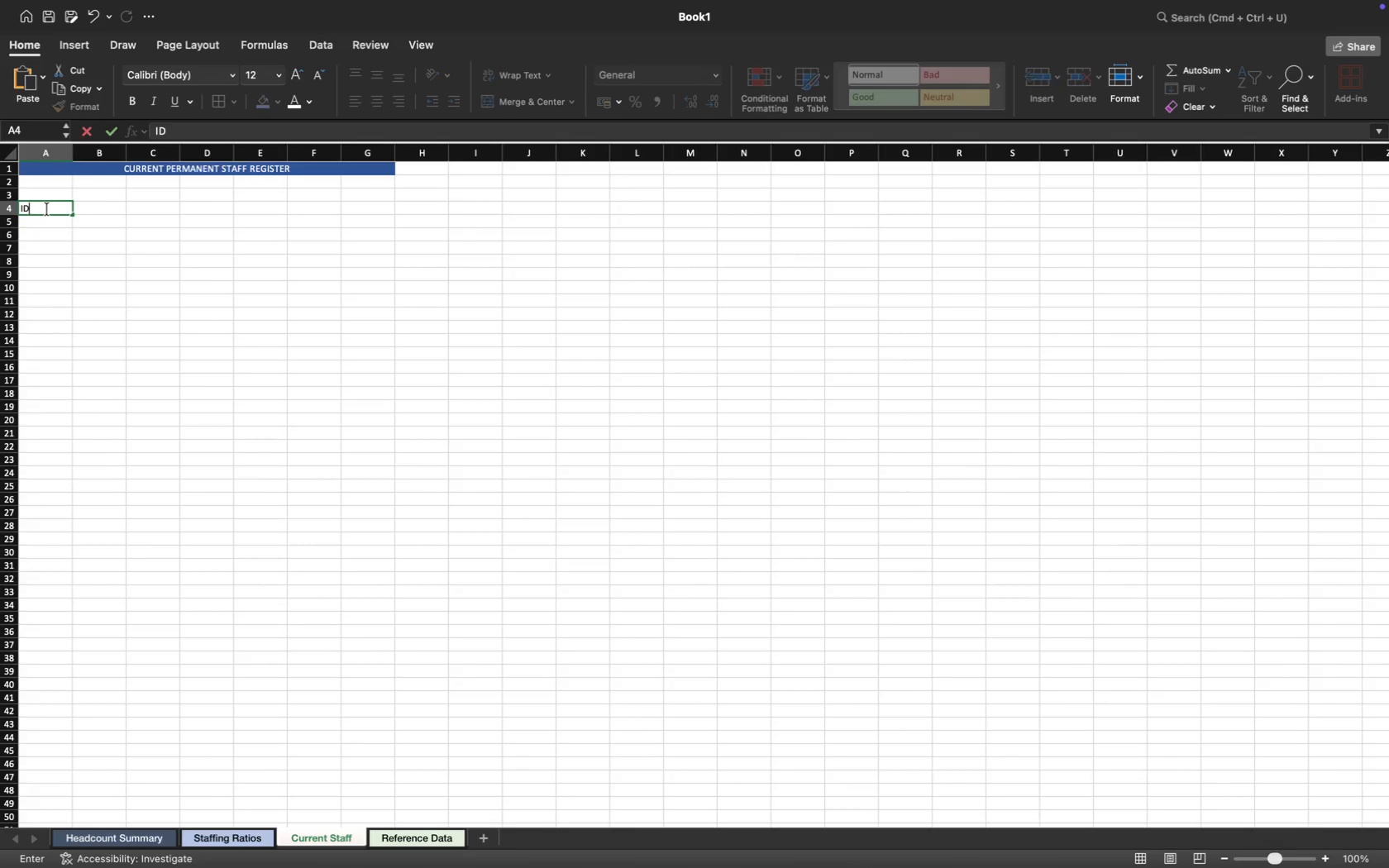 
key(ArrowRight)
 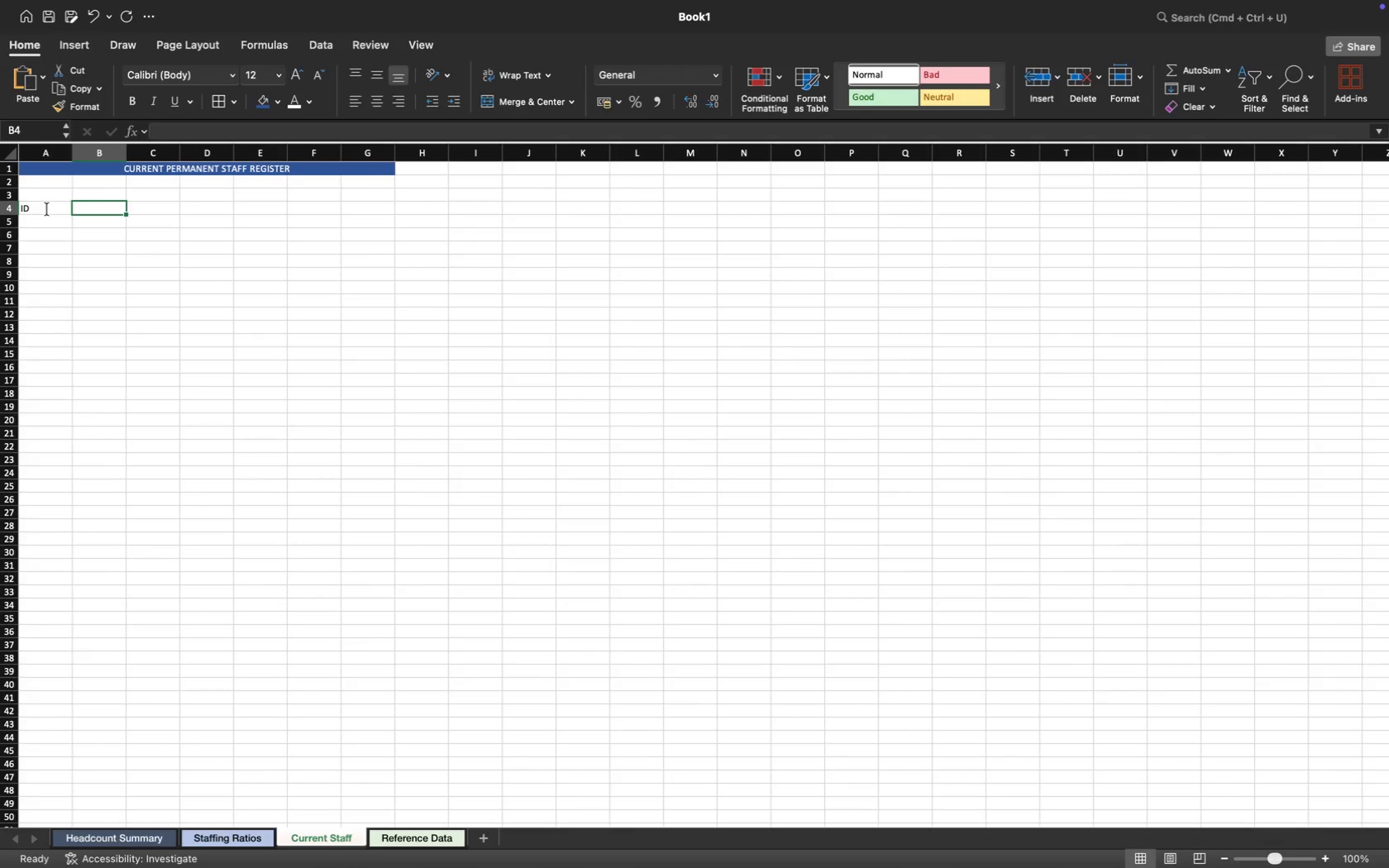 
type(Full Name)
 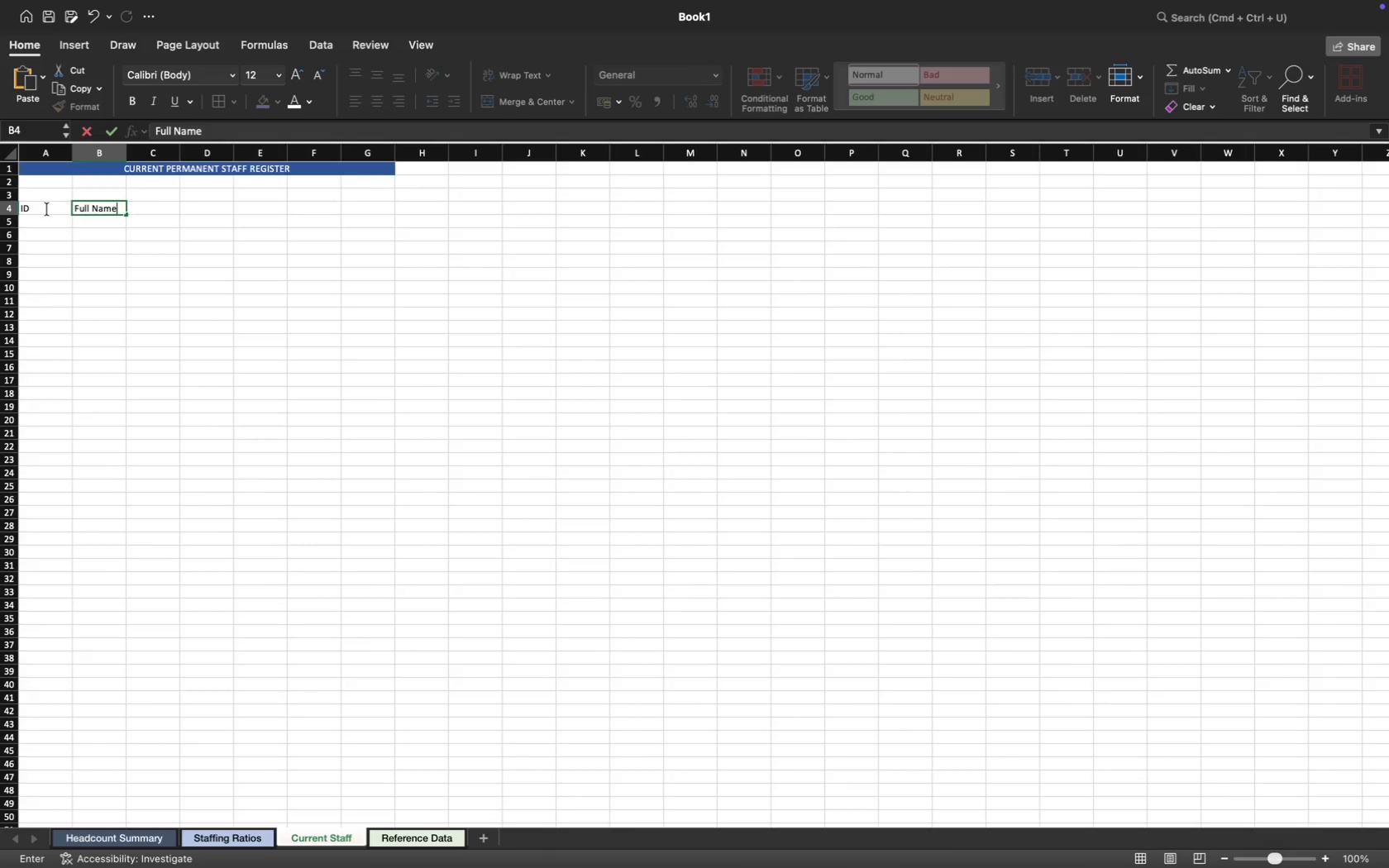 
key(ArrowRight)
 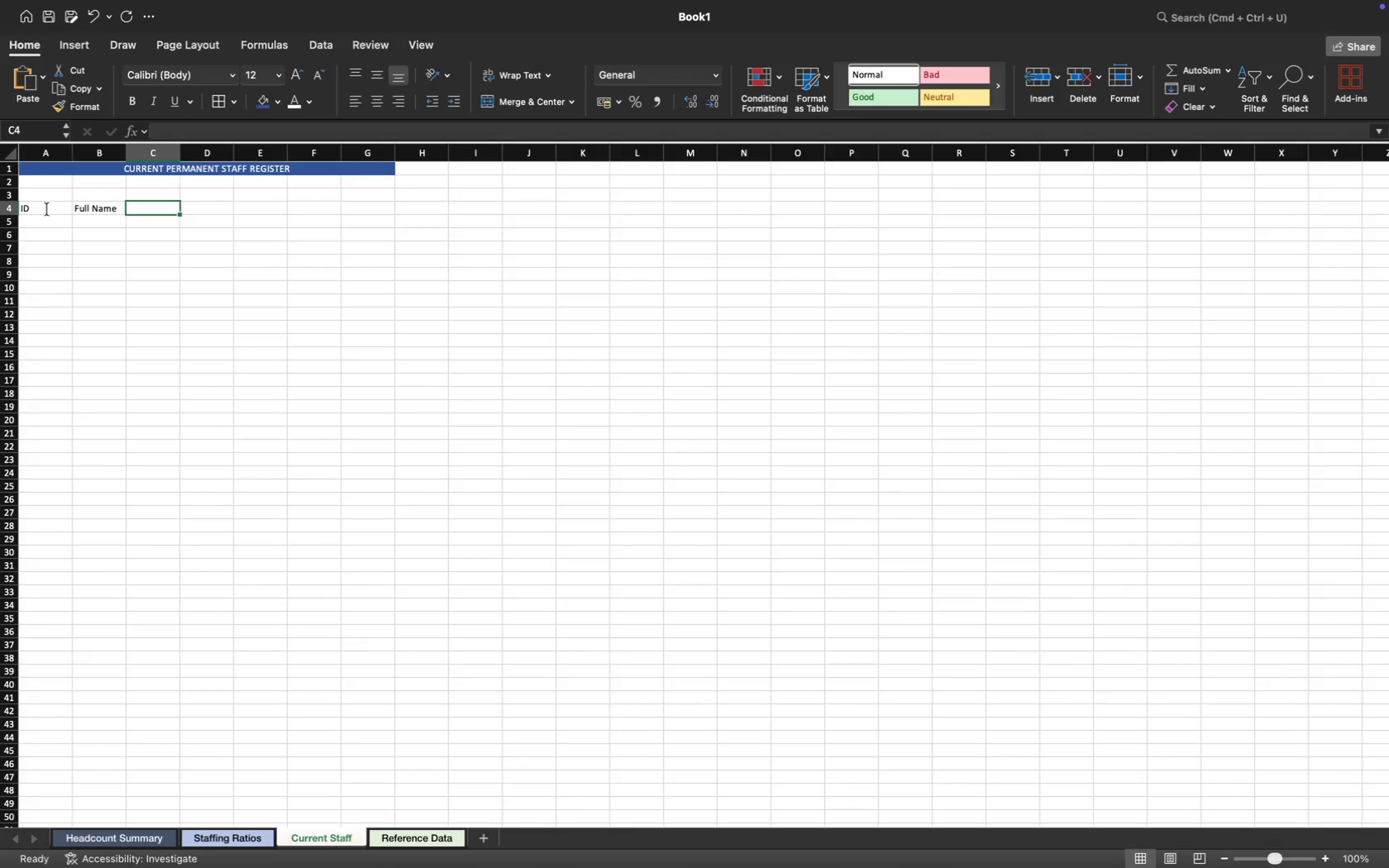 
type(Departee\)
key(Backspace)
key(Backspace)
type(,e)
key(Backspace)
key(Backspace)
key(Backspace)
type(emnet)
 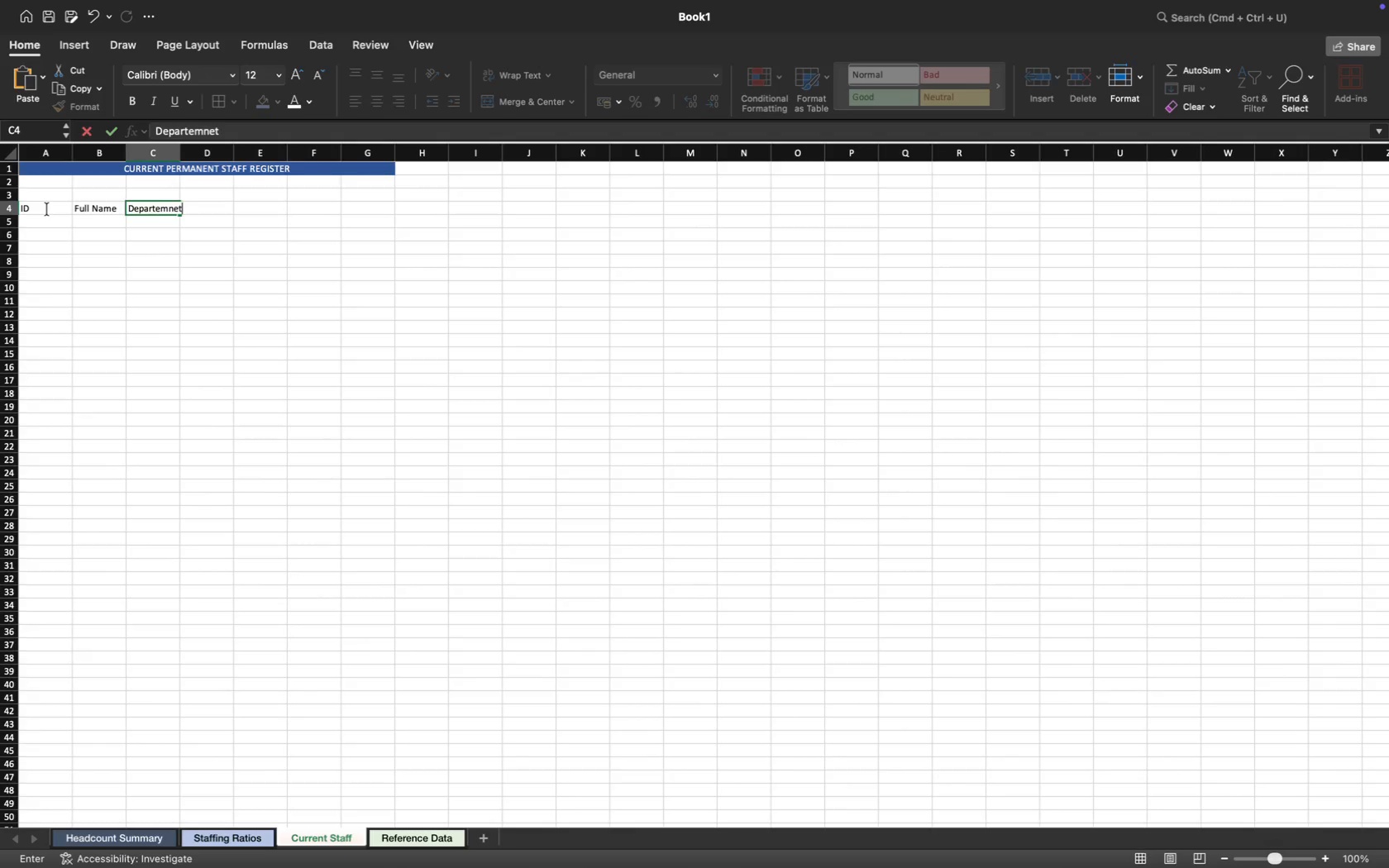 
key(ArrowRight)
 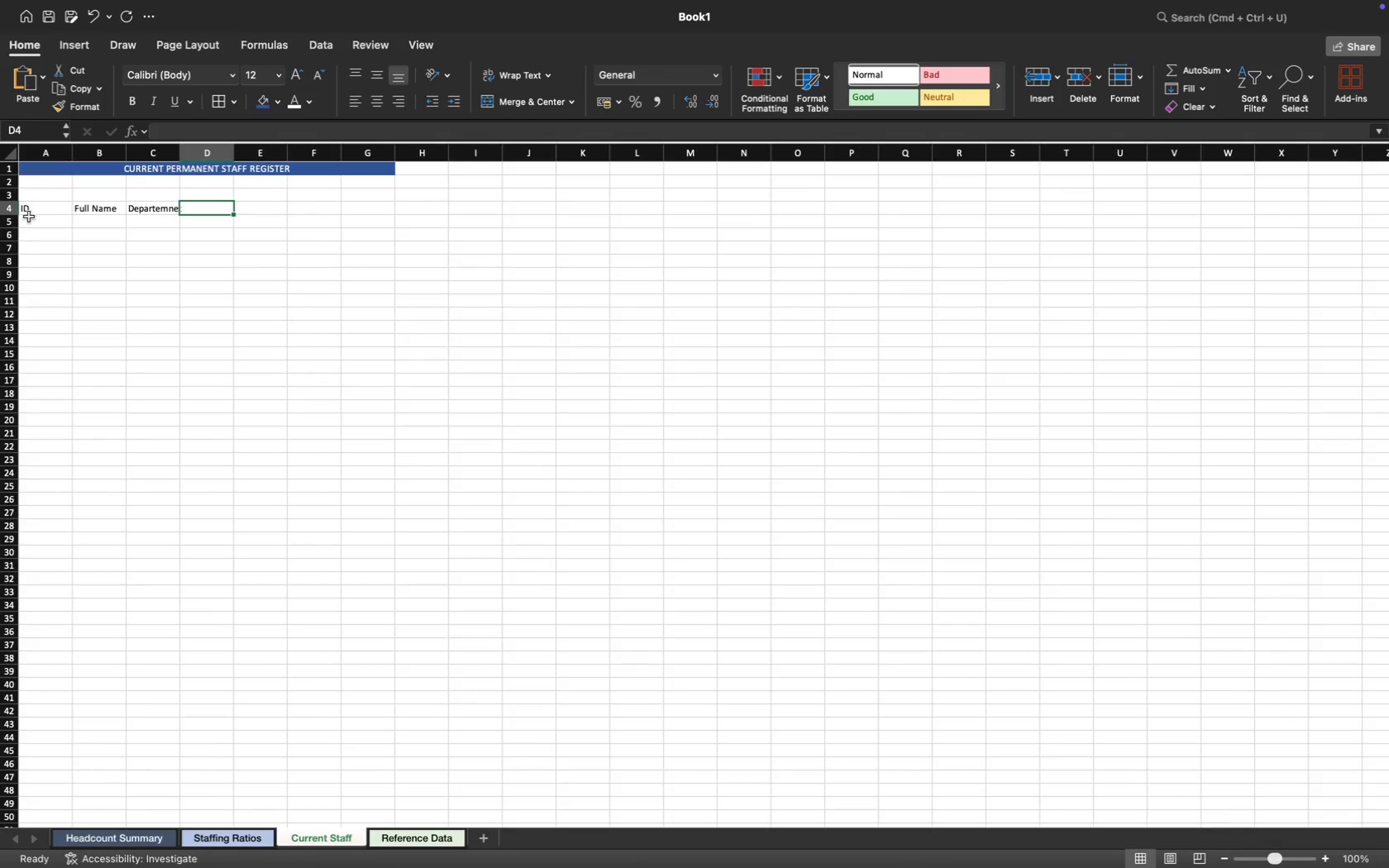 
left_click([151, 207])
 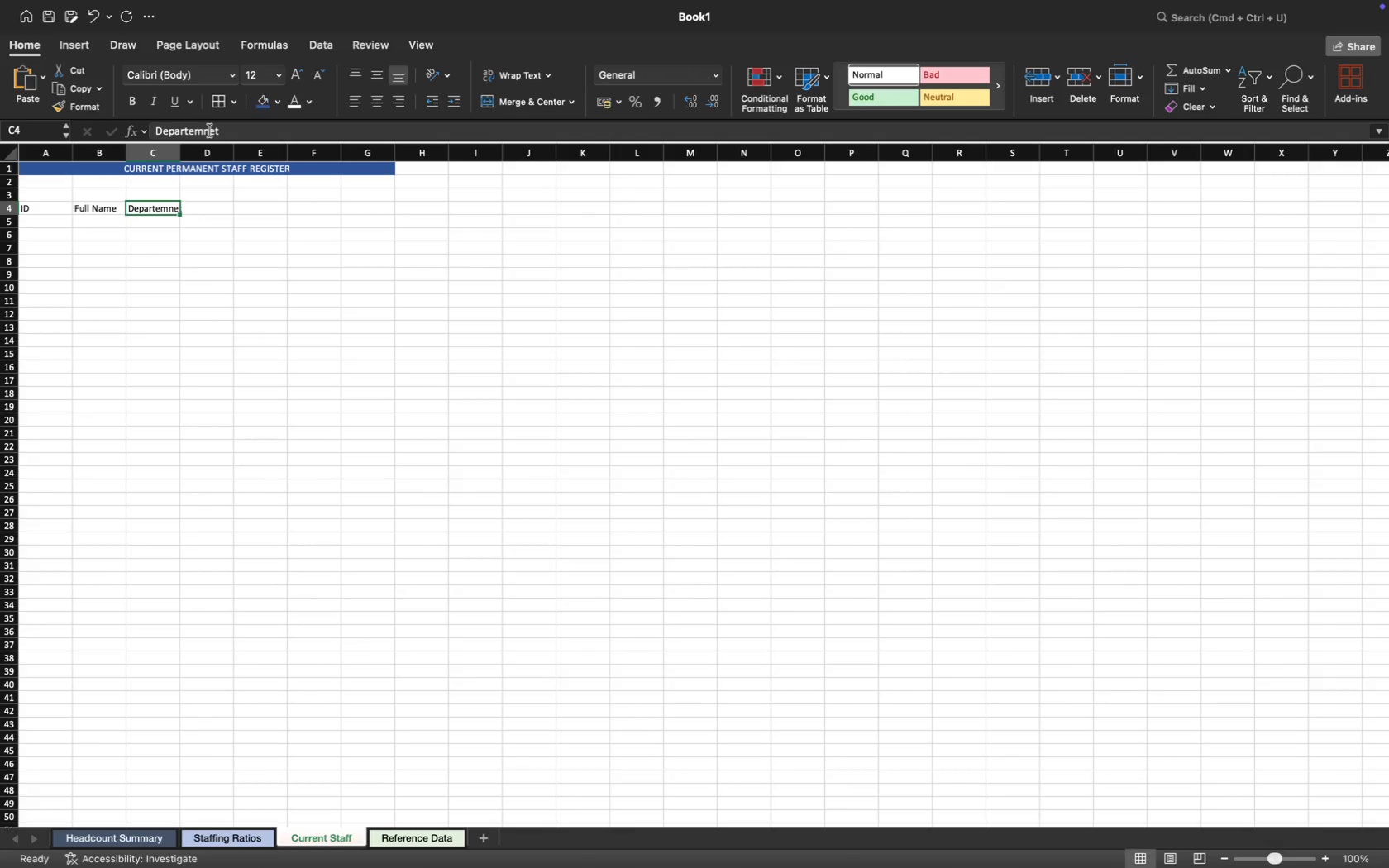 
left_click([210, 131])
 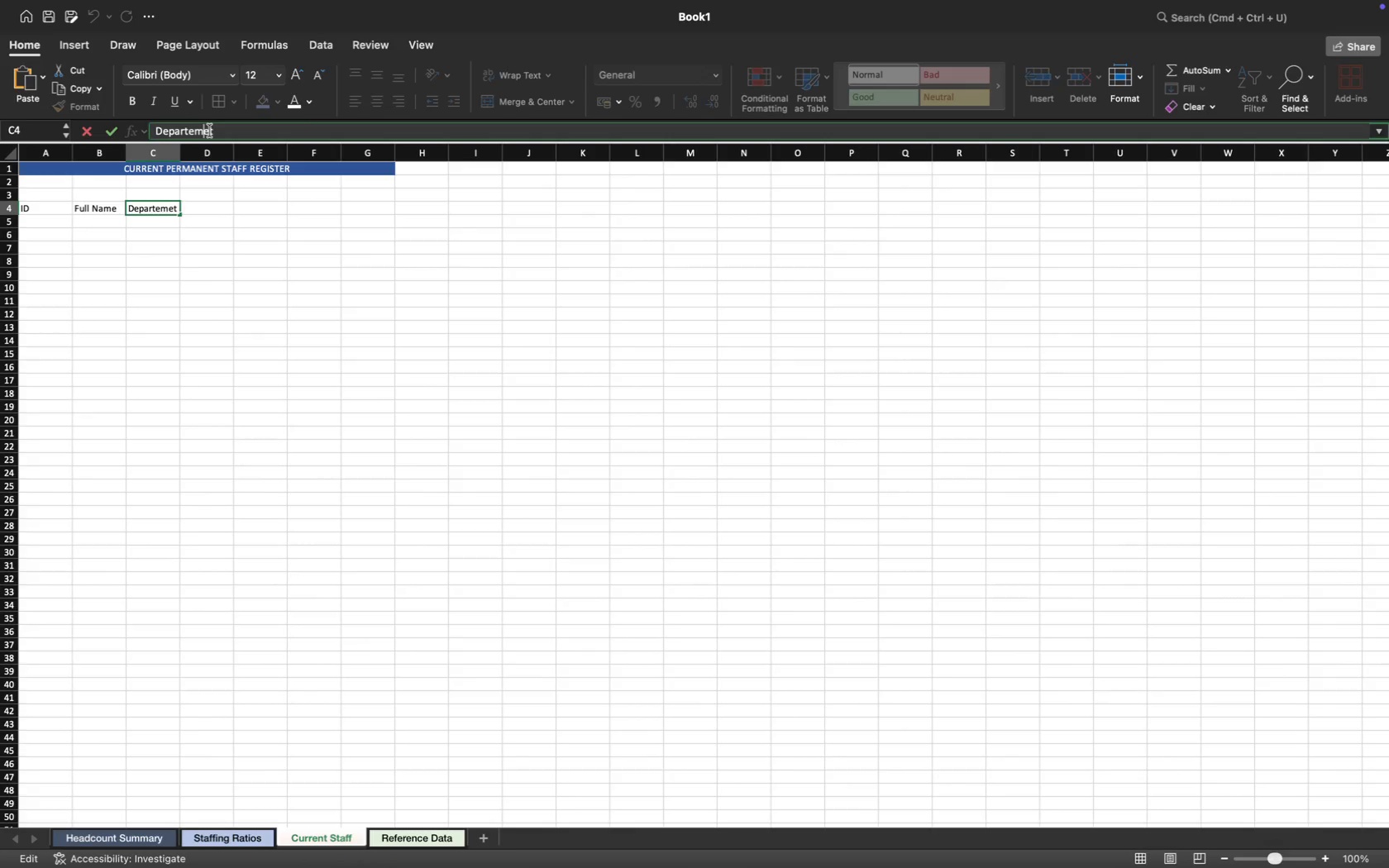 
key(Backspace)
 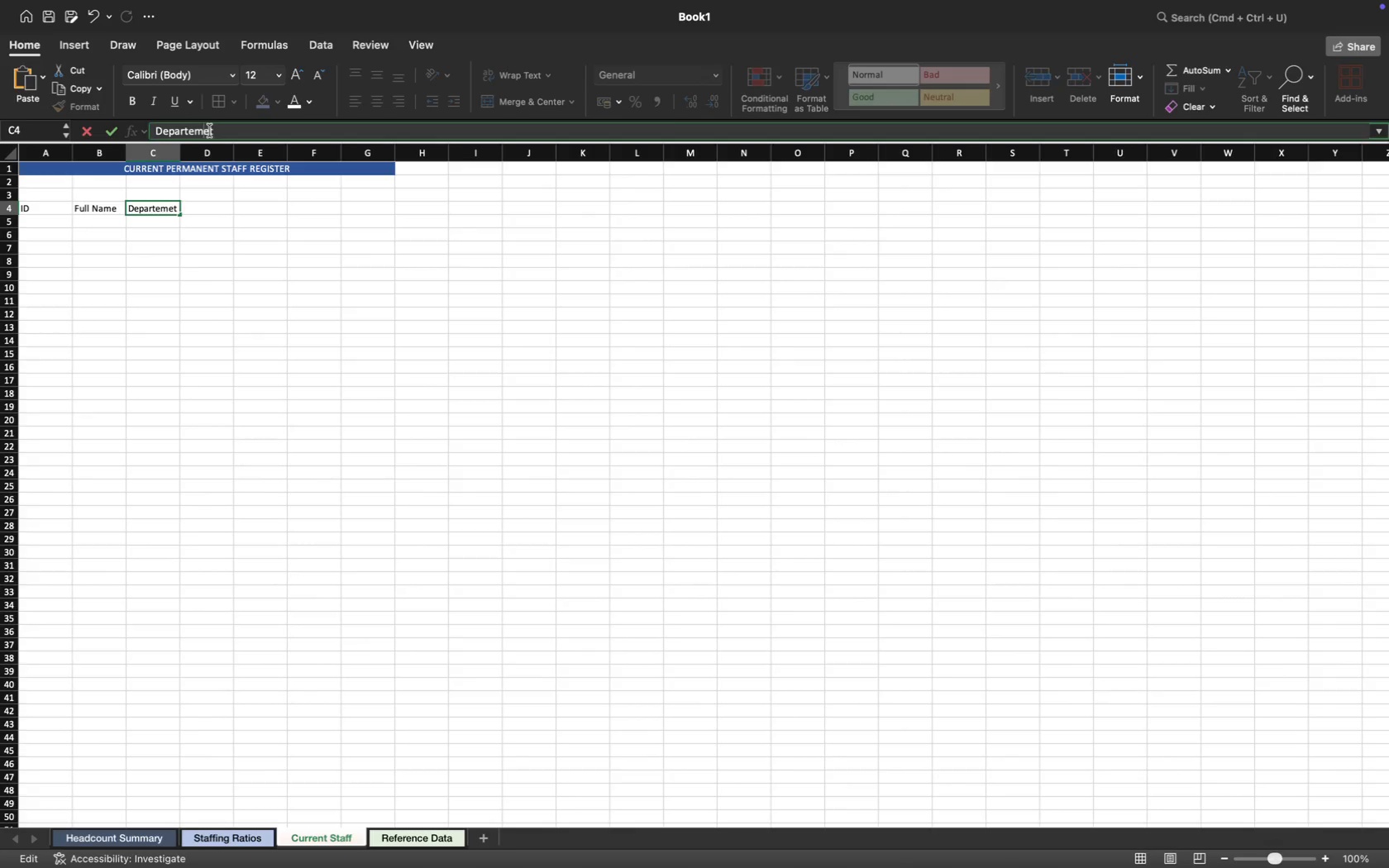 
key(ArrowRight)
 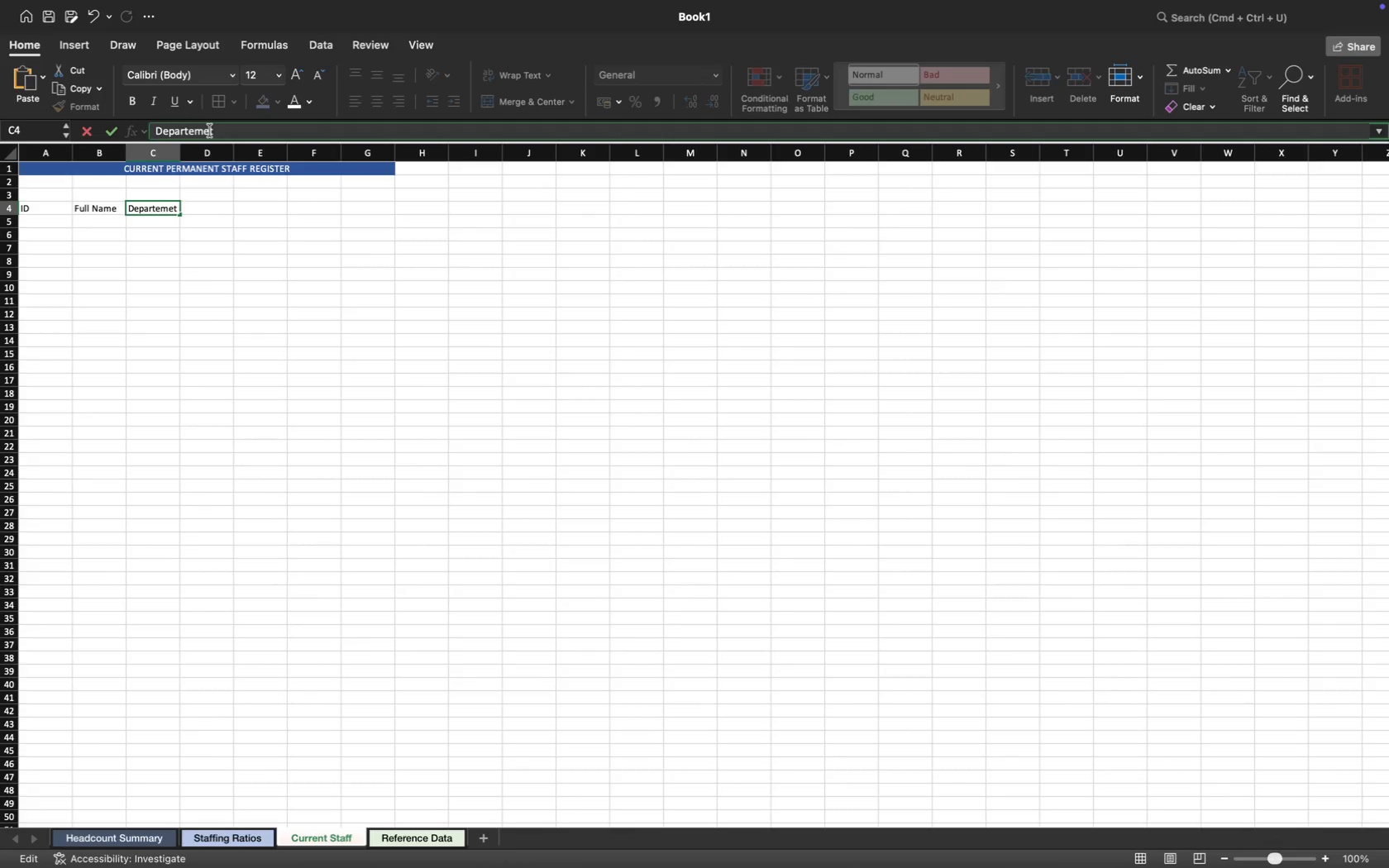 
key(ArrowRight)
 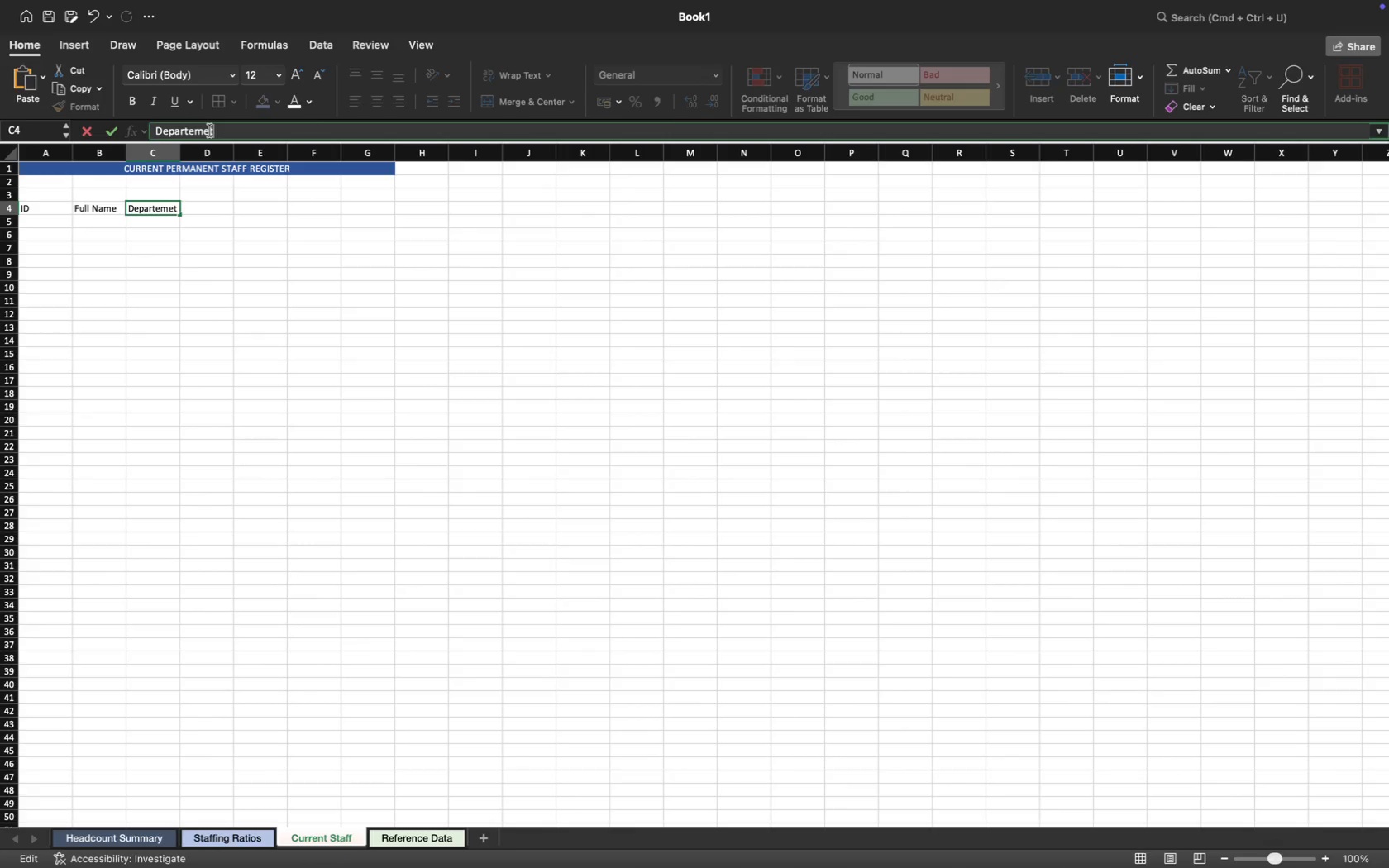 
key(ArrowLeft)
 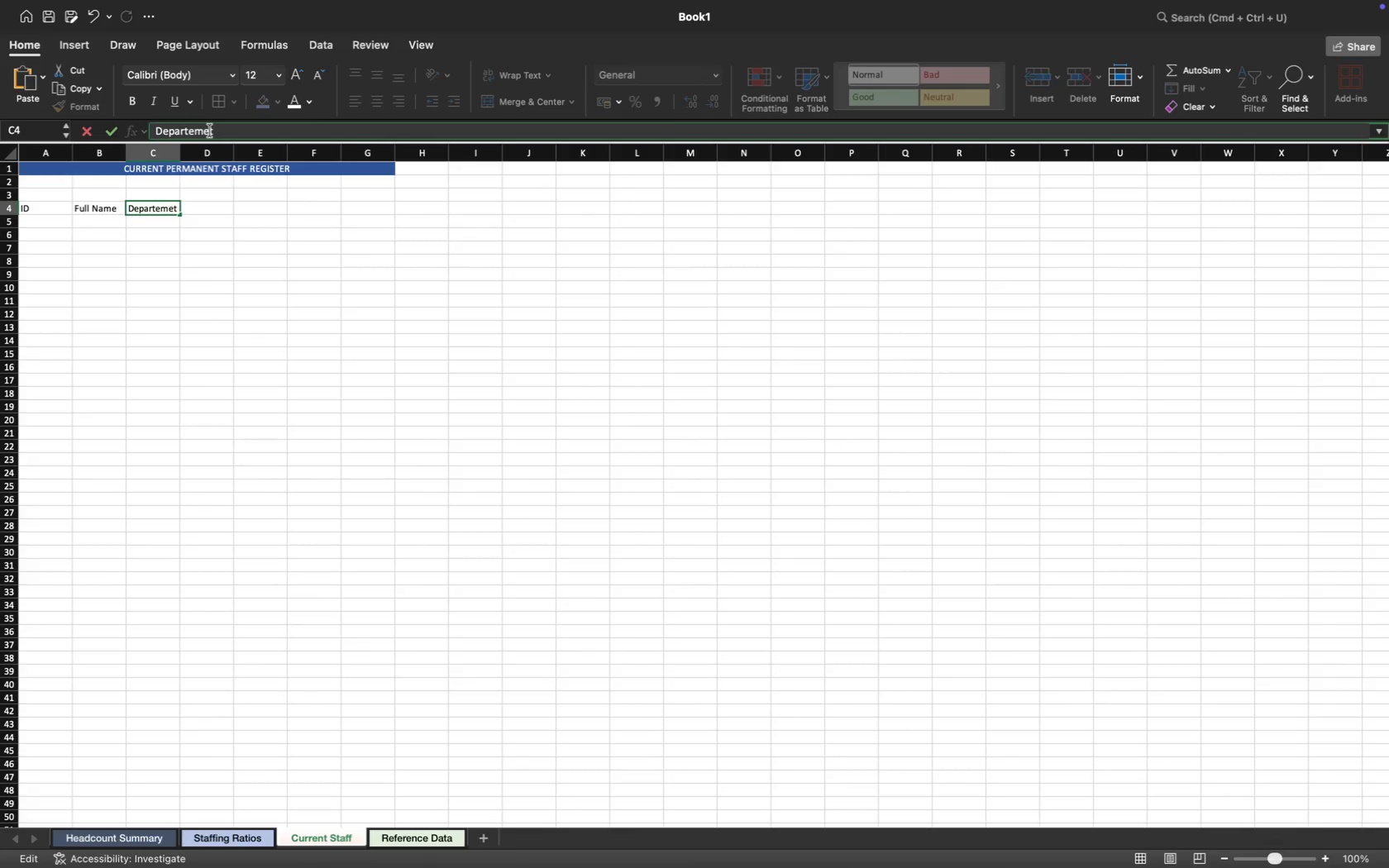 
key(N)
 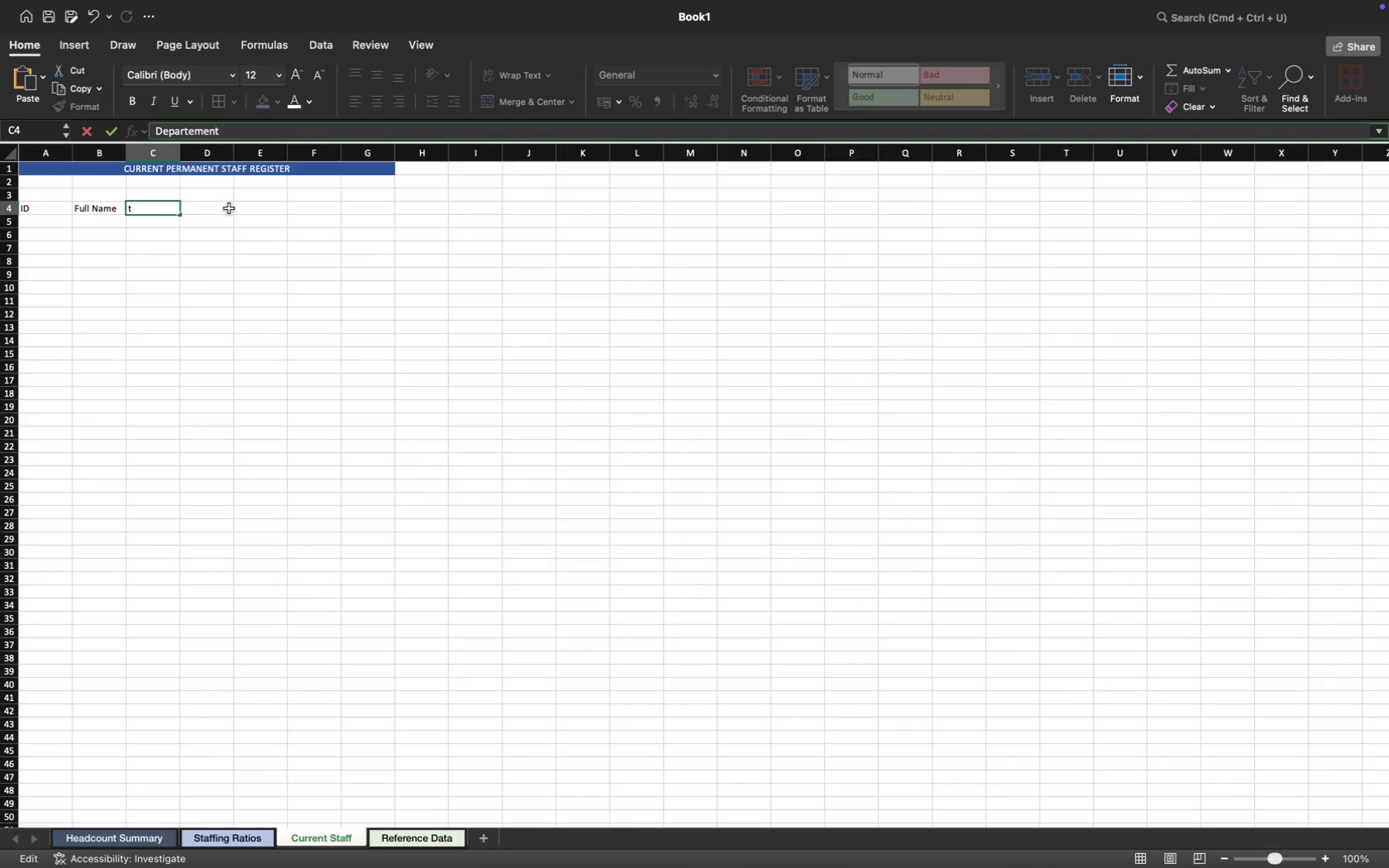 
left_click([218, 207])
 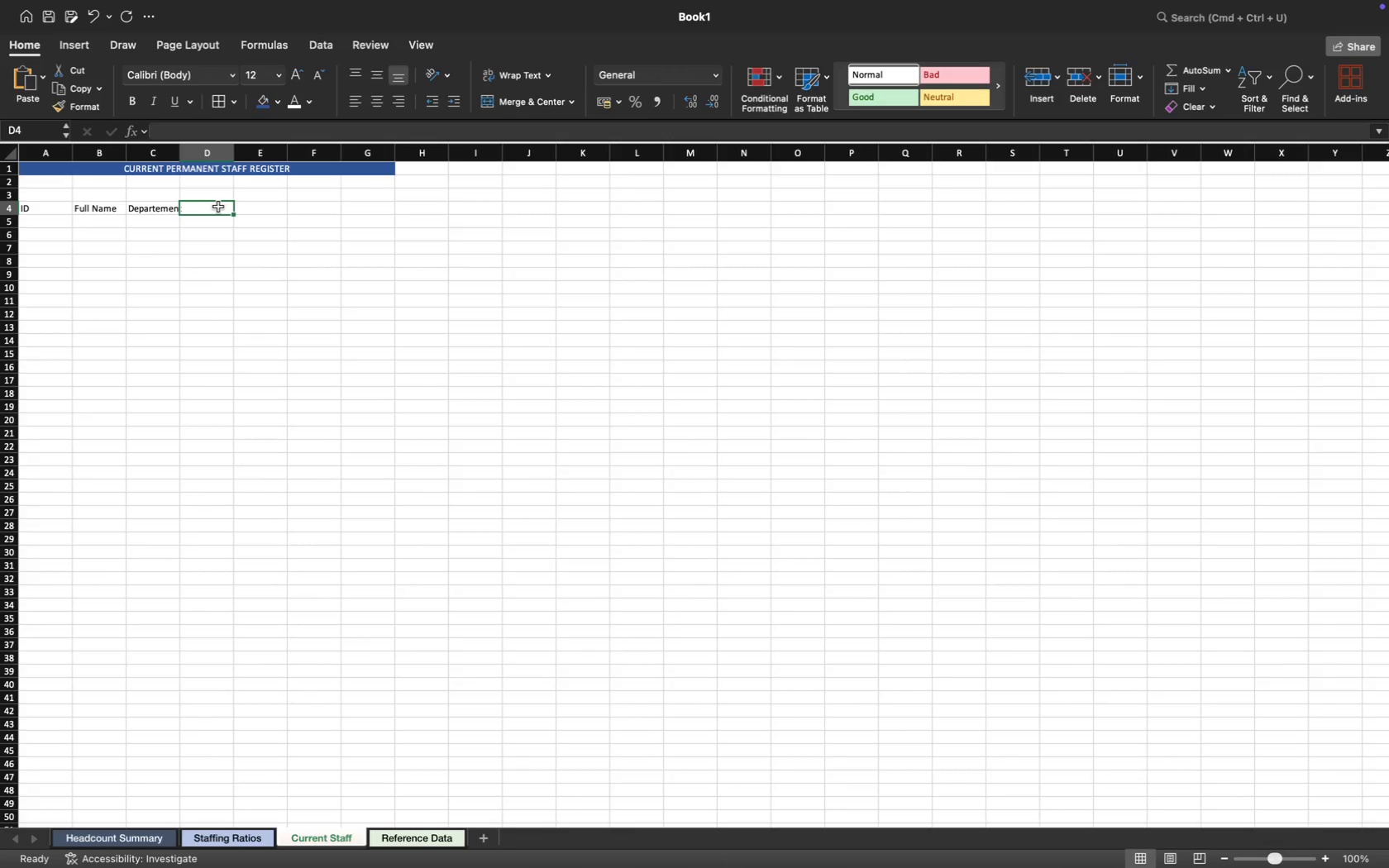 
type(Job Title)
 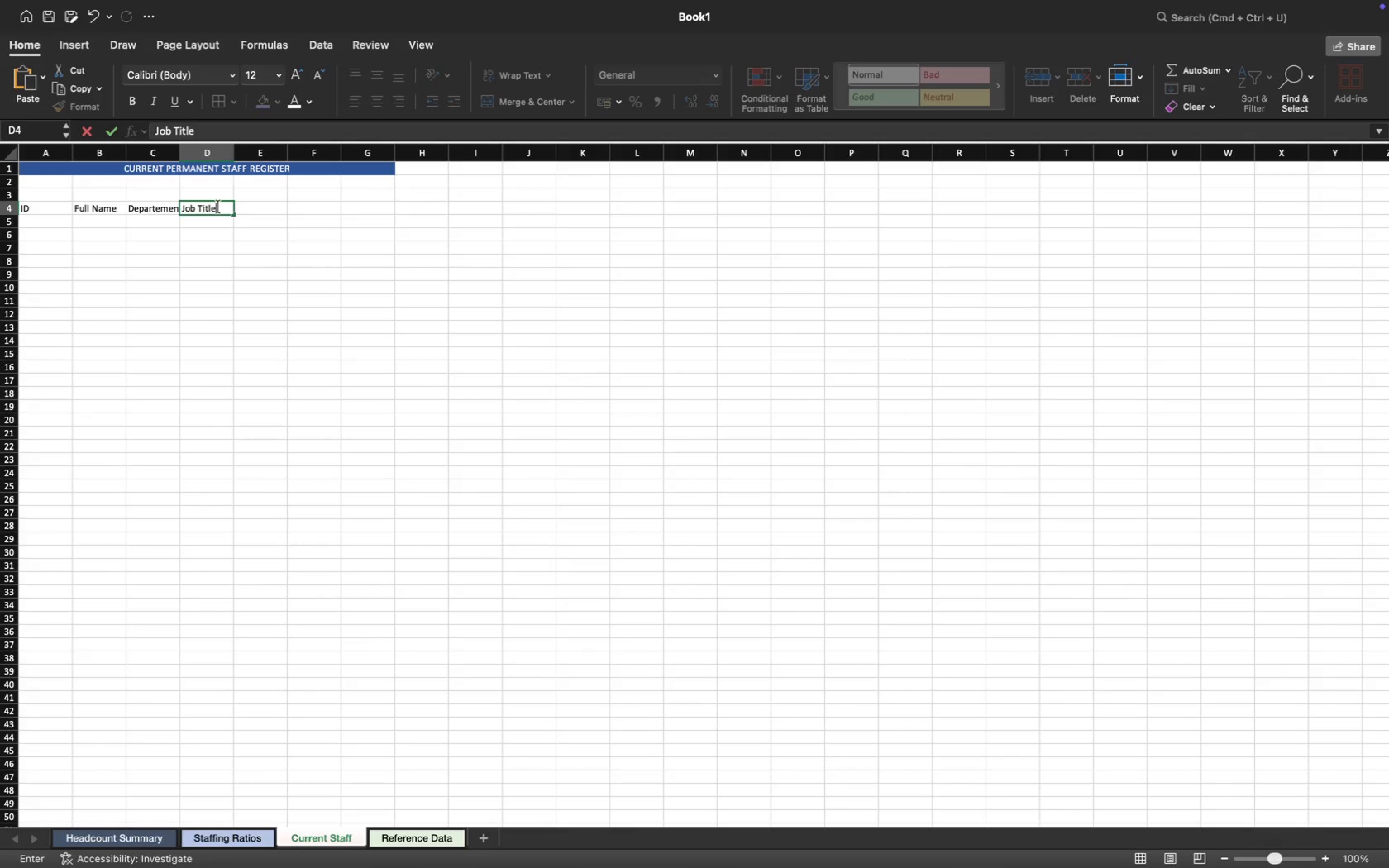 
key(ArrowRight)
 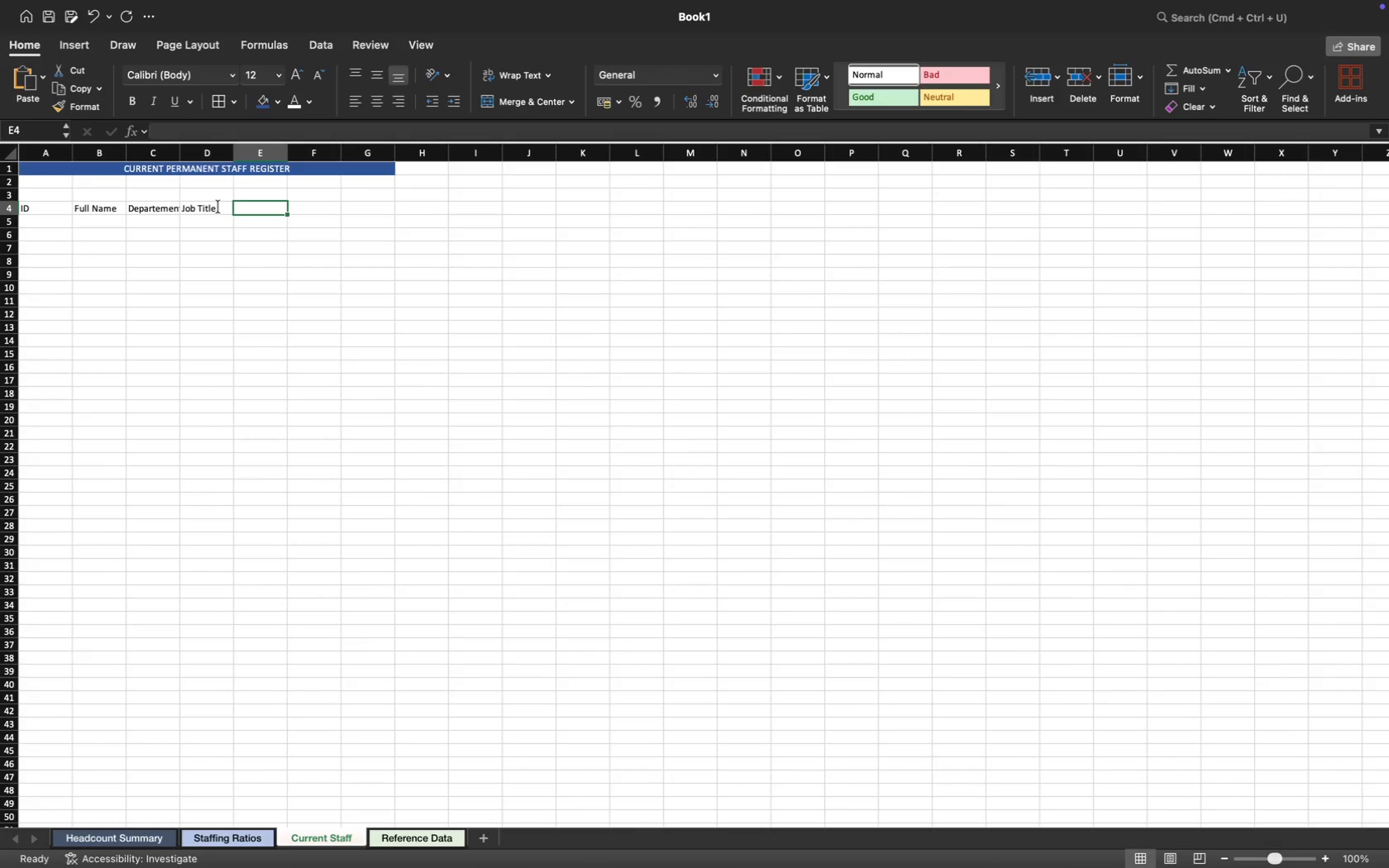 
type(Statuu)
key(Backspace)
type(s)
 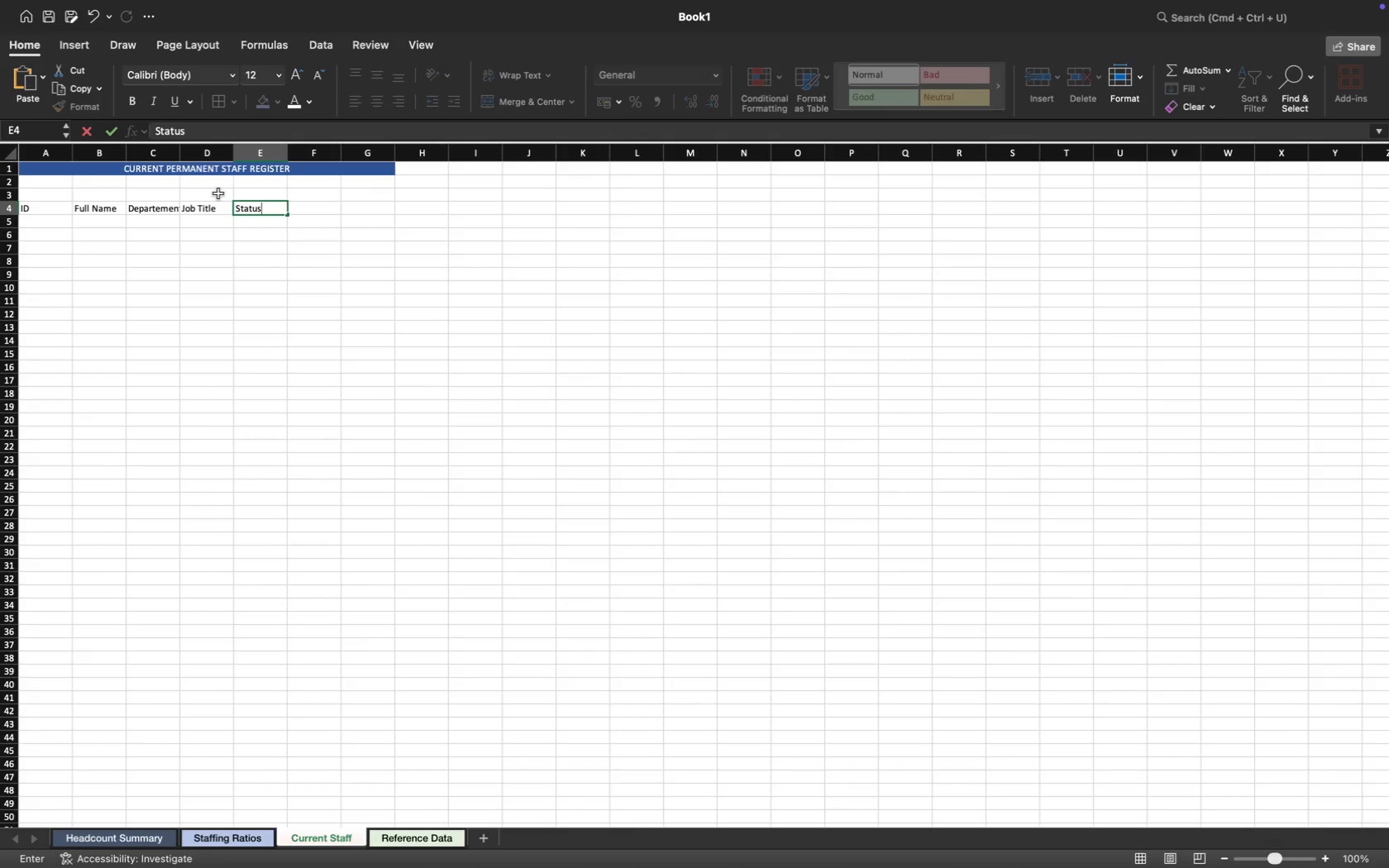 
key(ArrowRight)
 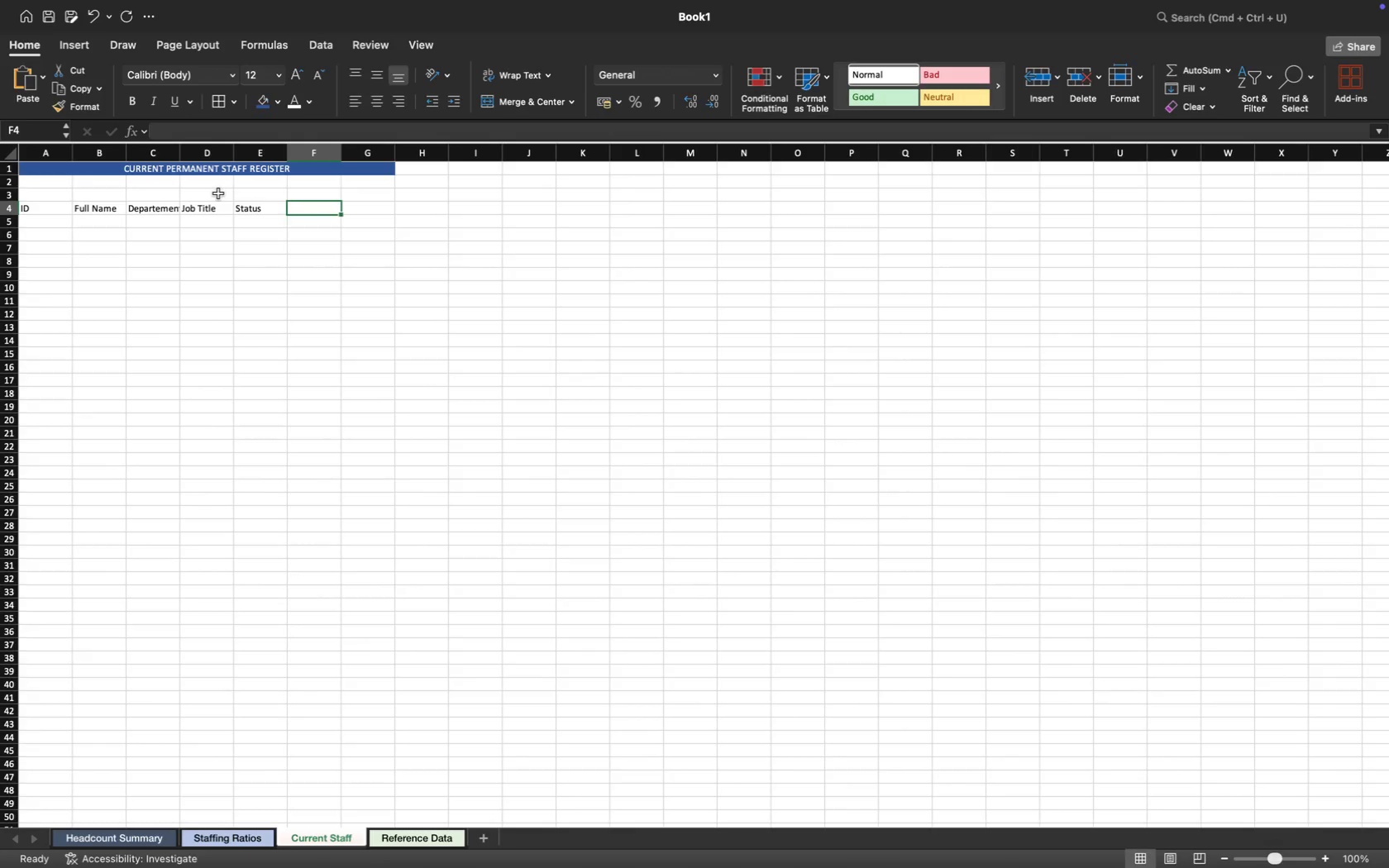 
type(Years Exp)
 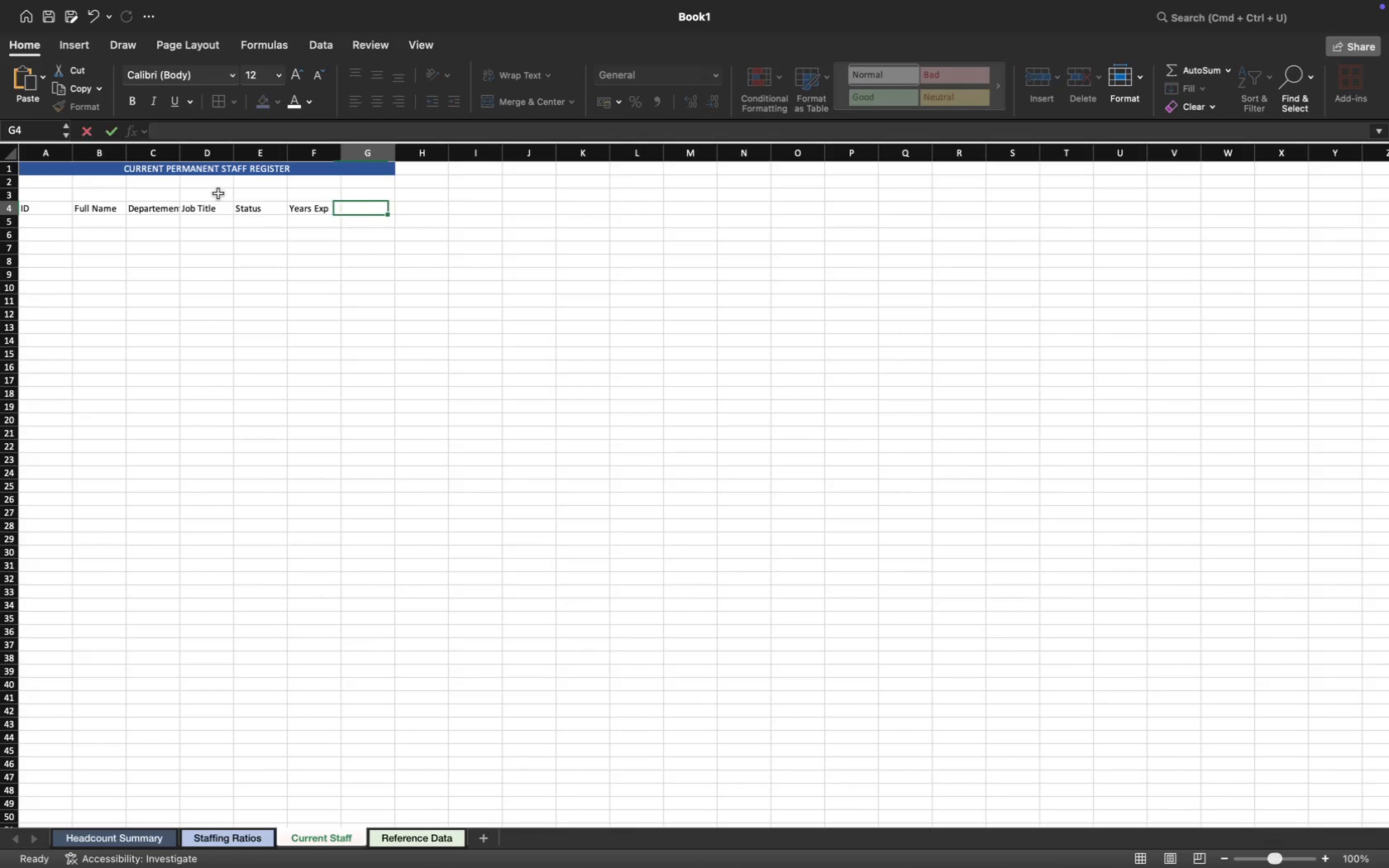 
 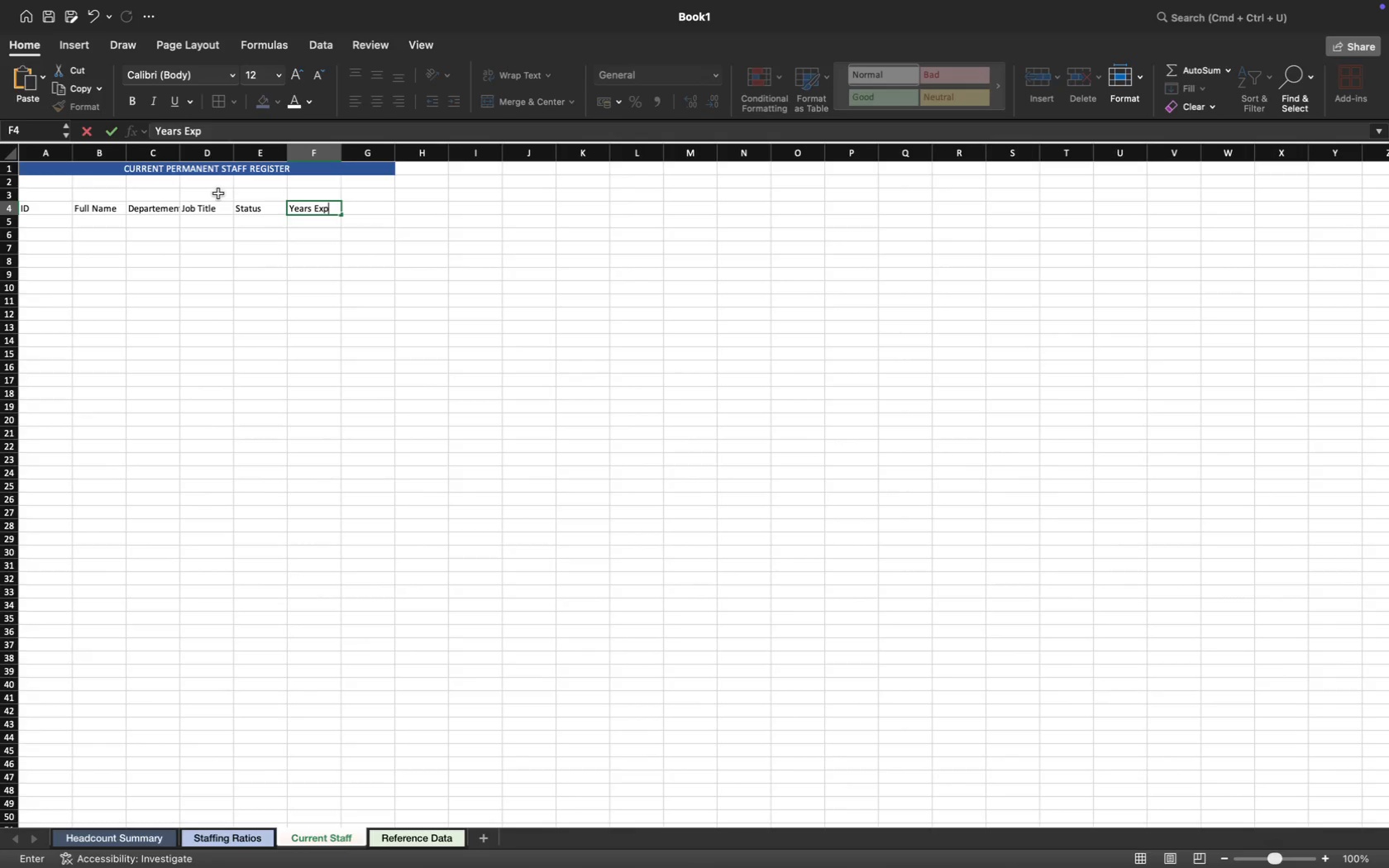 
key(ArrowRight)
 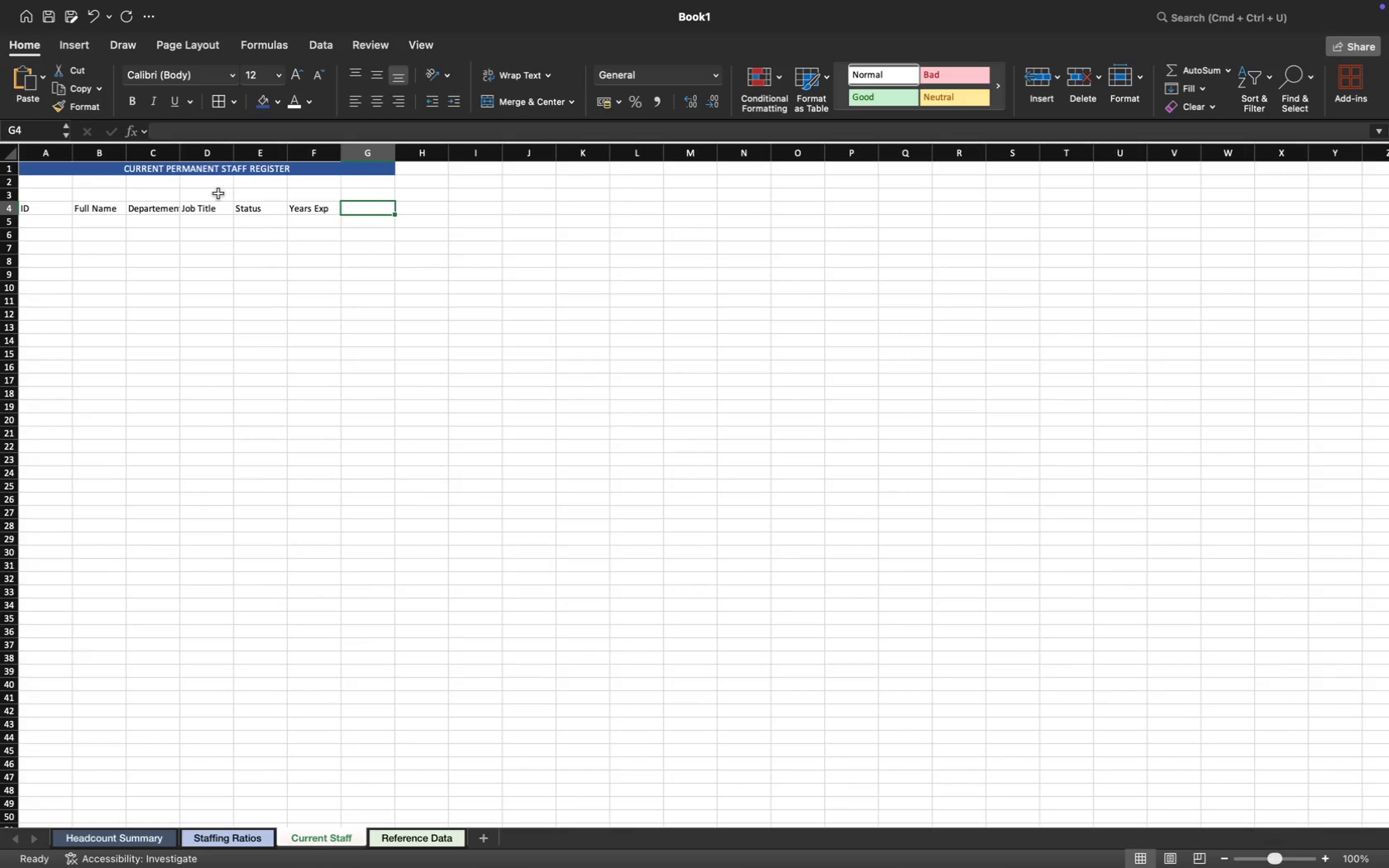 
type(notes)
key(Backspace)
key(Backspace)
key(Backspace)
key(Backspace)
key(Backspace)
type(Notes)
 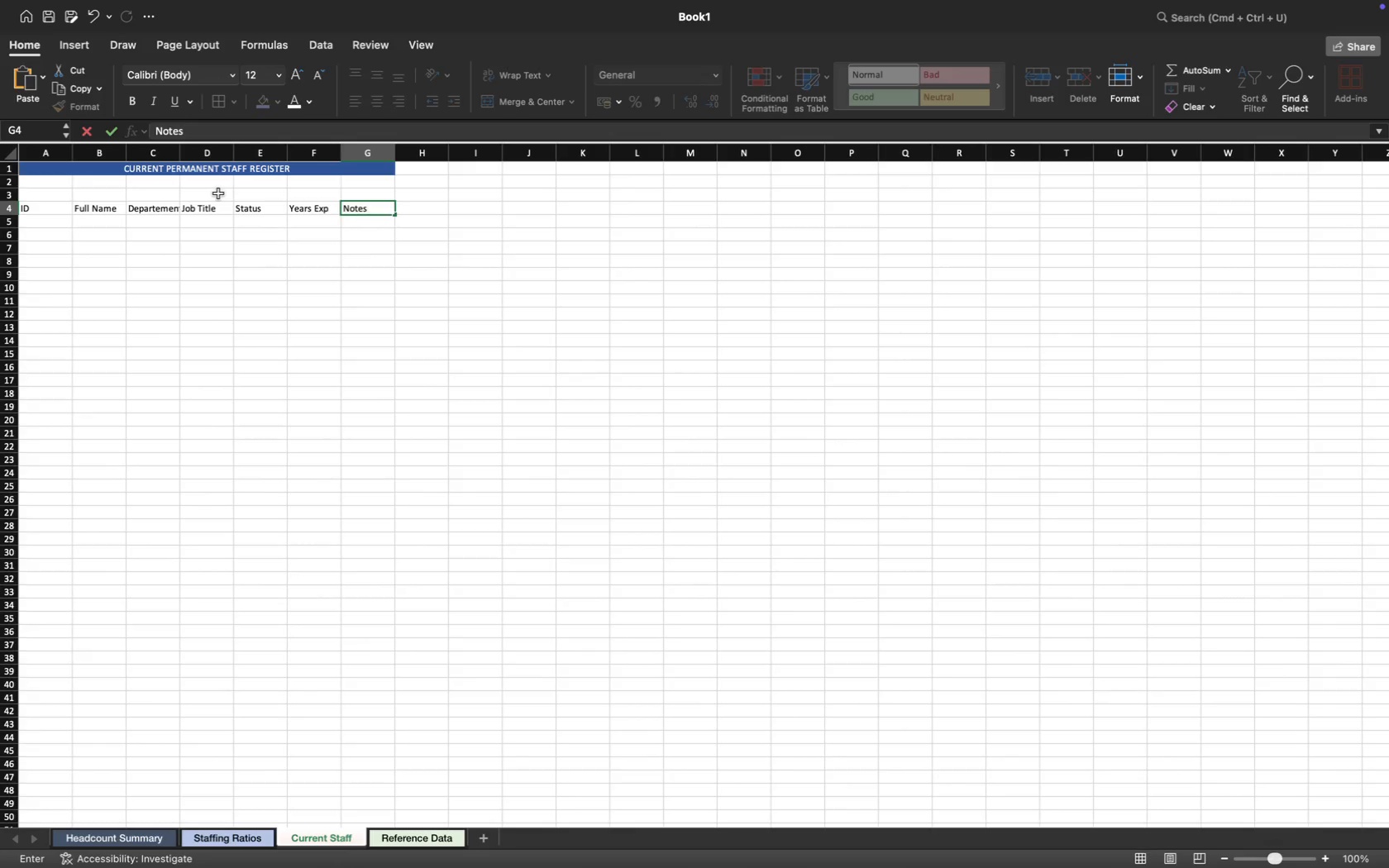 
wait(6.74)
 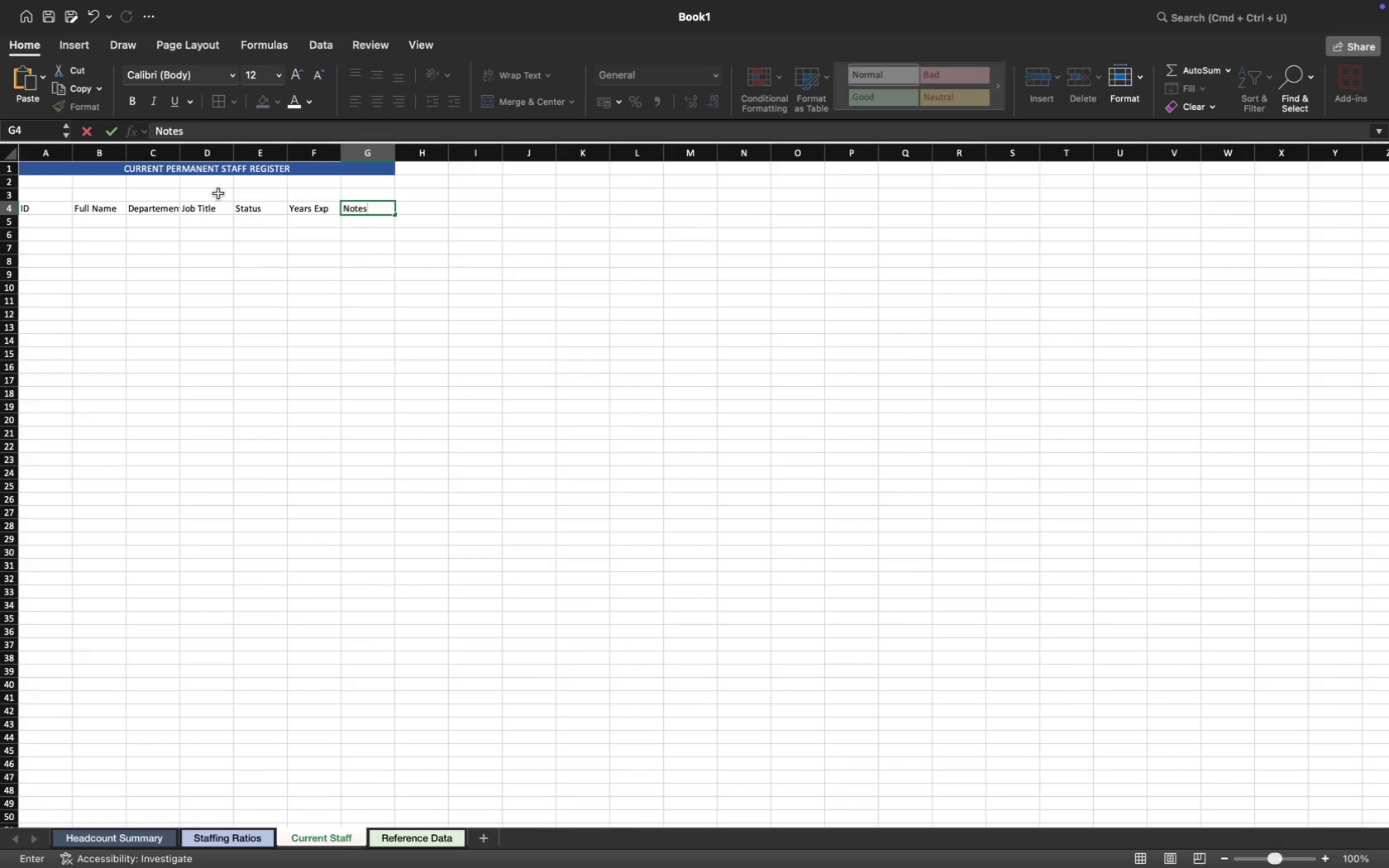 
left_click([62, 224])
 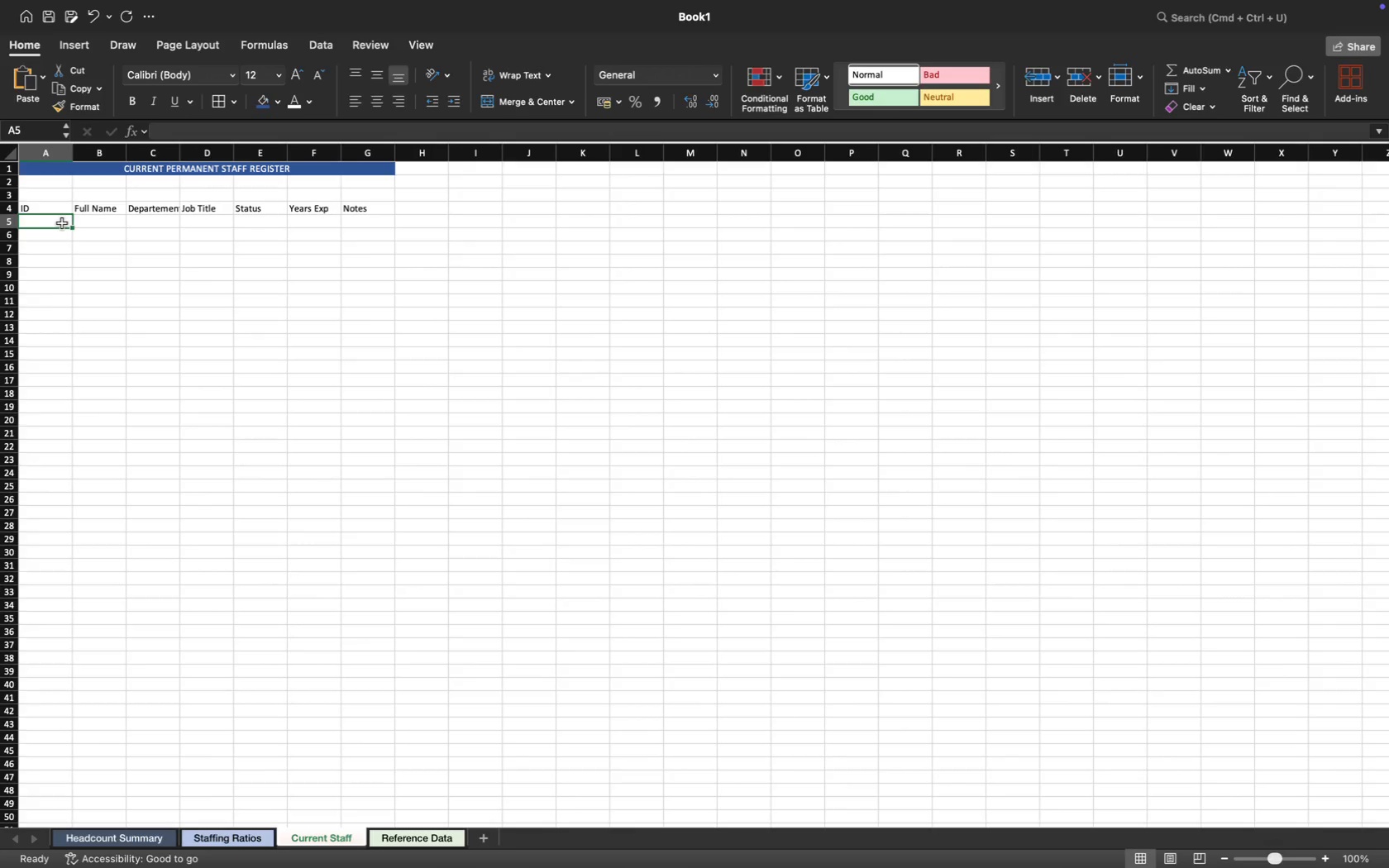 
type(E001)
 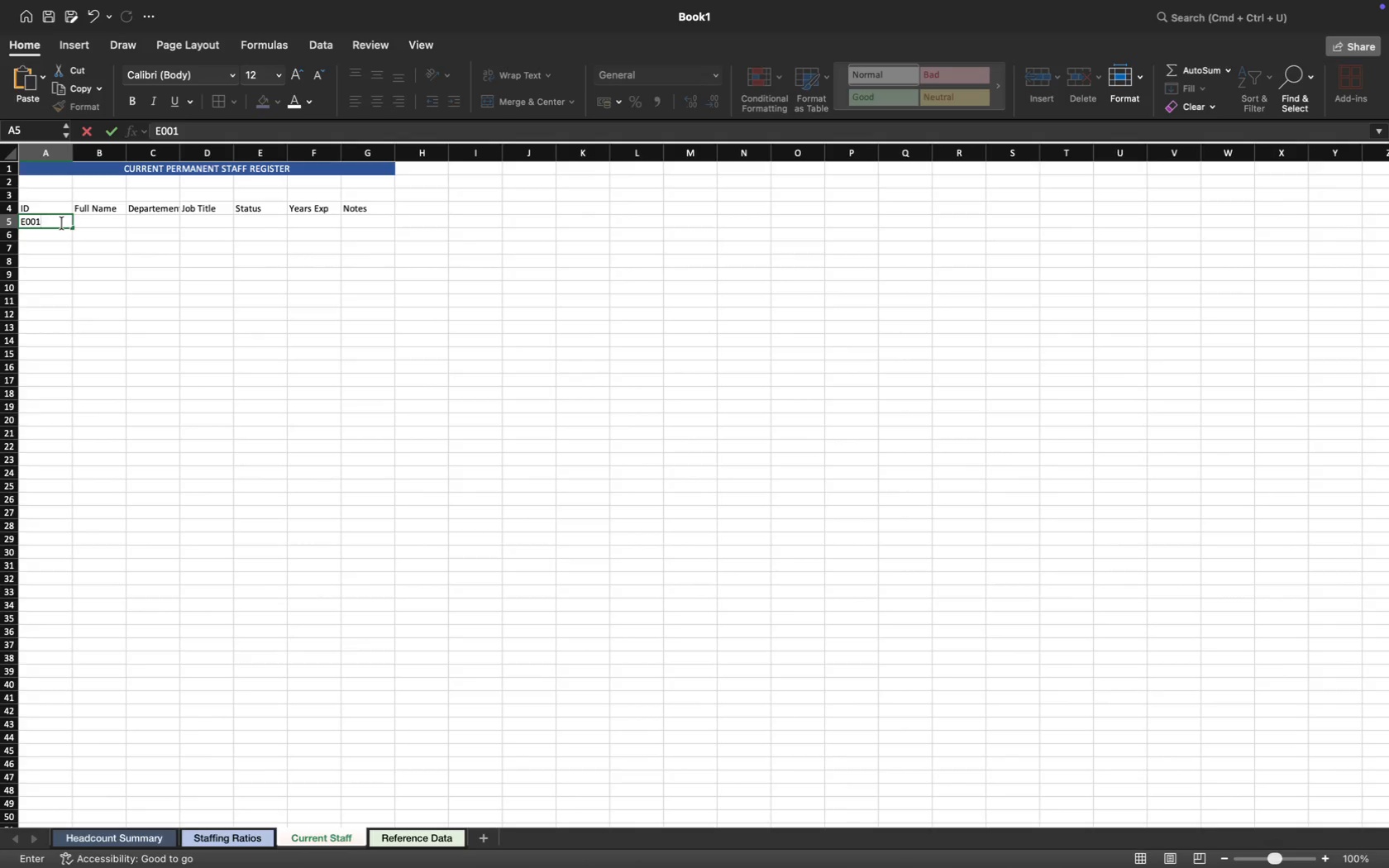 
key(ArrowRight)
 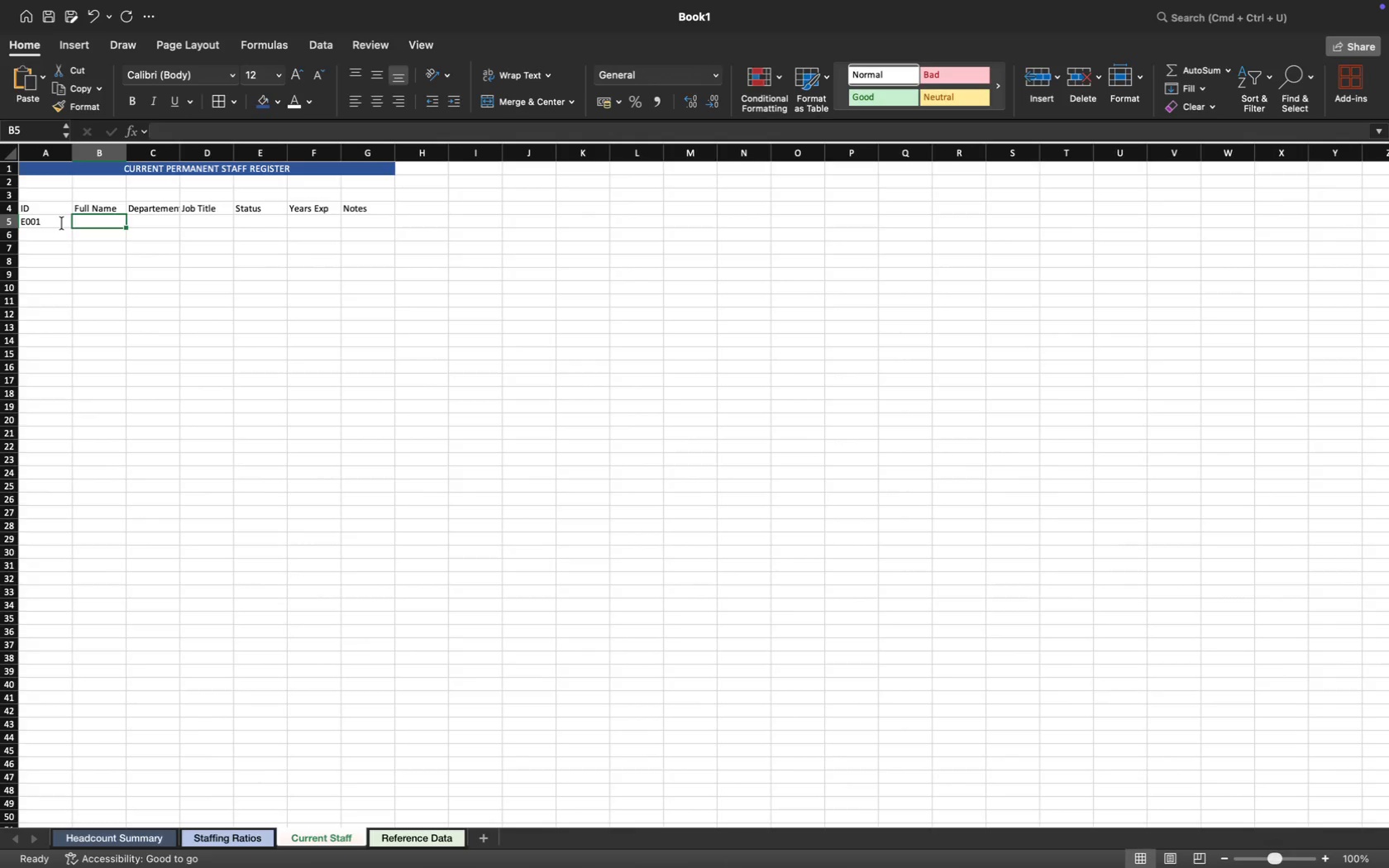 
type(Marcus Rivera)
 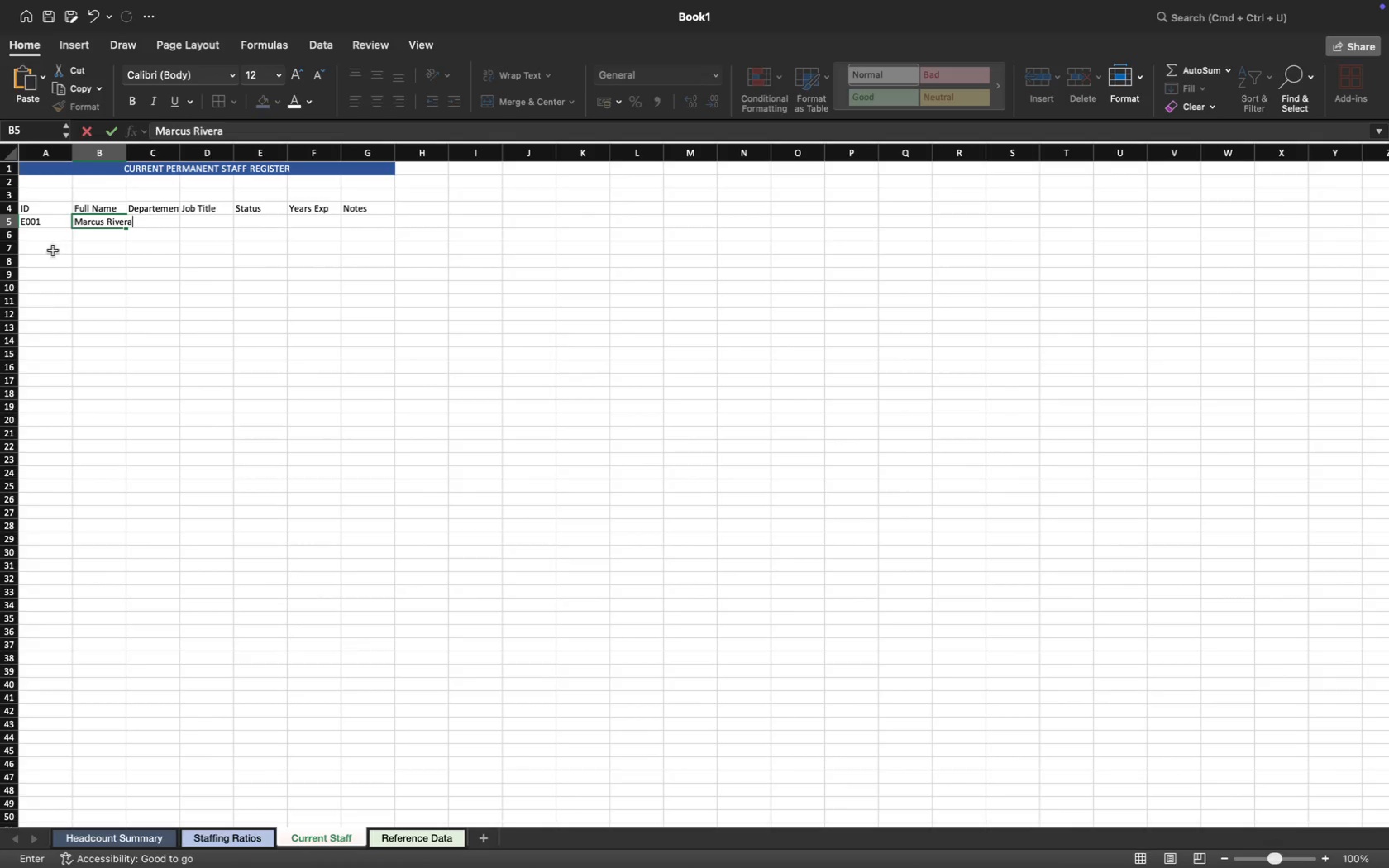 
left_click([51, 234])
 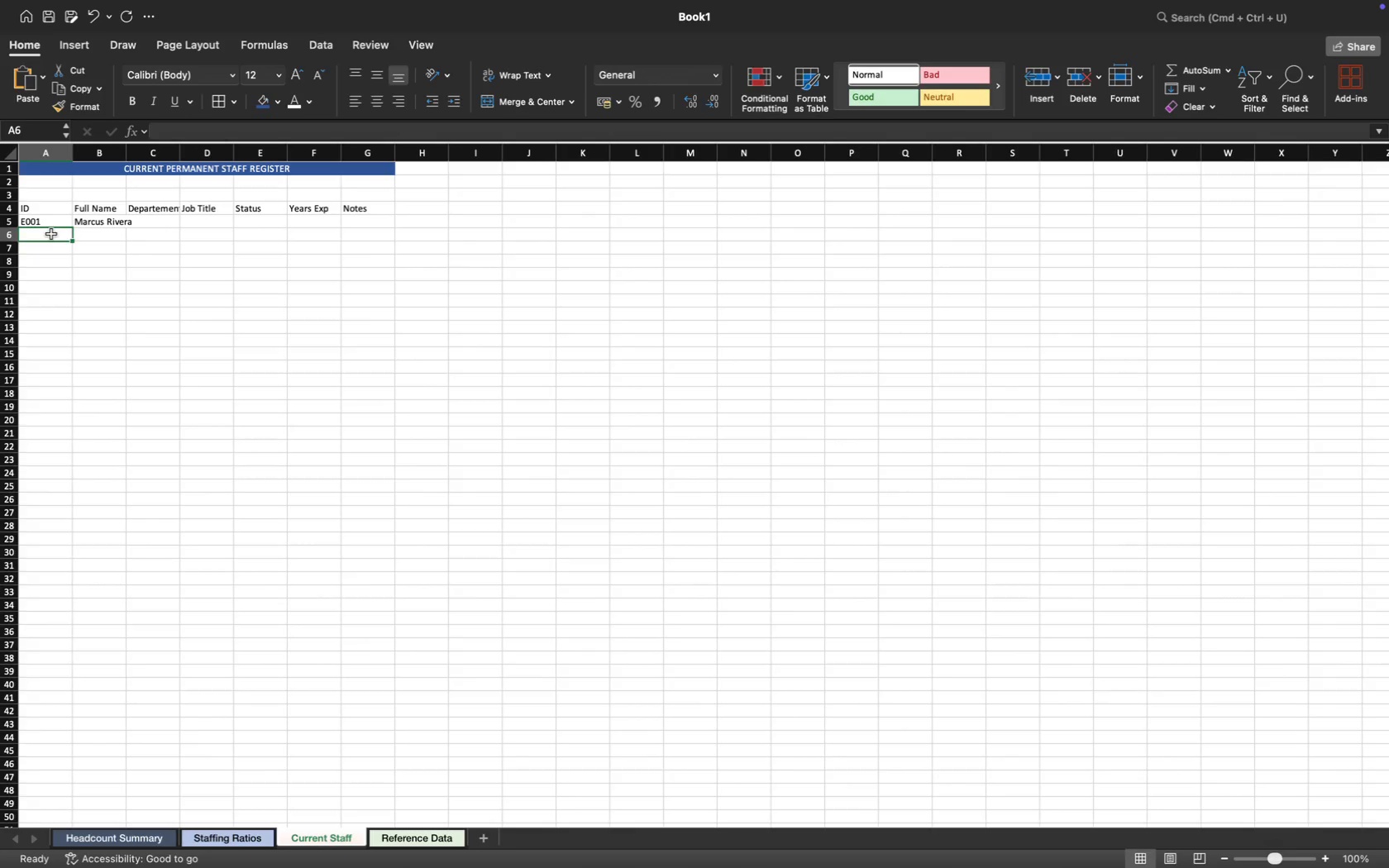 
type(E002)
 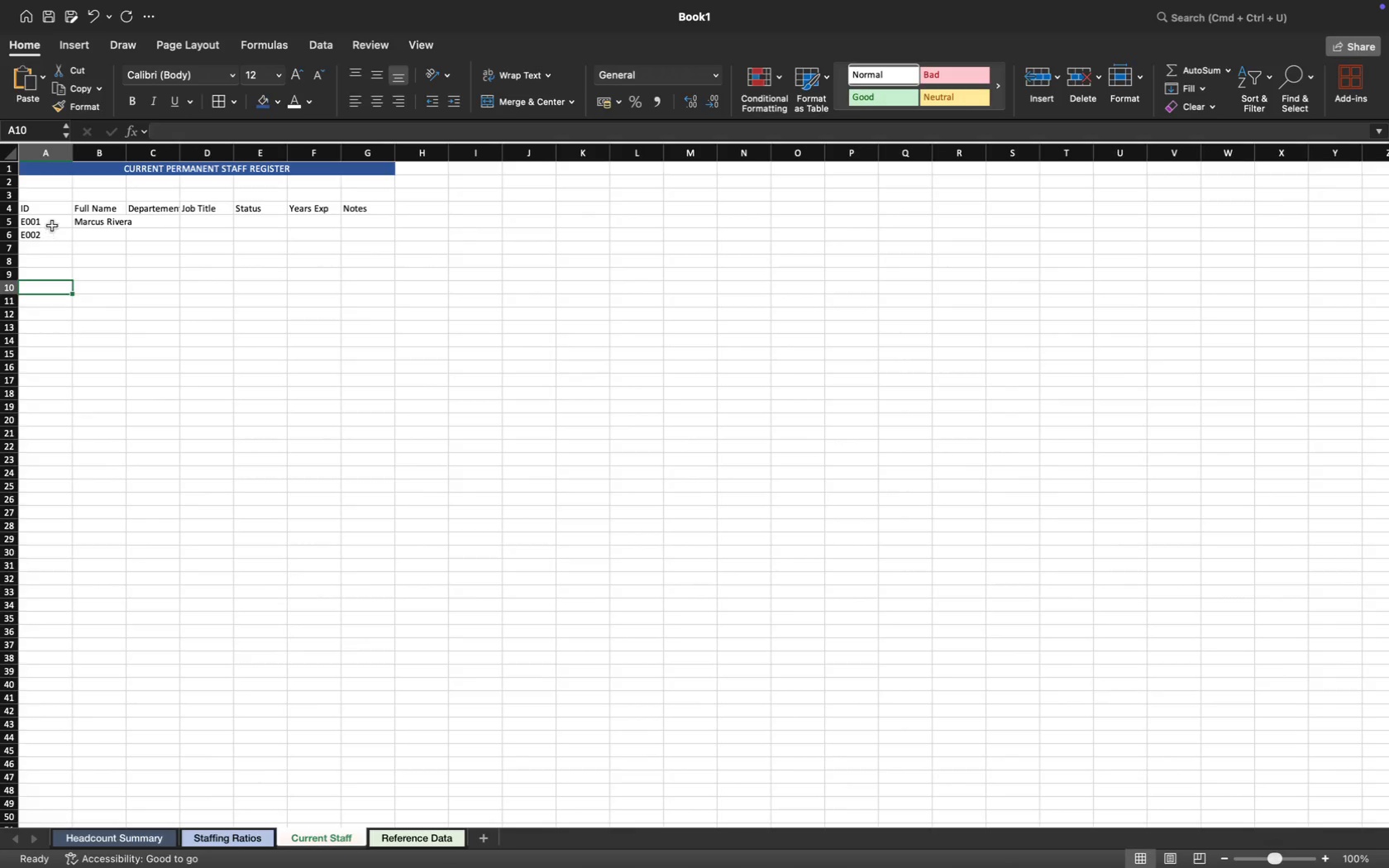 
left_click_drag(start_coordinate=[57, 222], to_coordinate=[58, 237])
 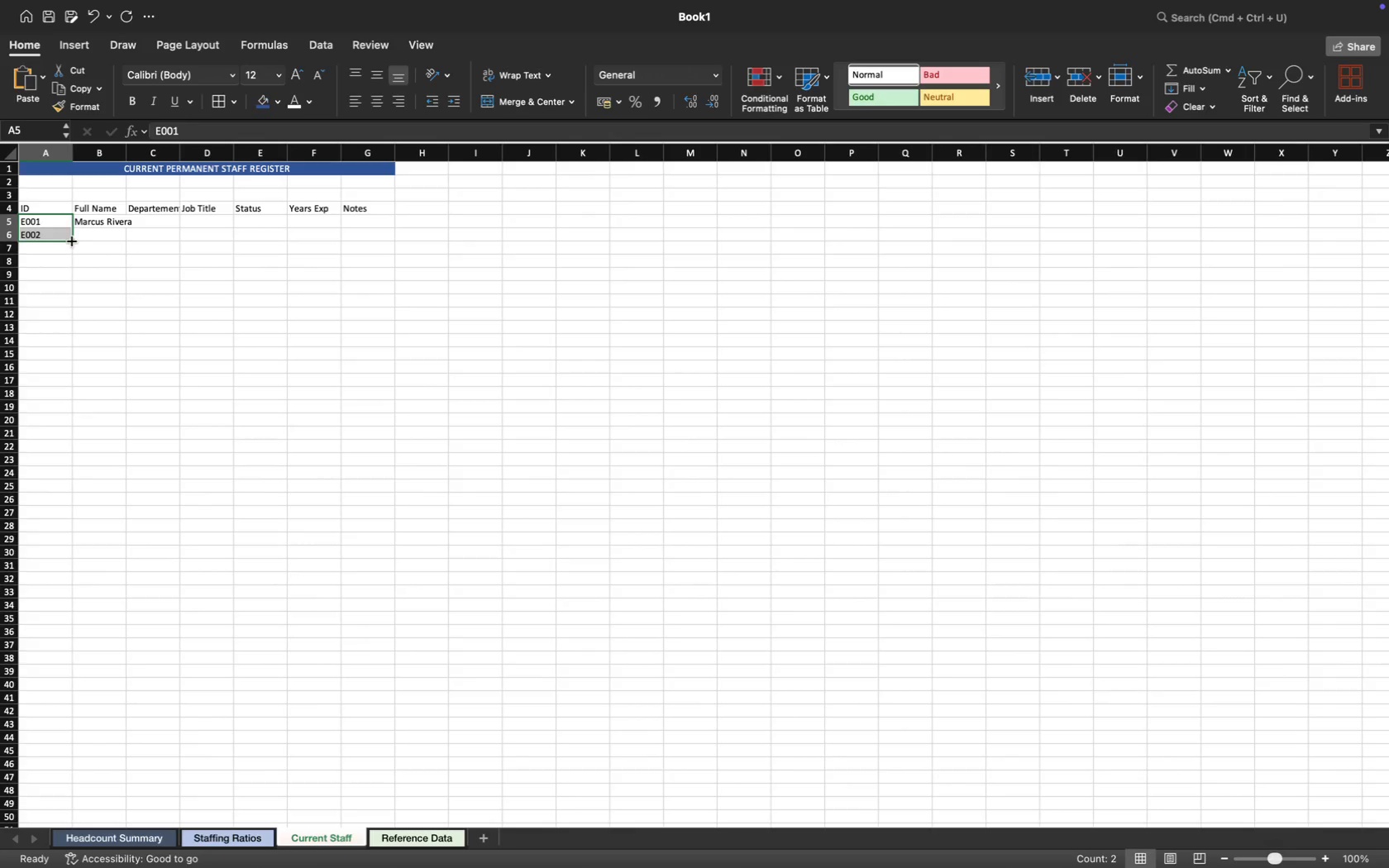 
left_click_drag(start_coordinate=[72, 241], to_coordinate=[77, 408])
 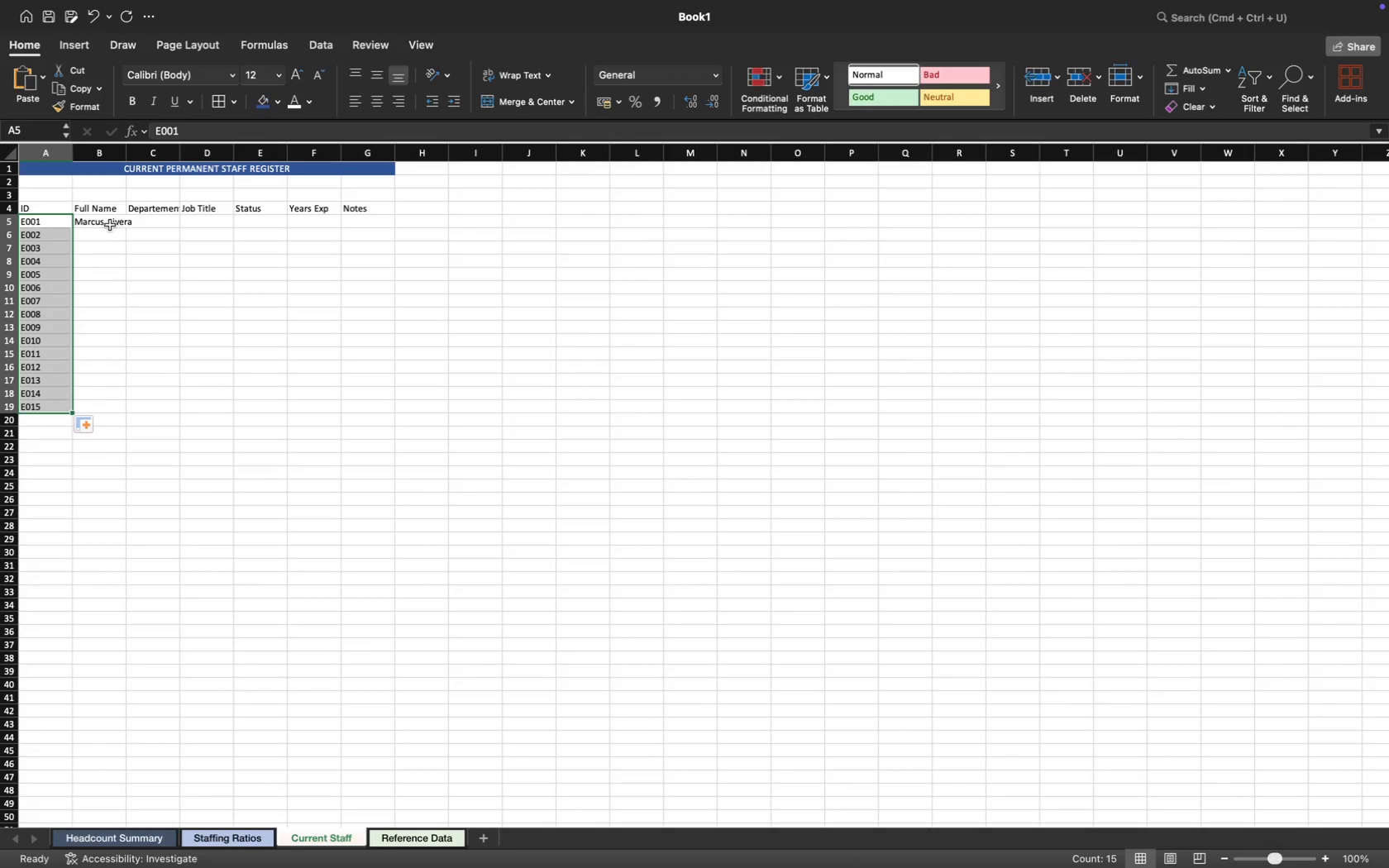 
left_click([100, 239])
 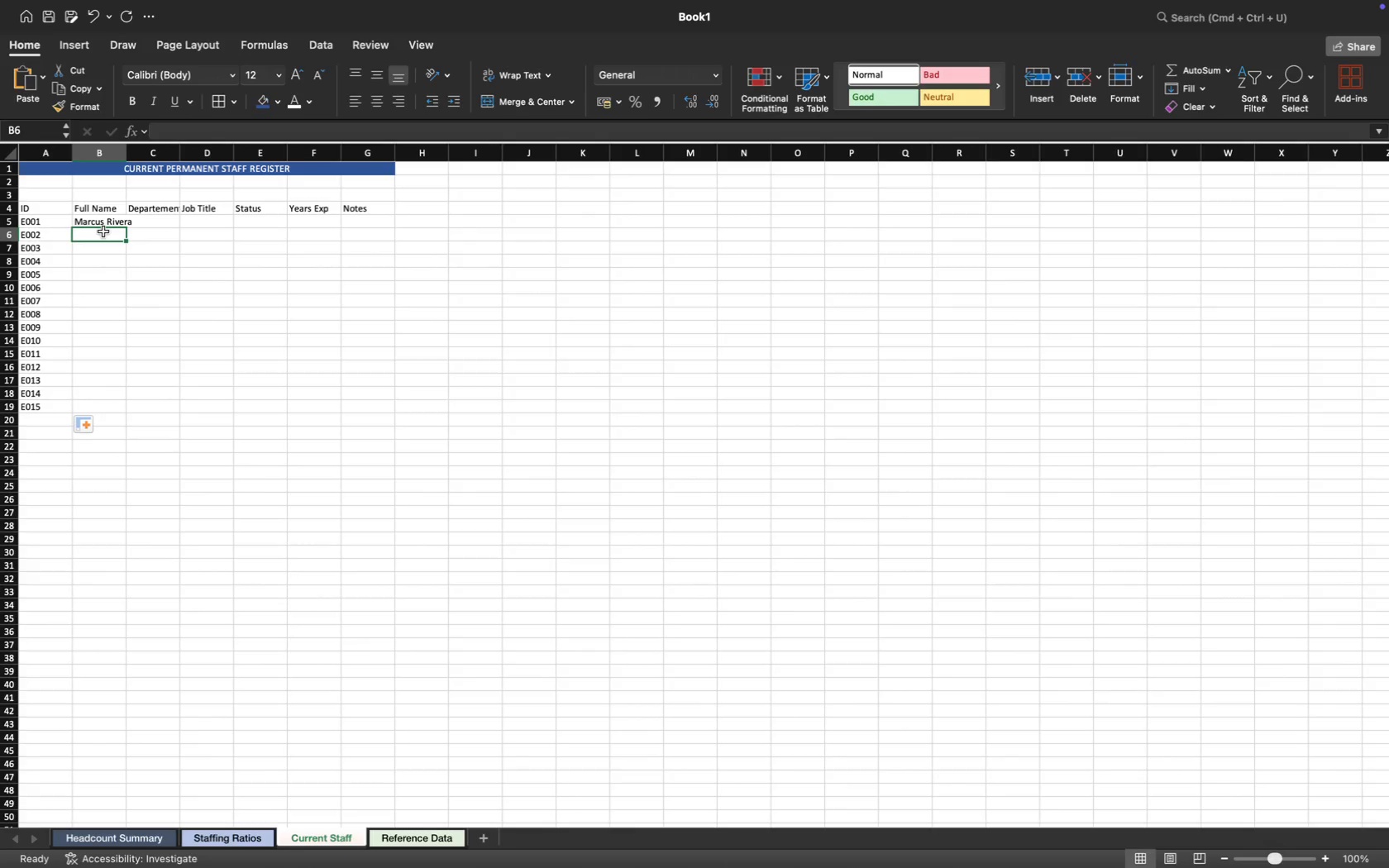 
type(Saa)
key(Backspace)
type(rah Chen)
 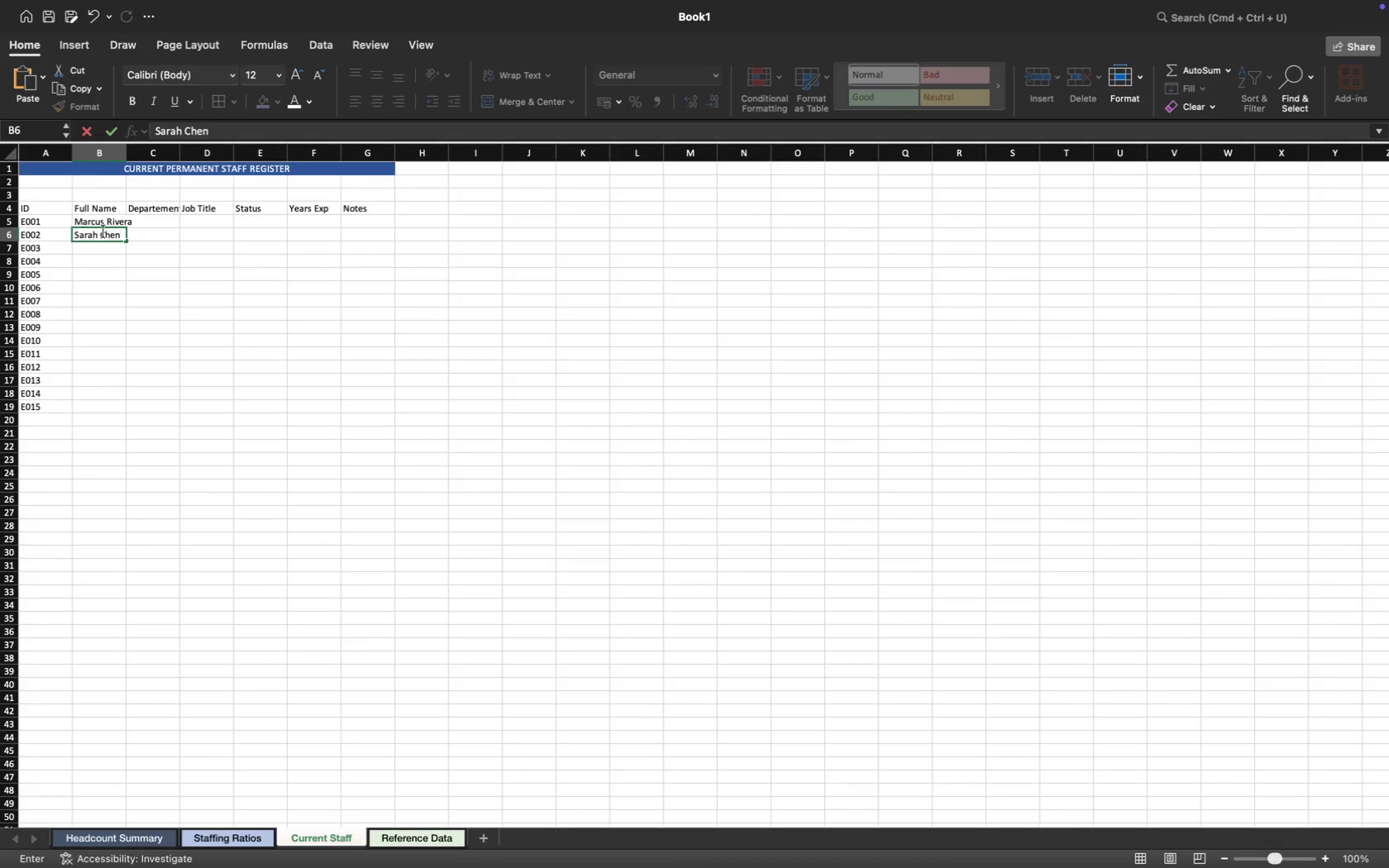 
key(ArrowDown)
 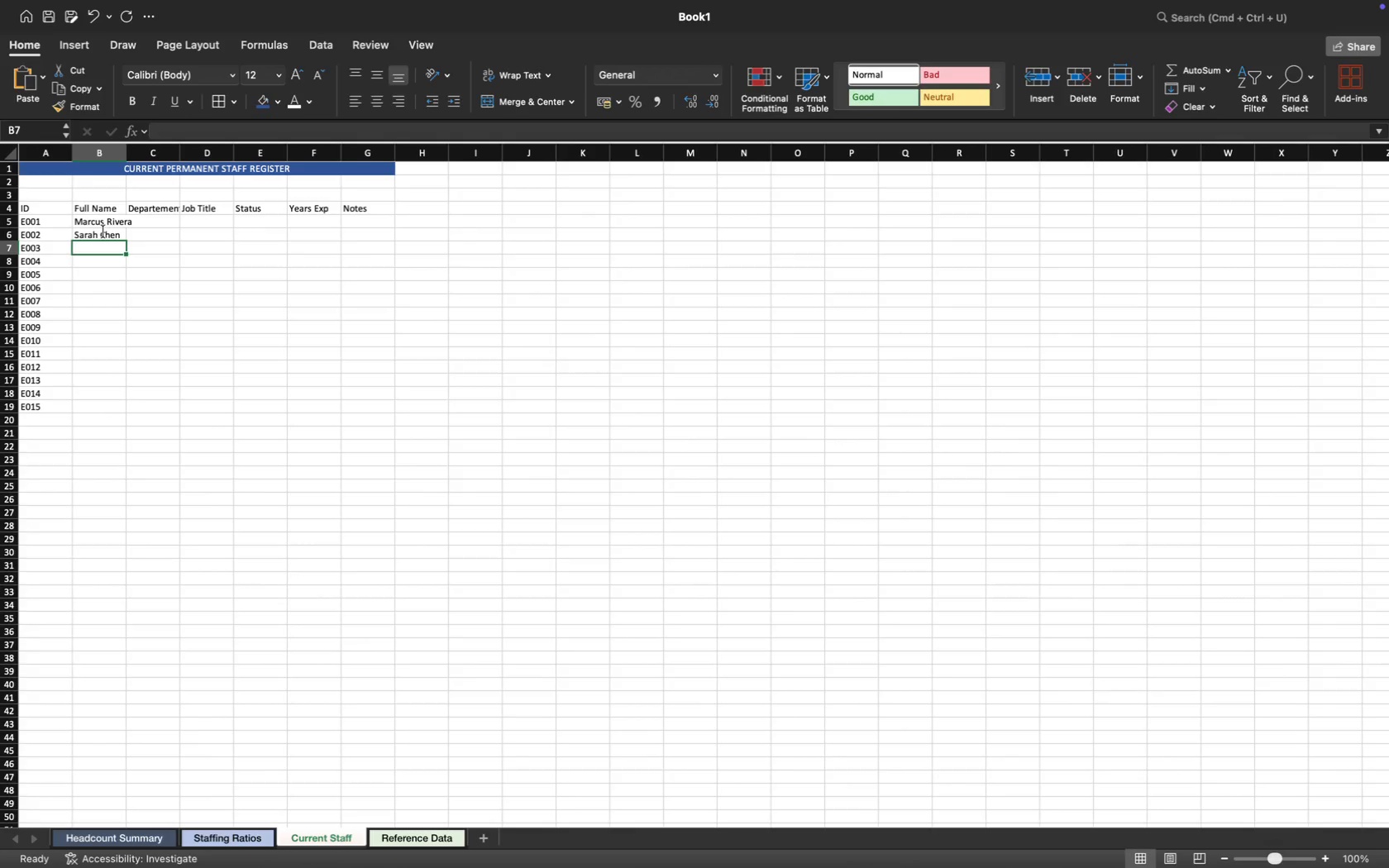 
type(Derek Of)
key(Backspace)
type(kafor)
 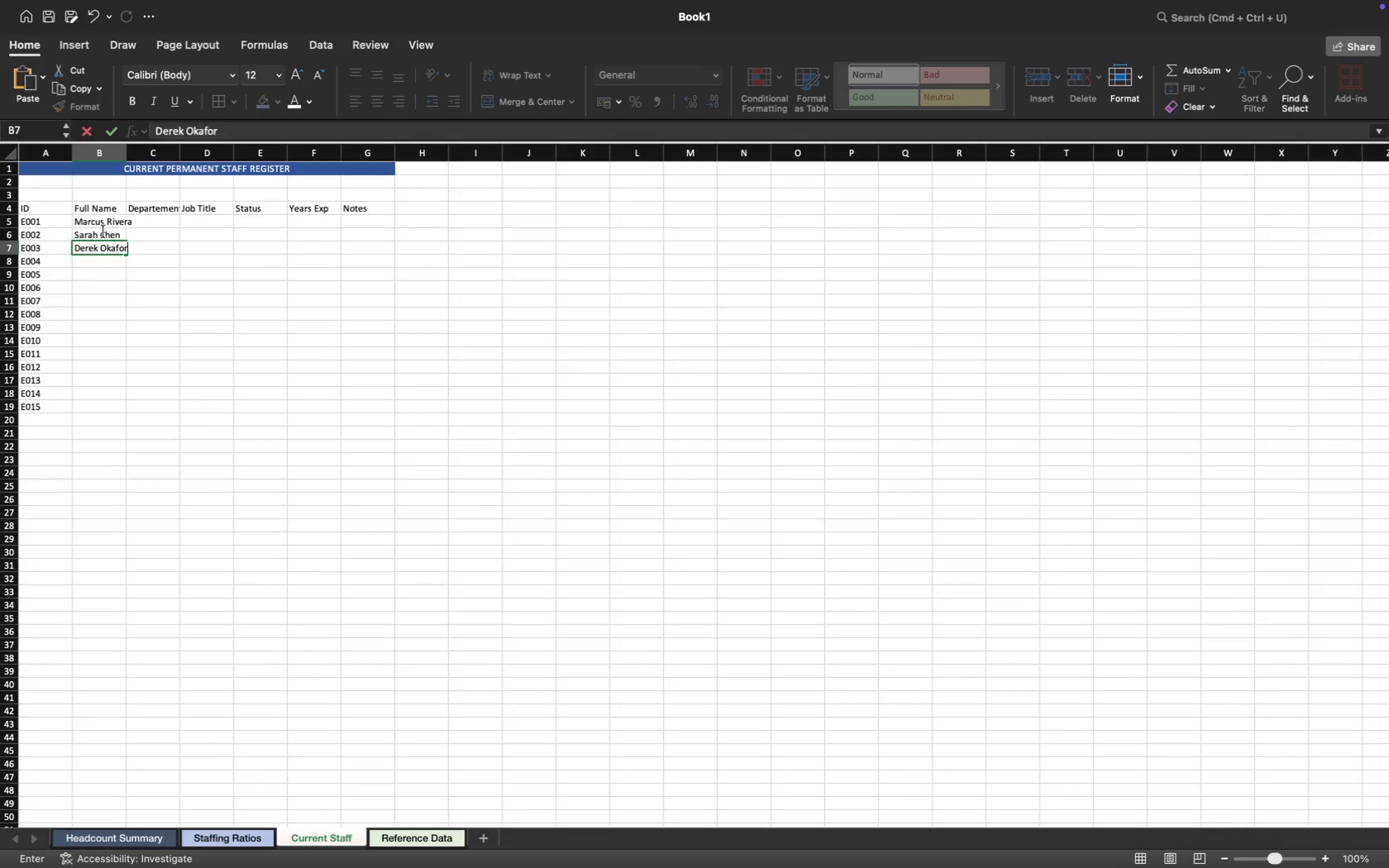 
key(ArrowDown)
 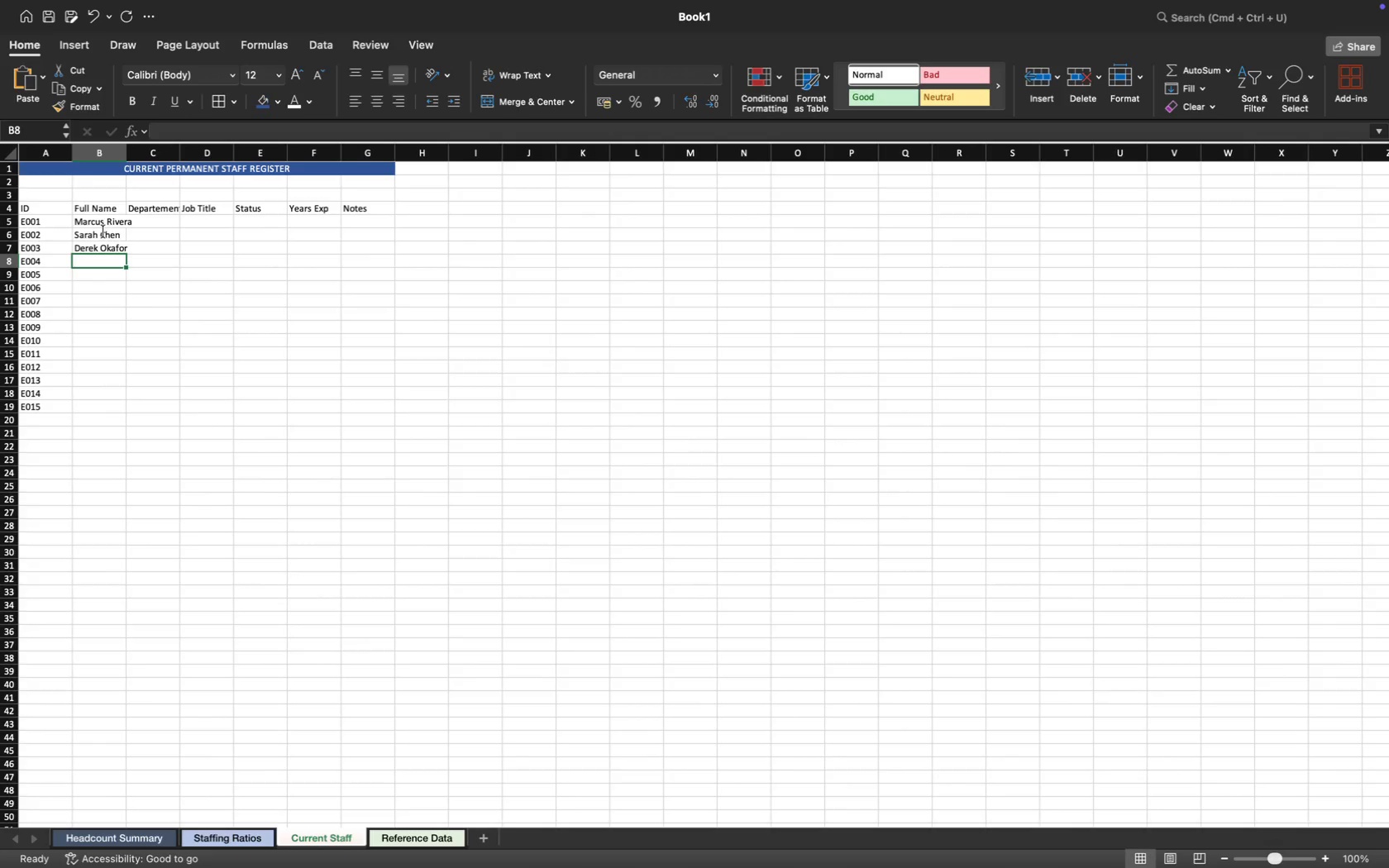 
type(Linda Marsh)
 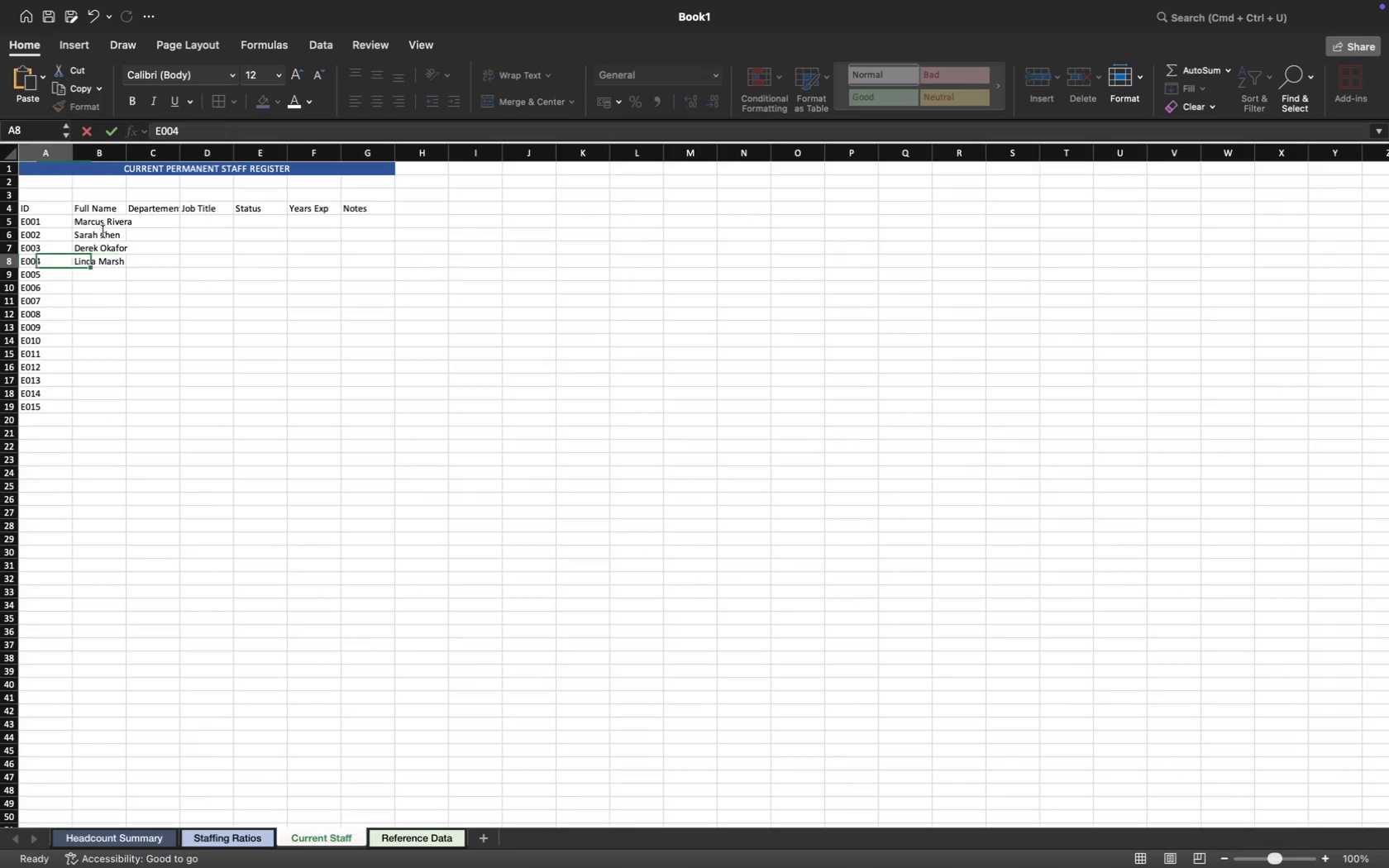 
key(ArrowLeft)
 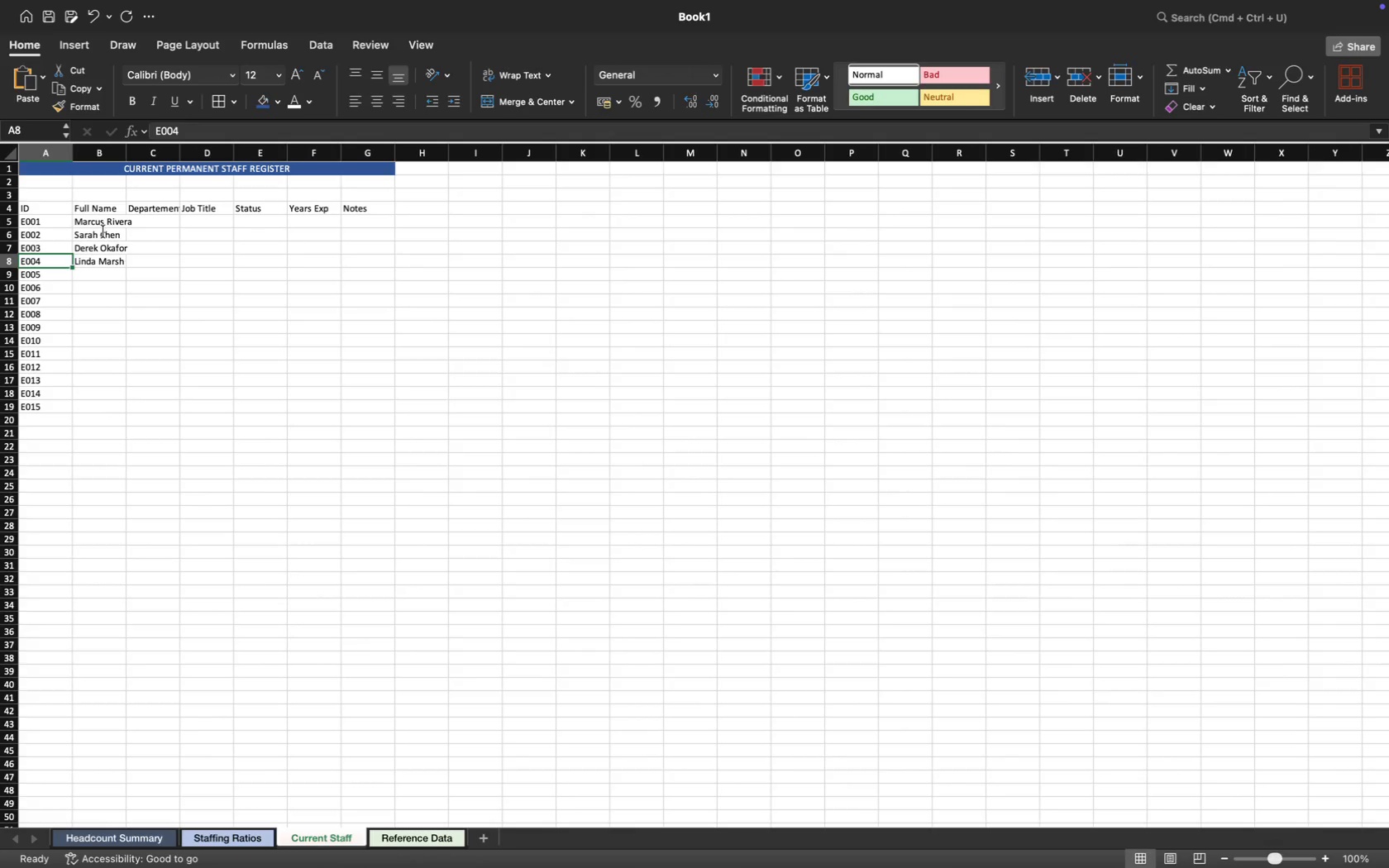 
key(ArrowDown)
 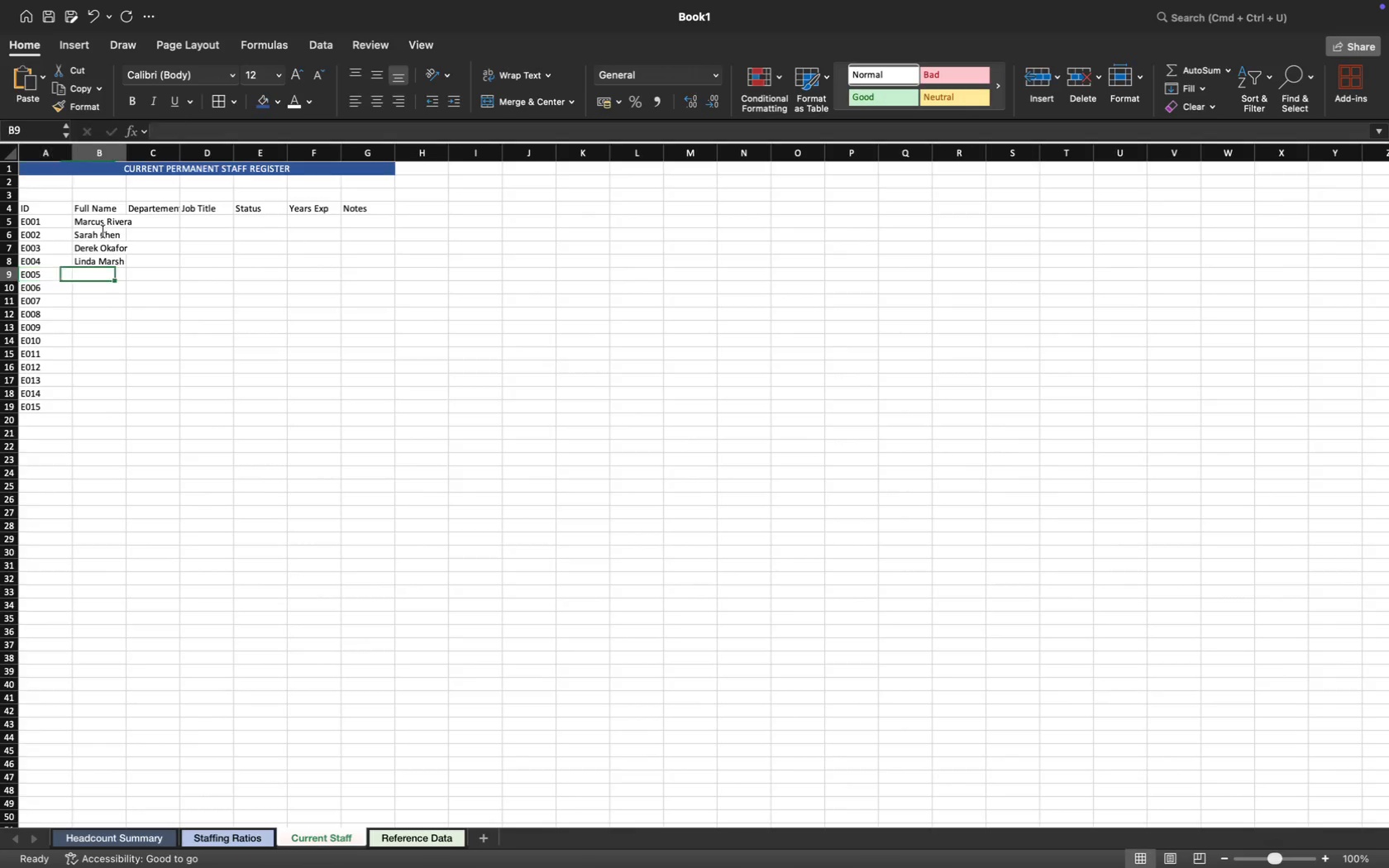 
key(ArrowRight)
 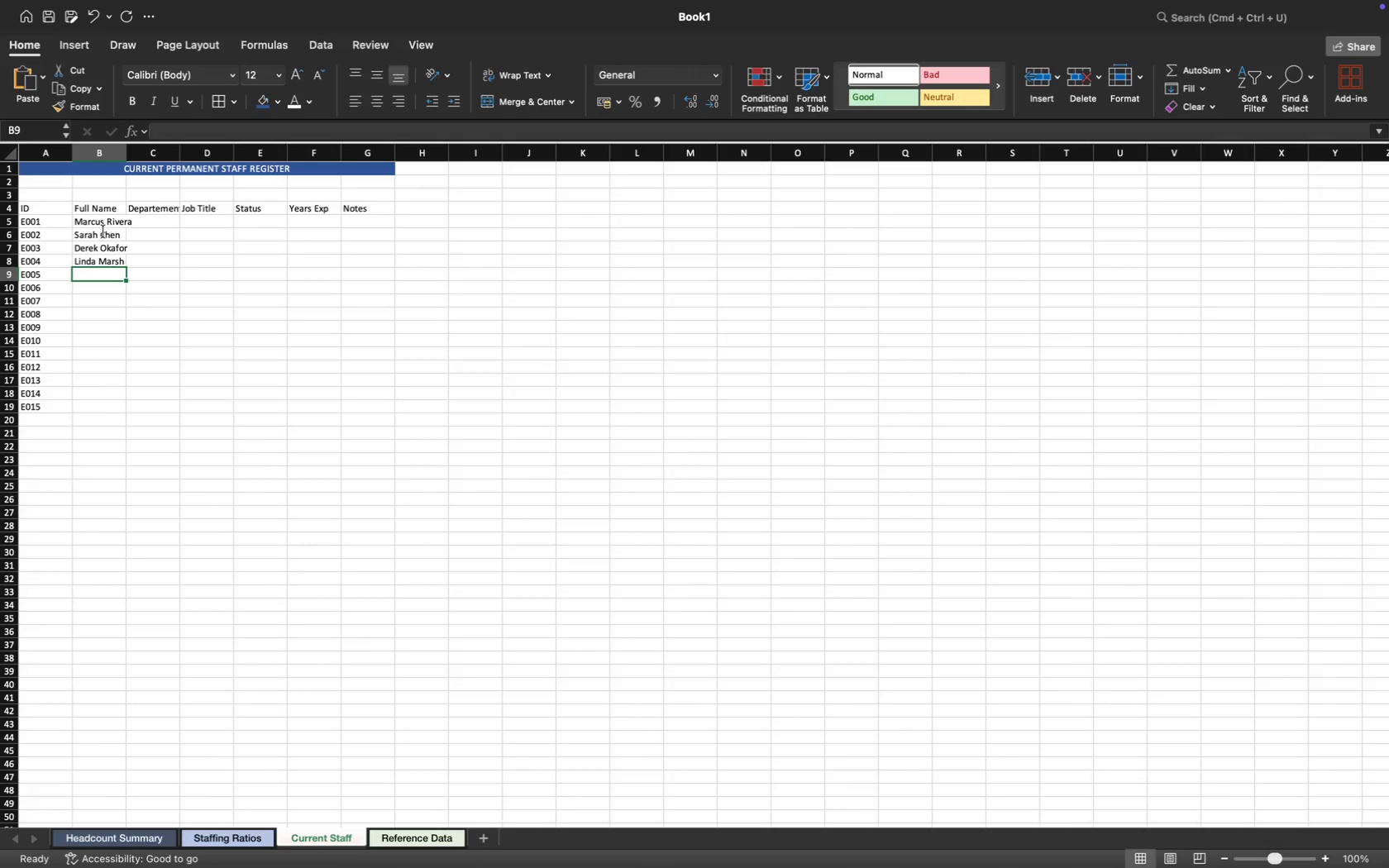 
type(Tony Nguyen)
 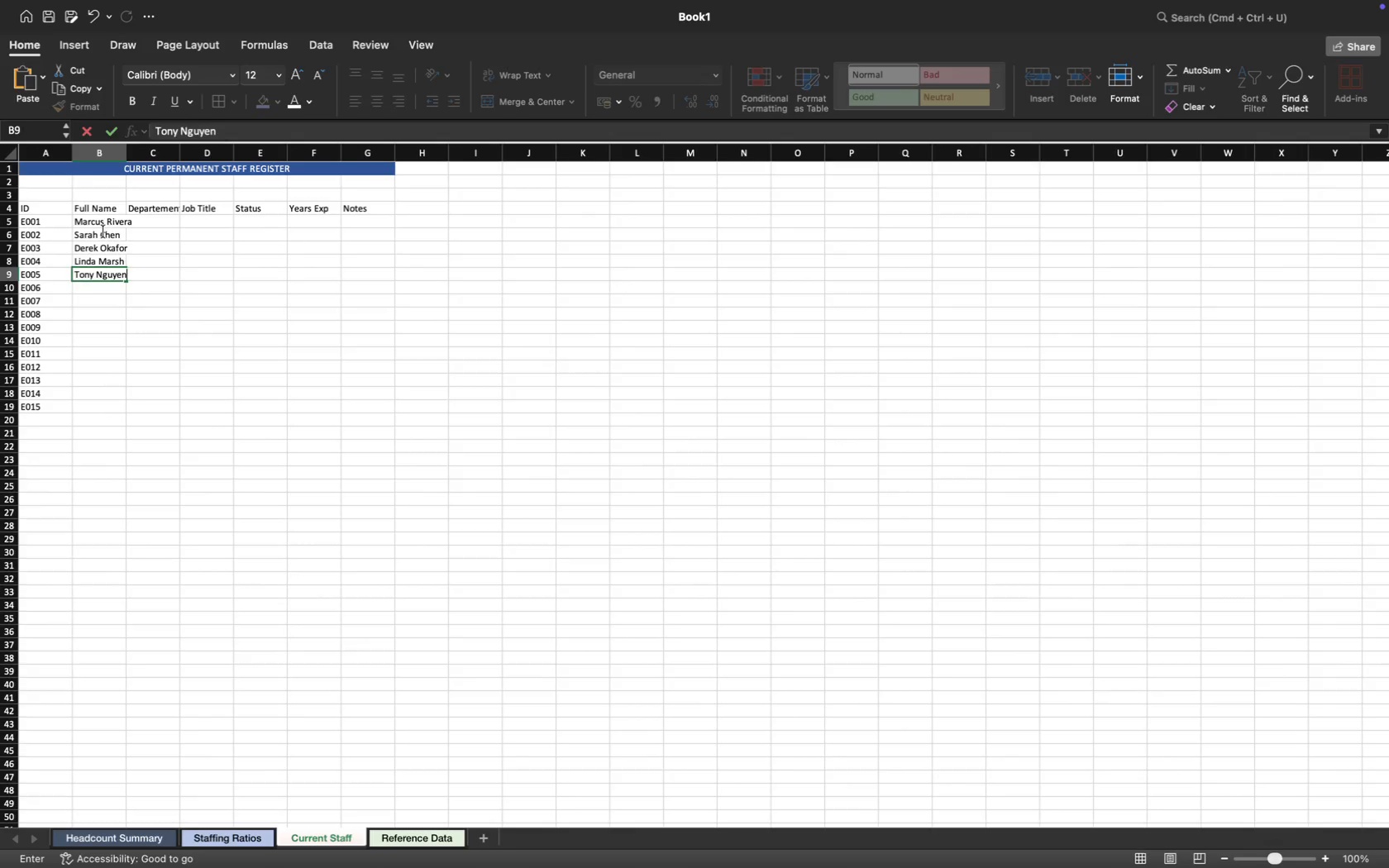 
key(ArrowDown)
 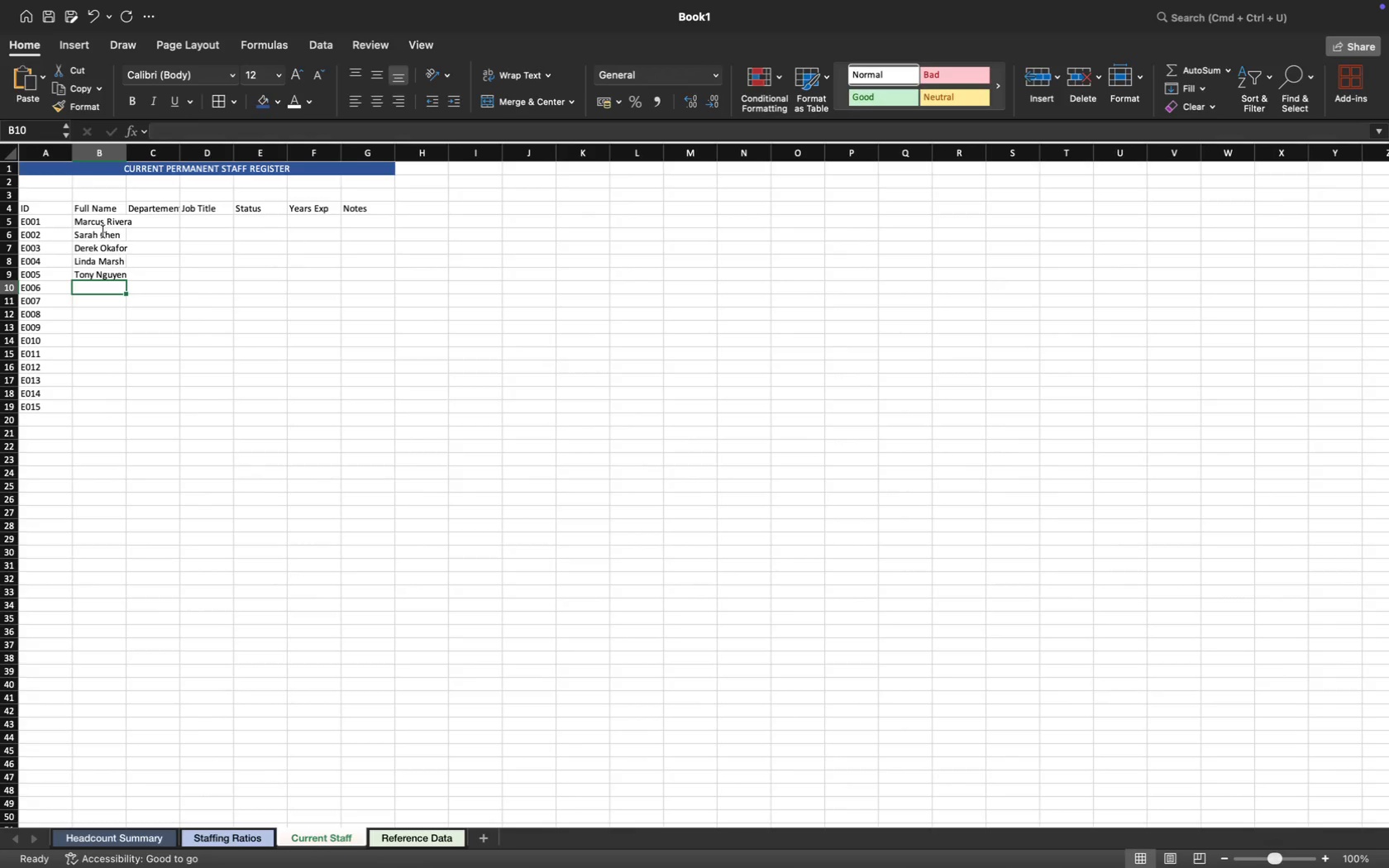 
type(Priya Patel)
 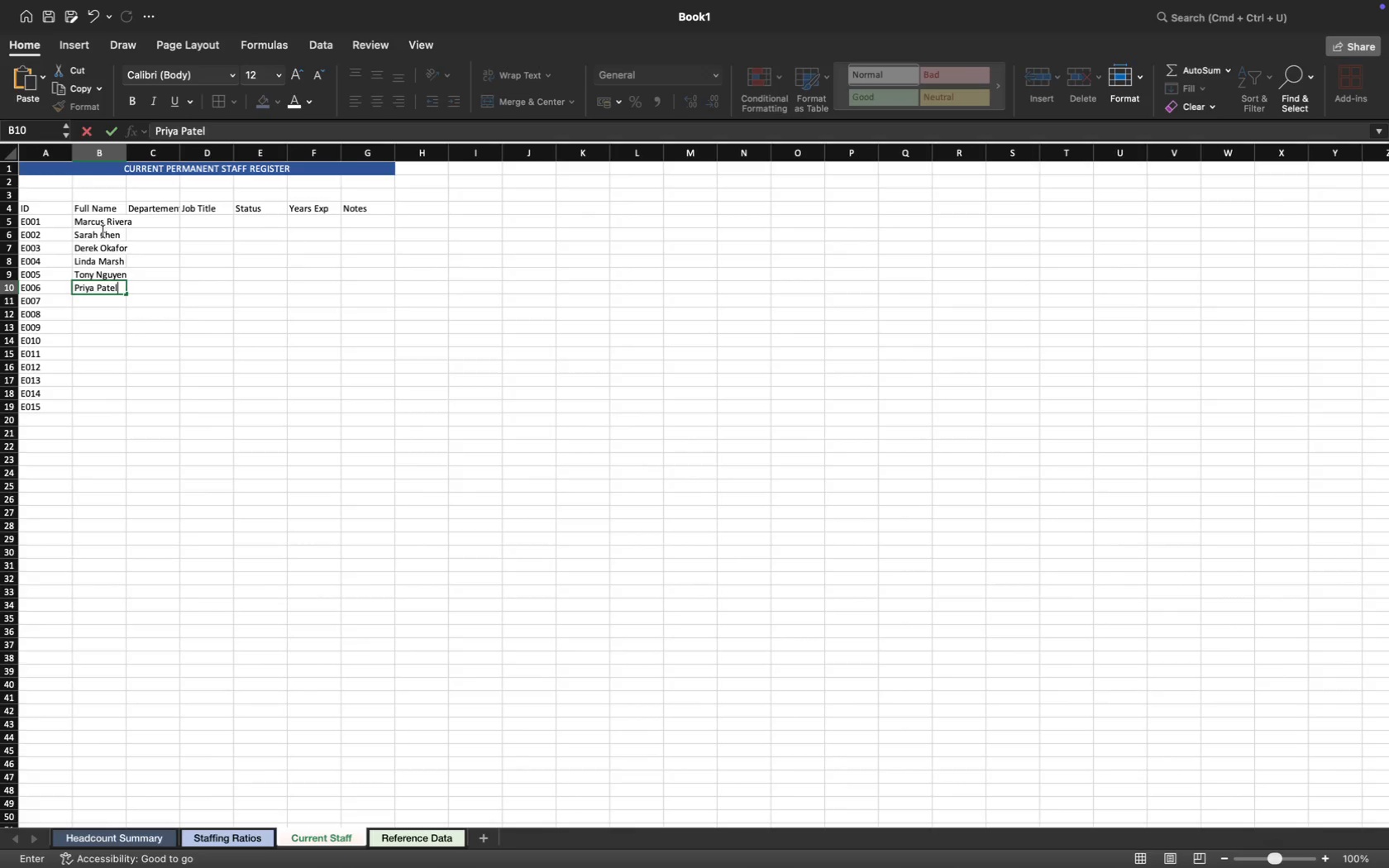 
key(ArrowDown)
 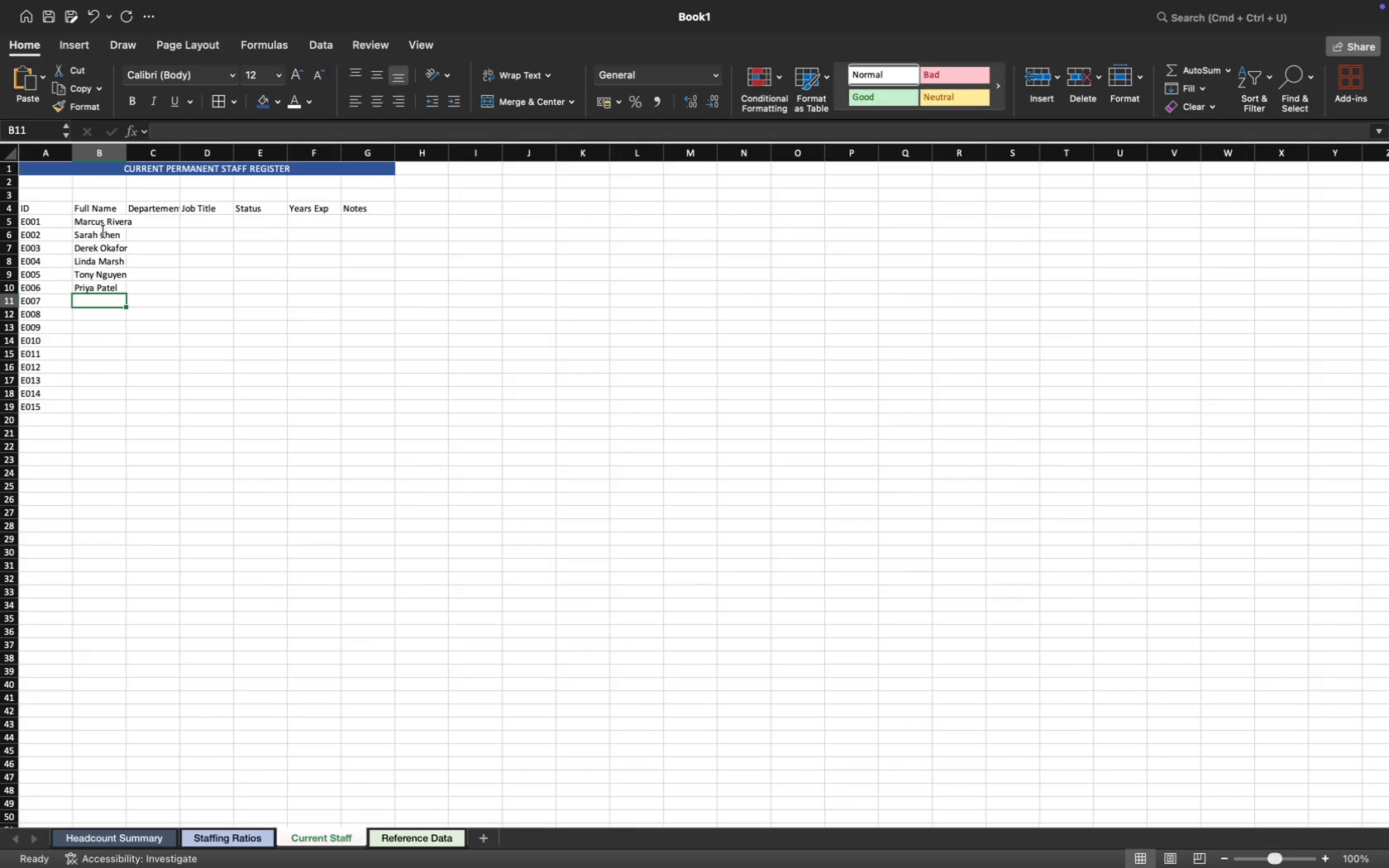 
type(James WithF)
key(Backspace)
type(field)
 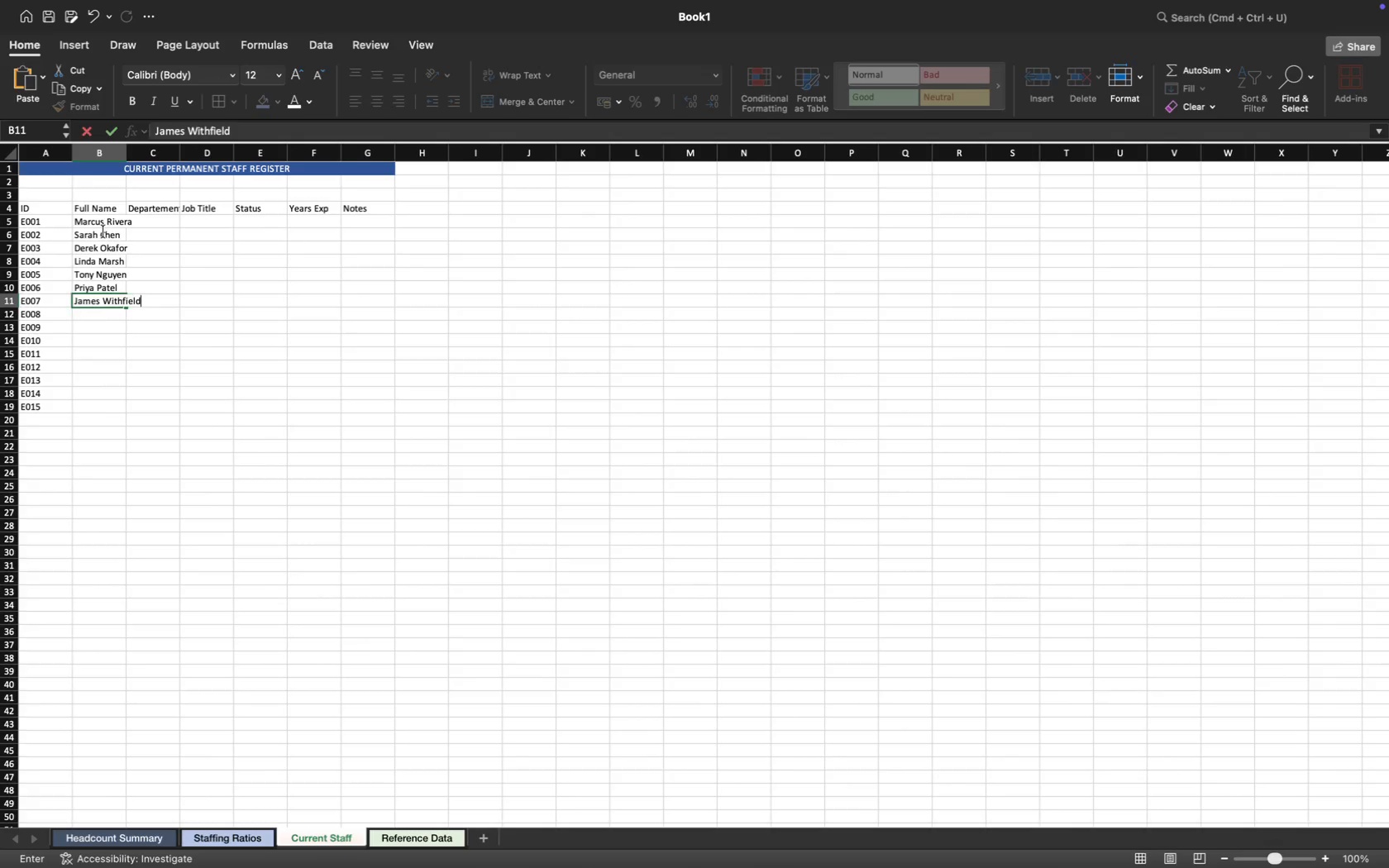 
key(ArrowDown)
 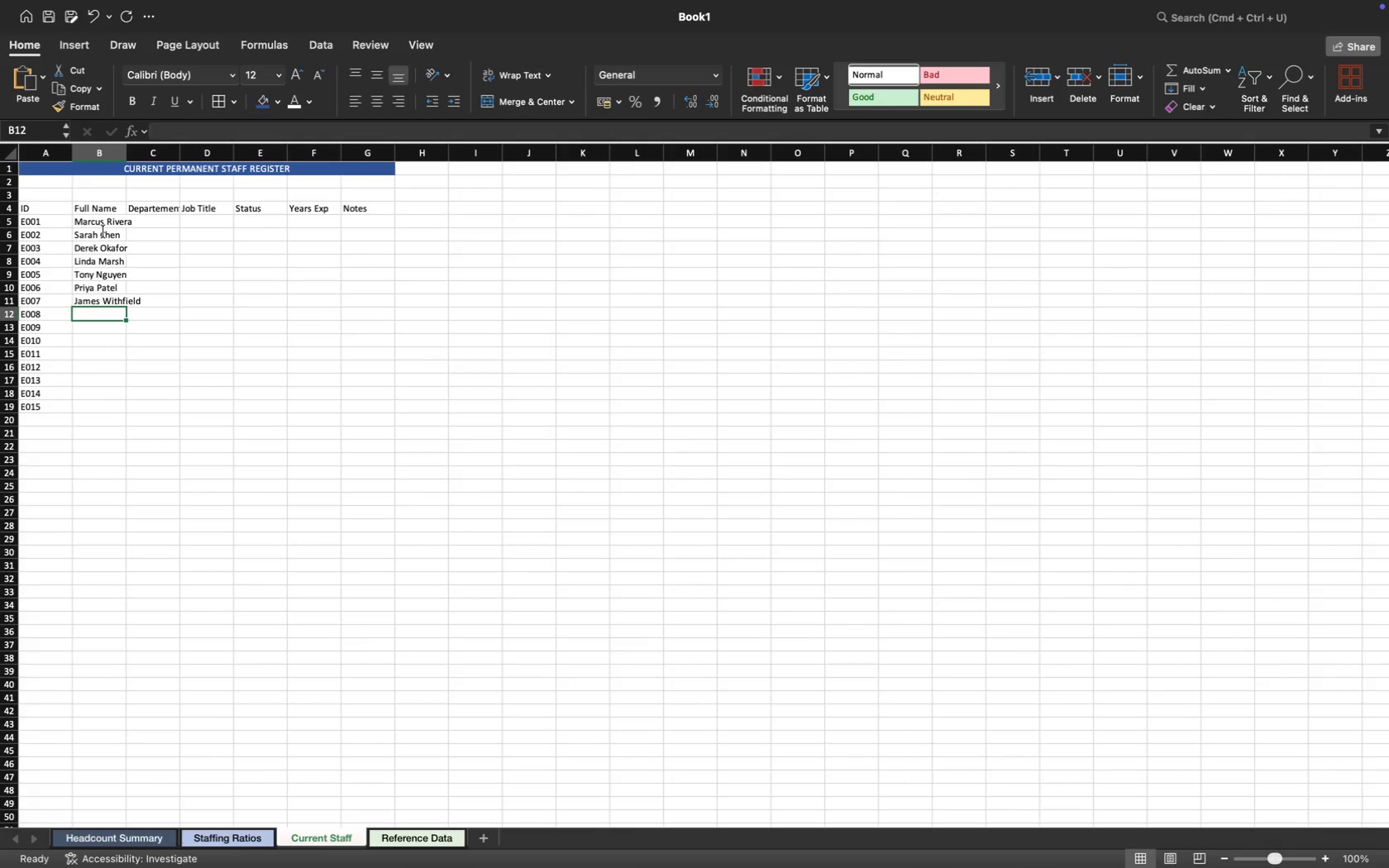 
type(Cassandra Lee)
 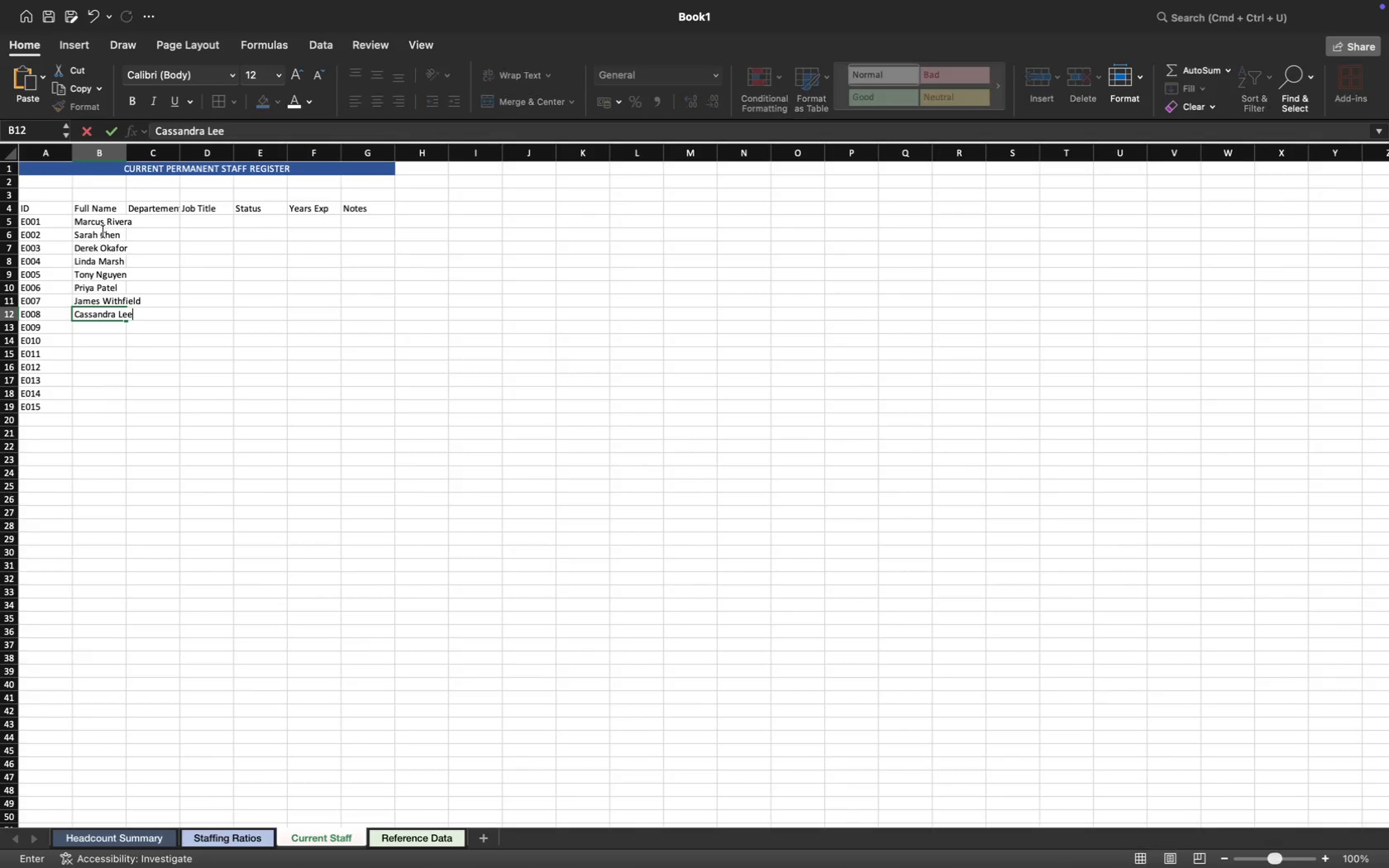 
key(ArrowDown)
 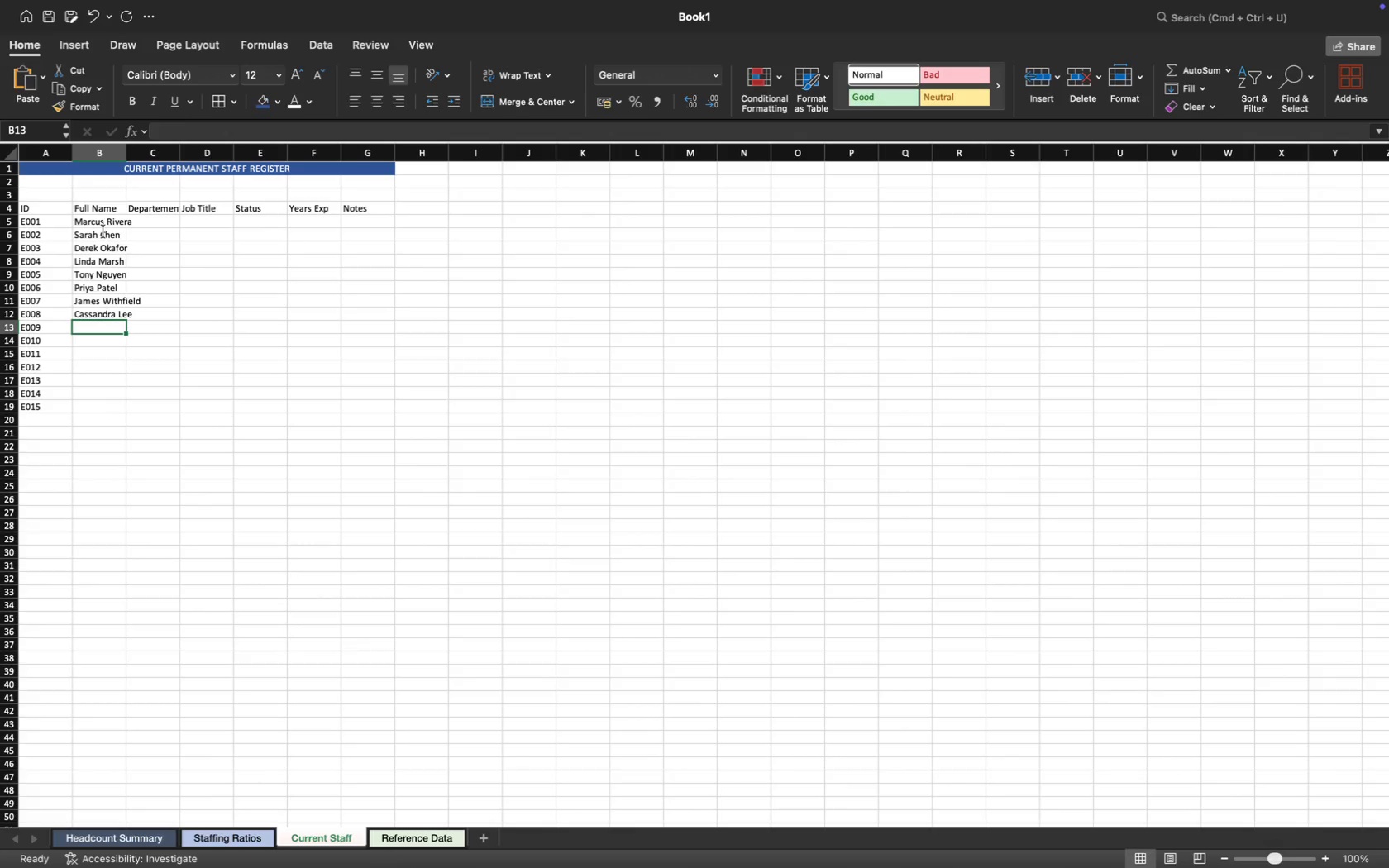 
type(Omar Hassan)
 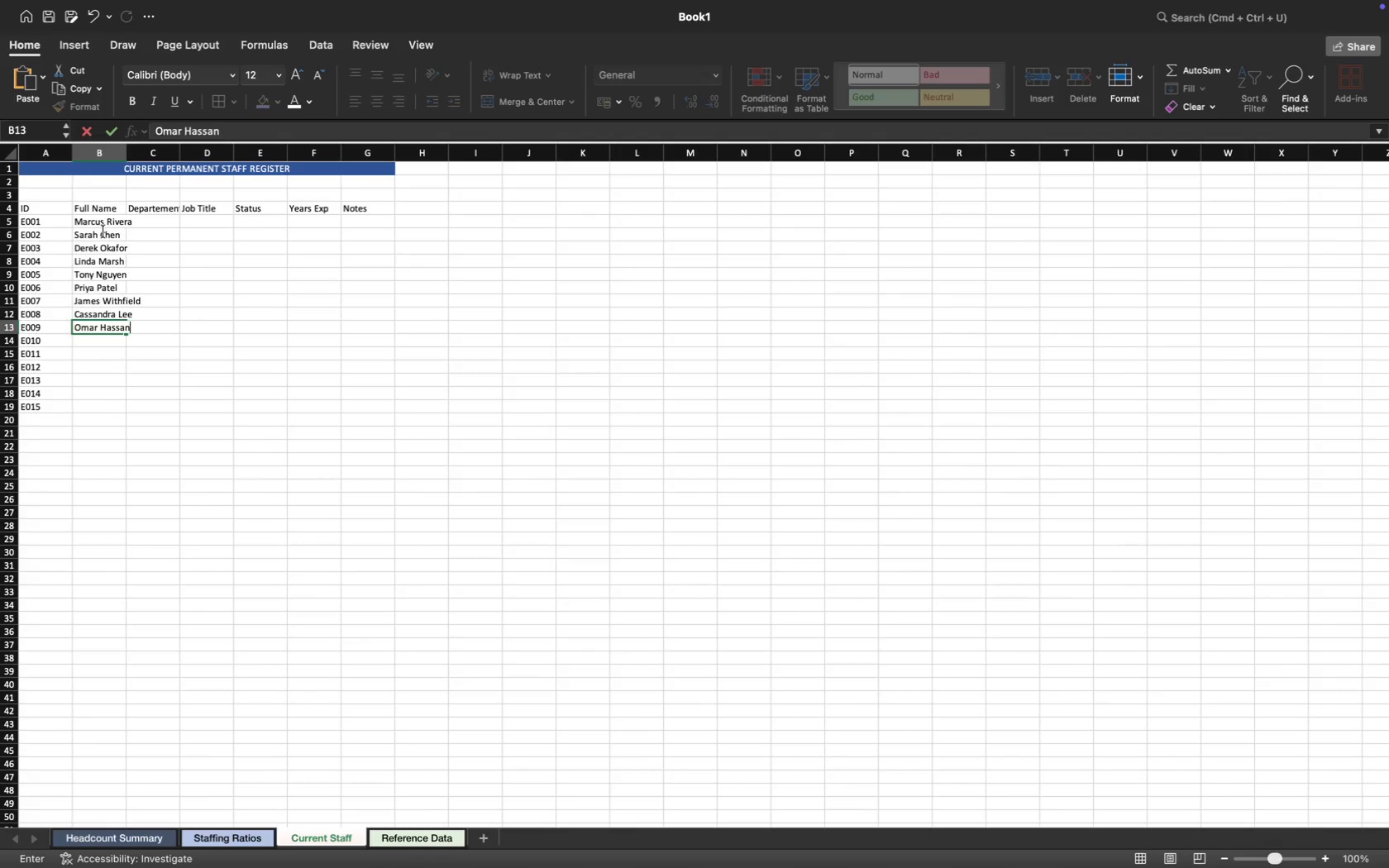 
key(ArrowUp)
 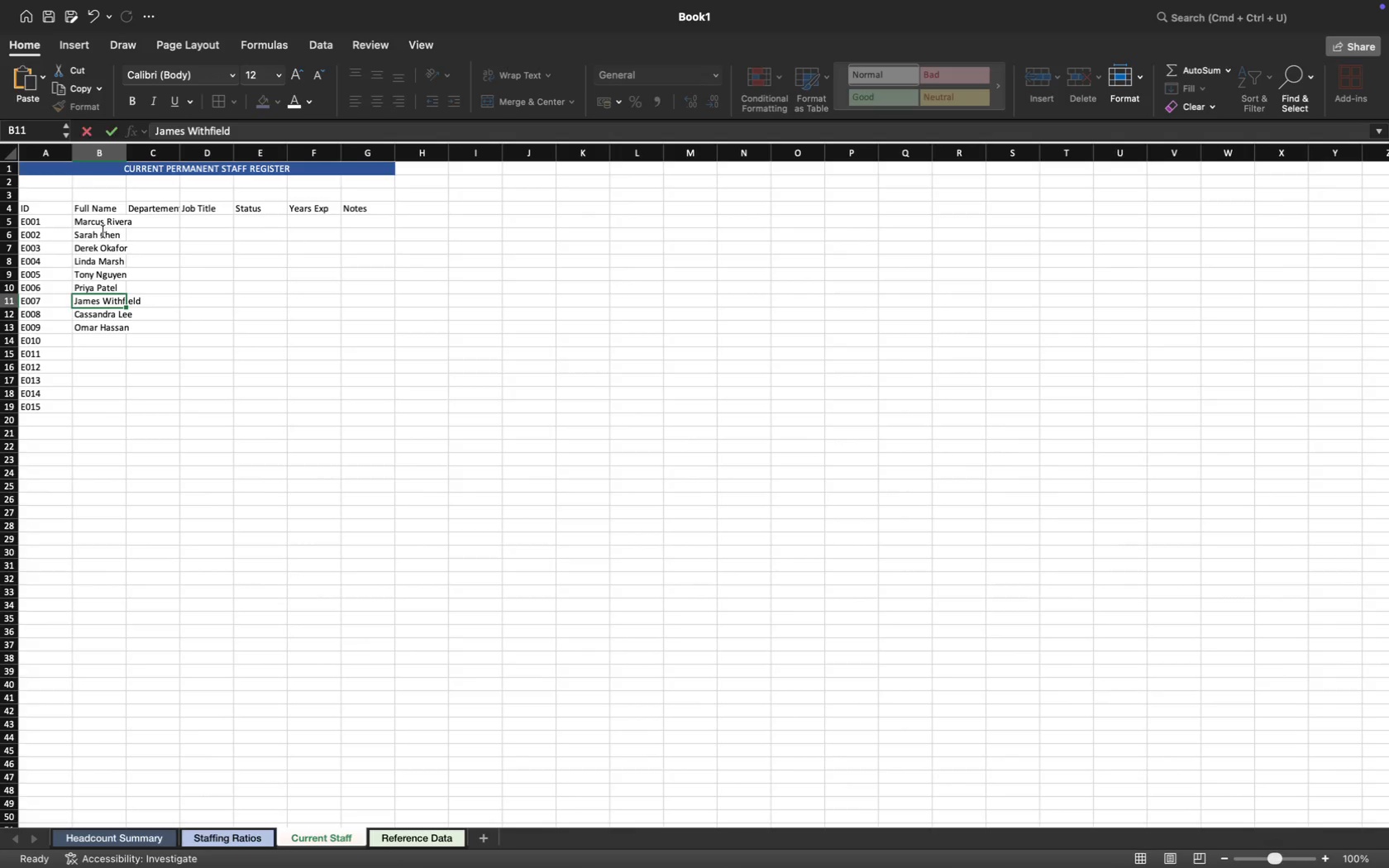 
key(ArrowUp)
 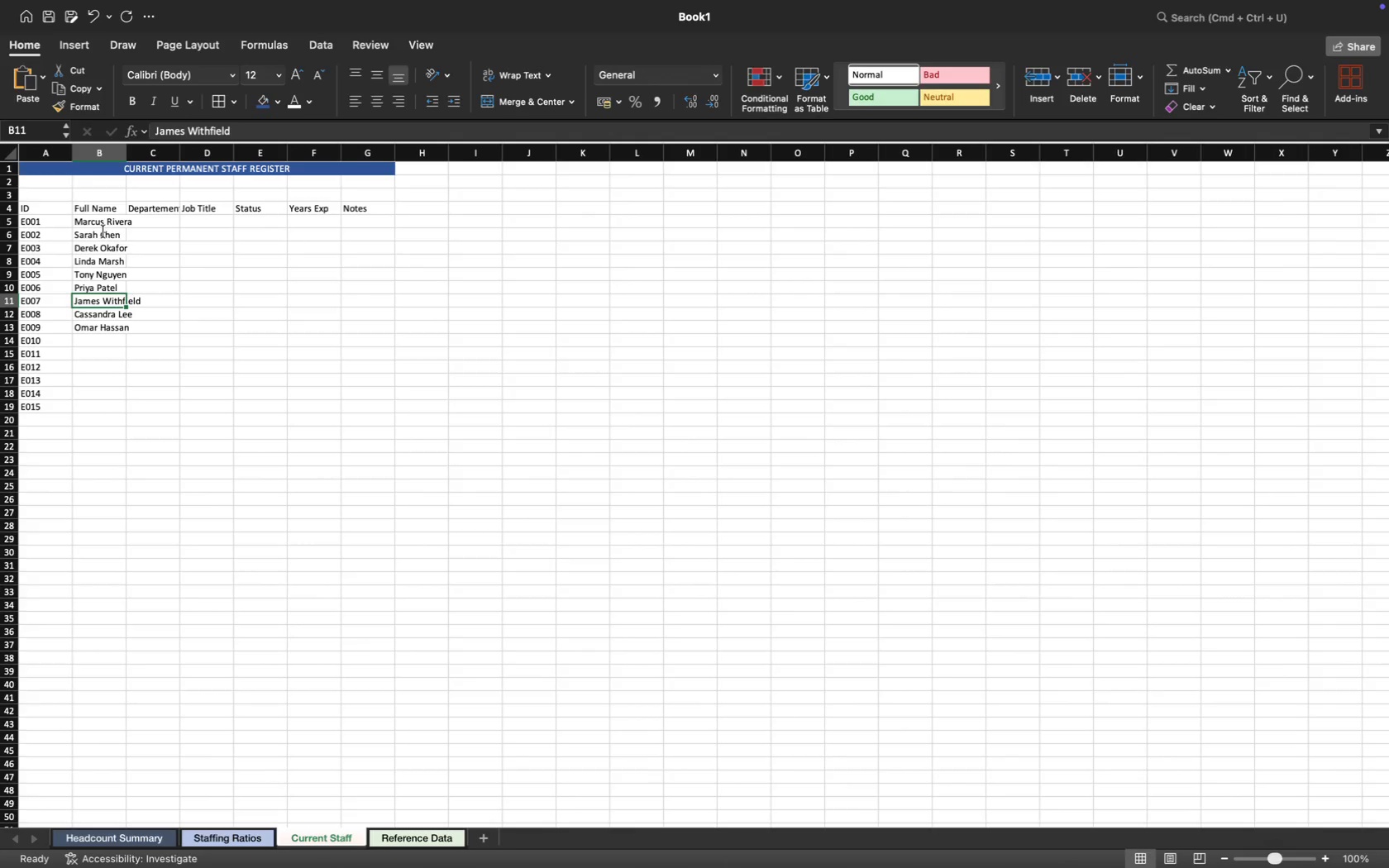 
key(ArrowDown)
 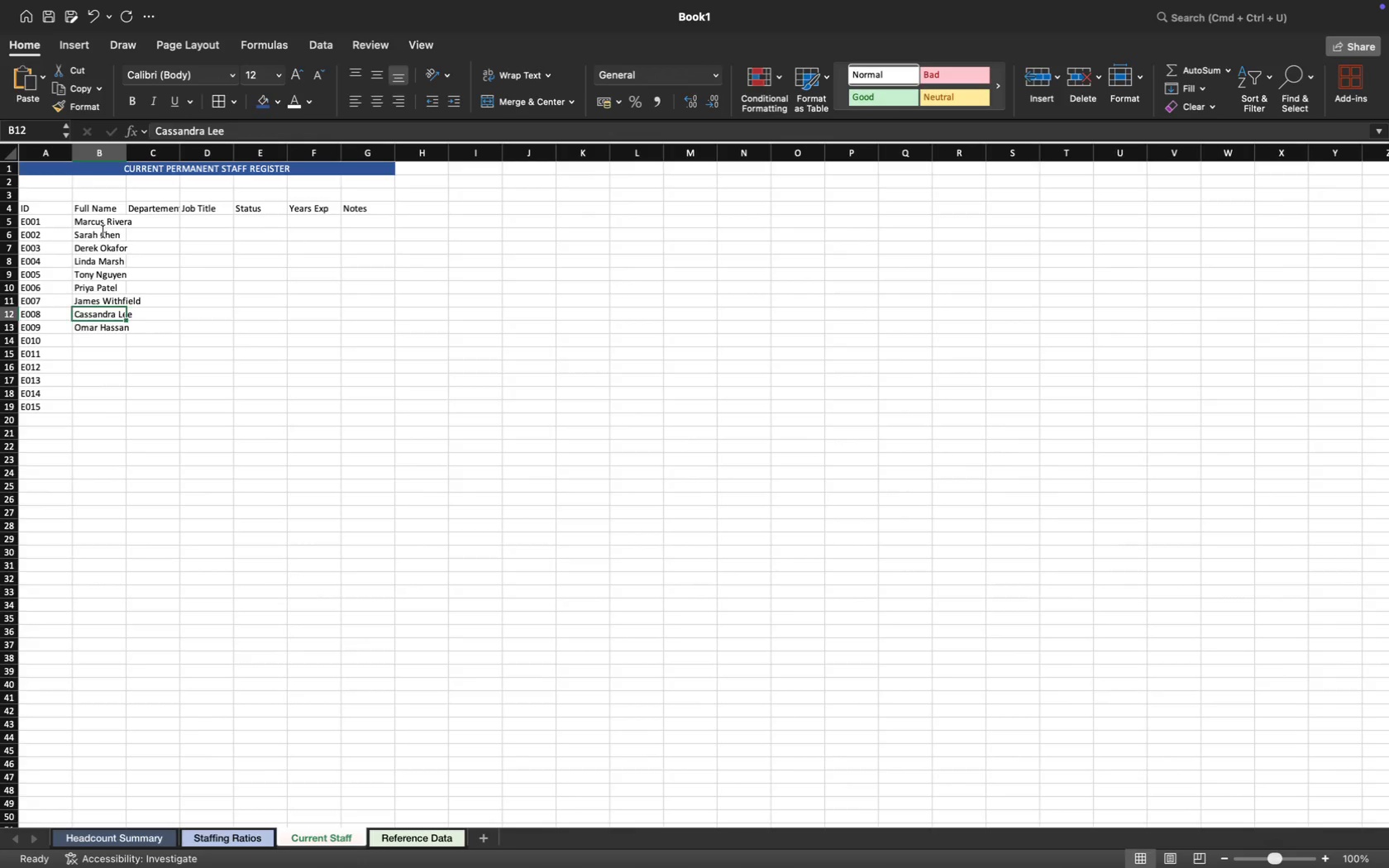 
key(ArrowDown)
 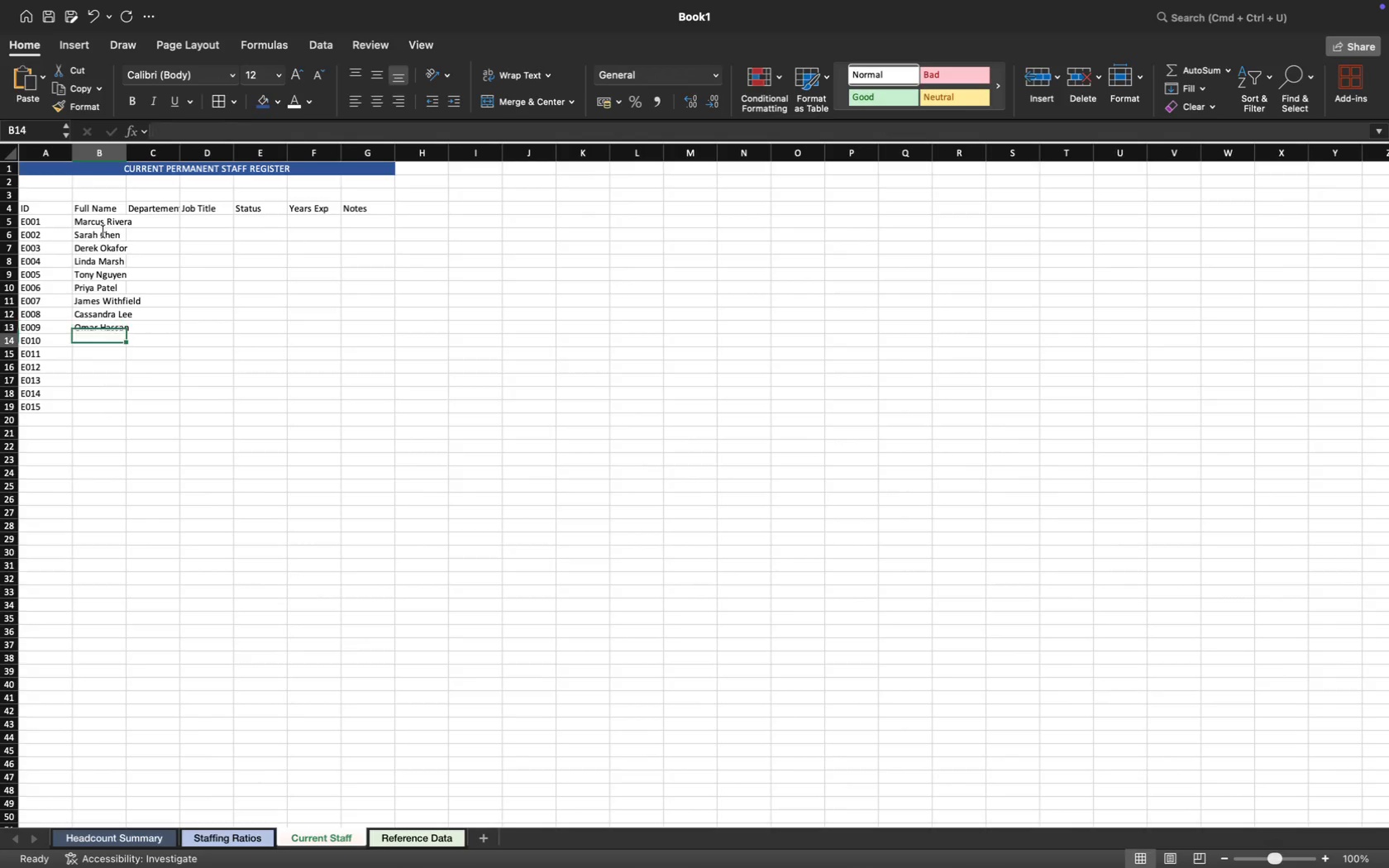 
key(ArrowDown)
 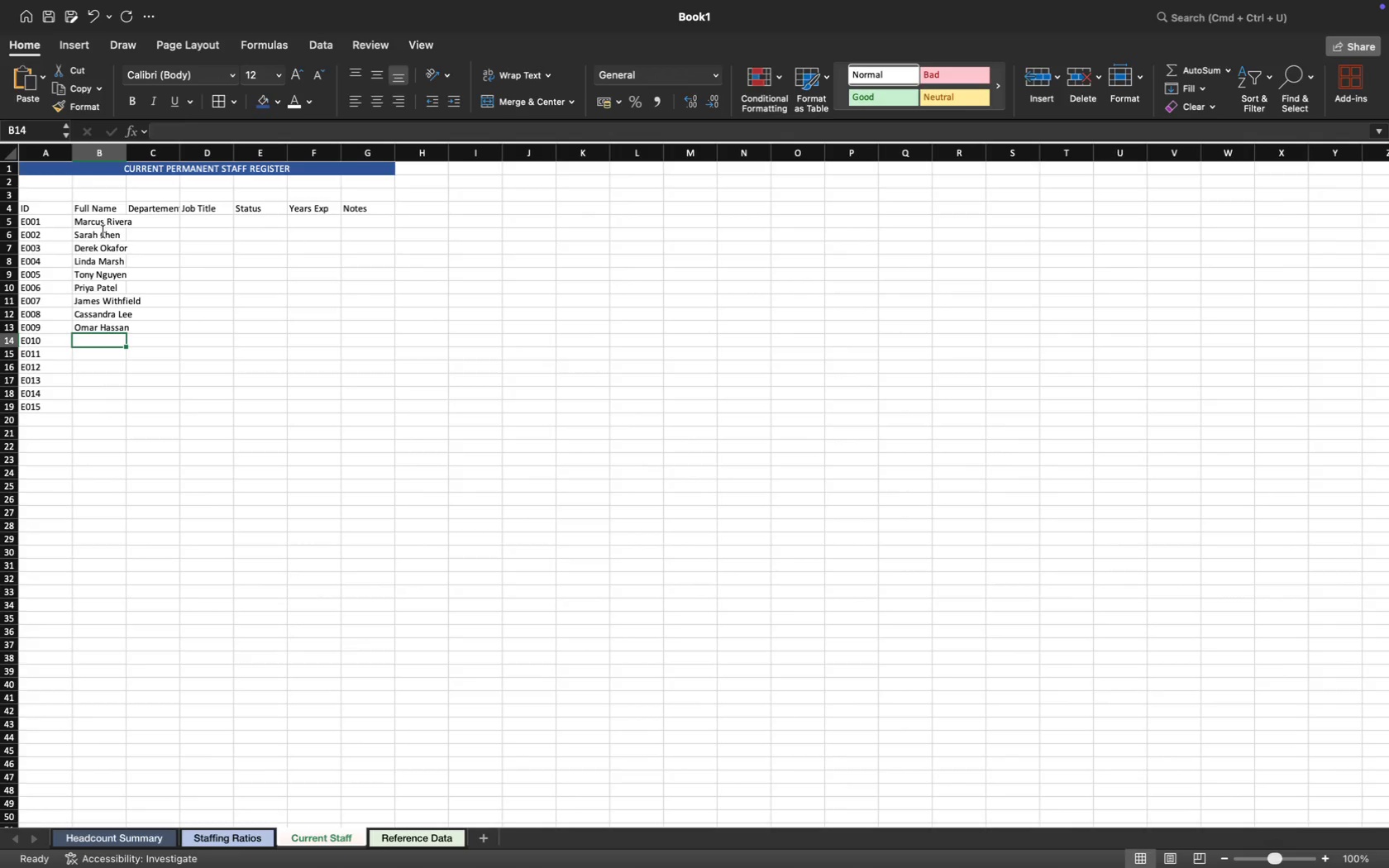 
type(Nina )
 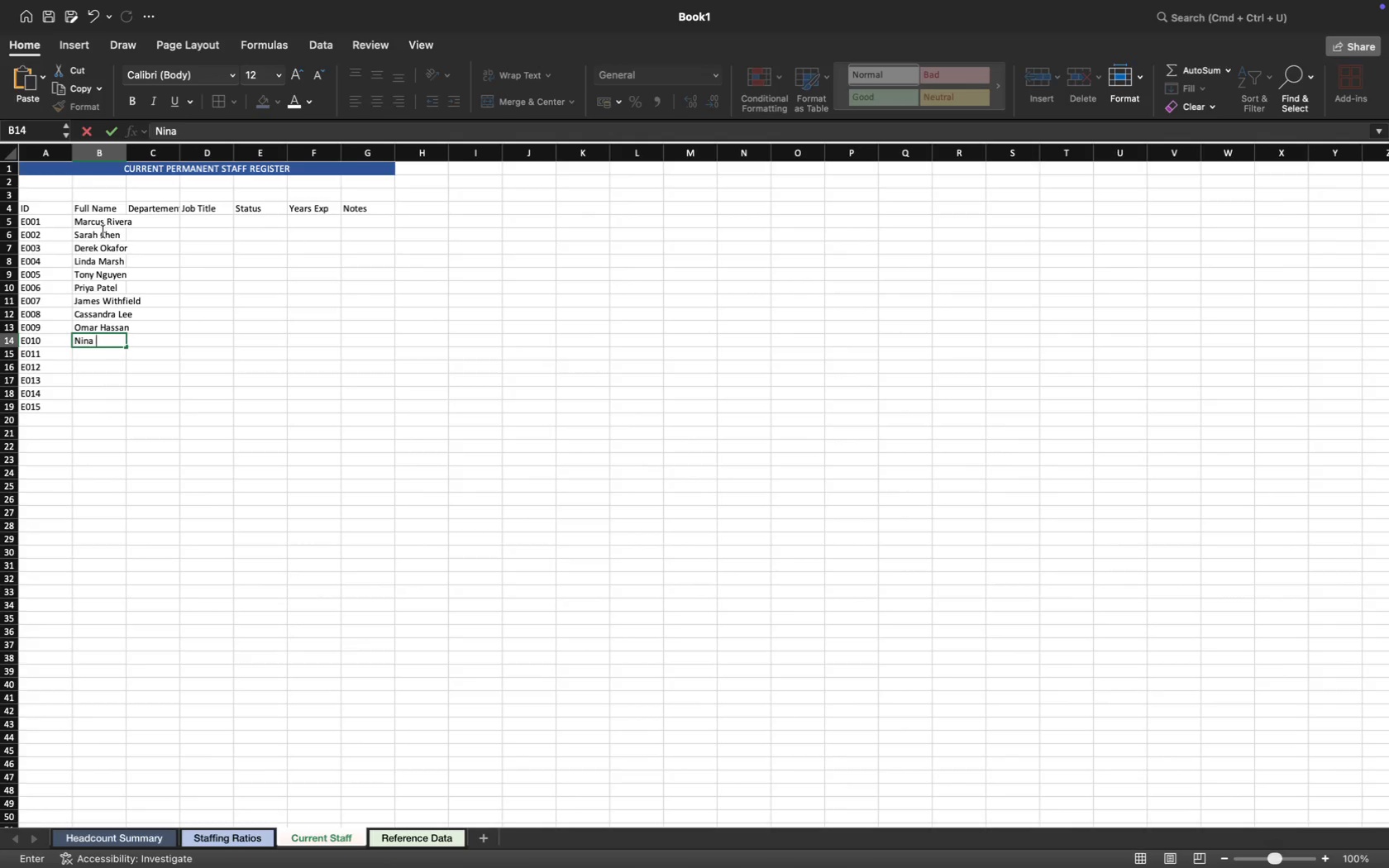 
type(Kowalski)
 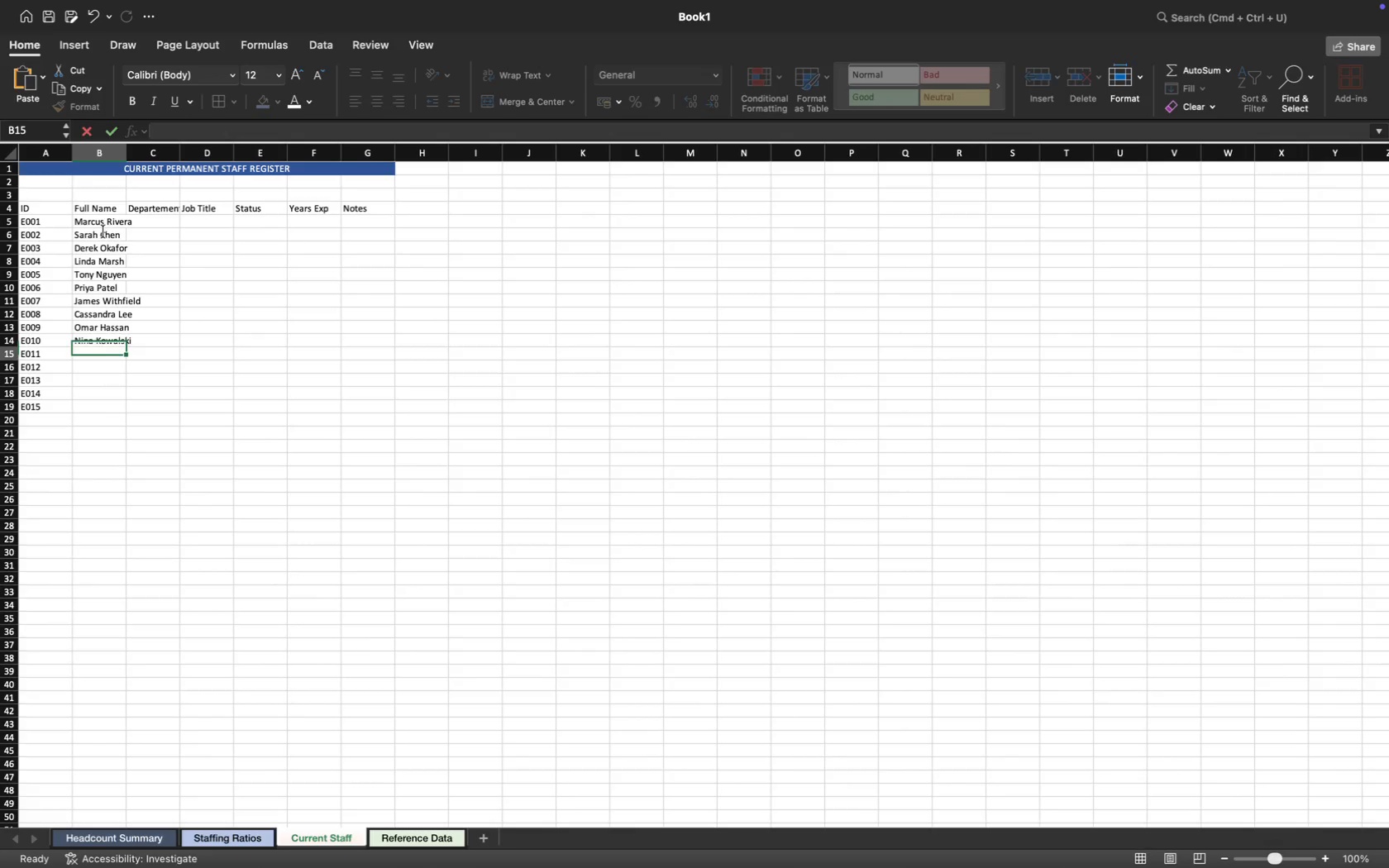 
key(ArrowDown)
 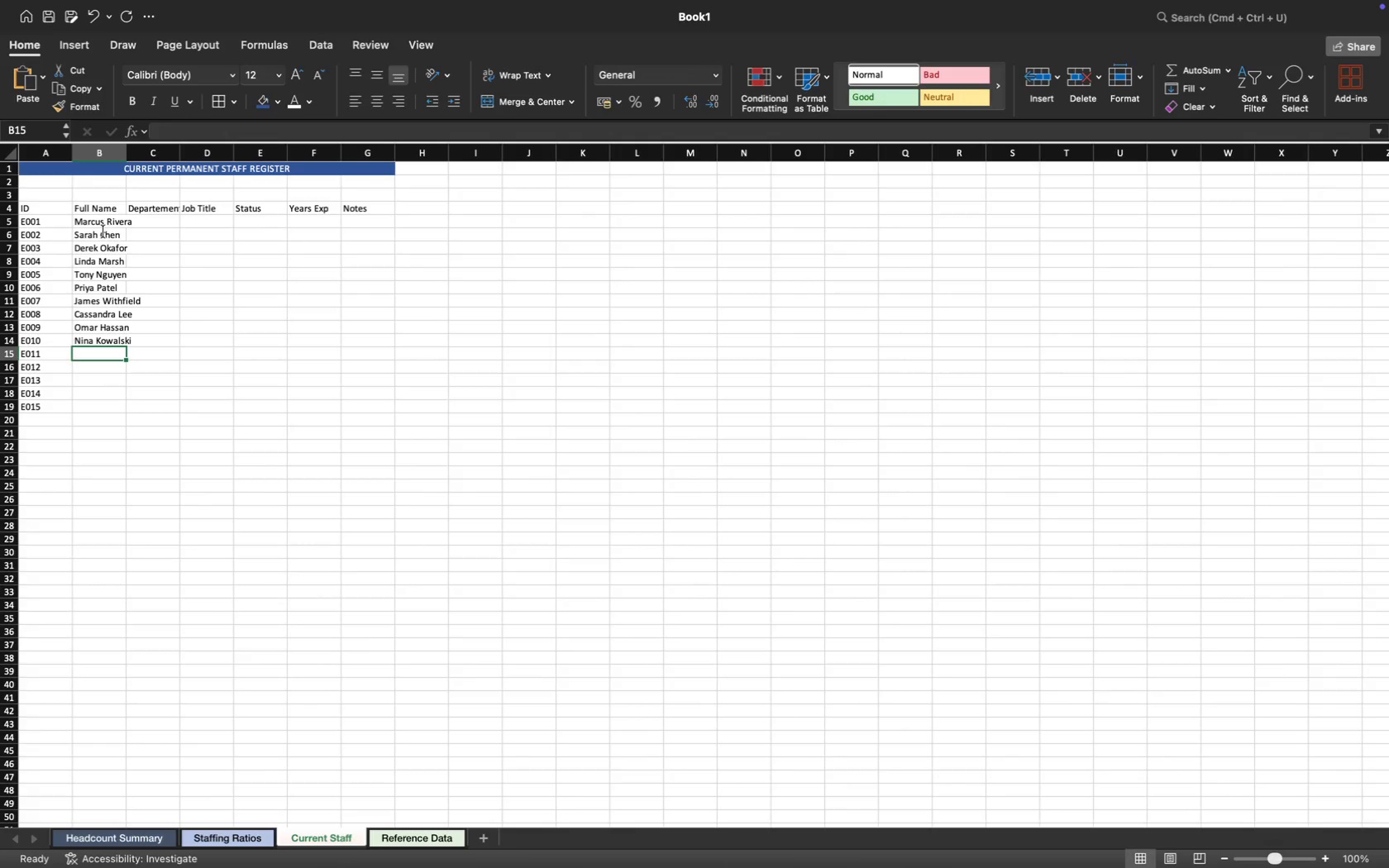 
type(Ben Thornth)
key(Backspace)
type(on)
 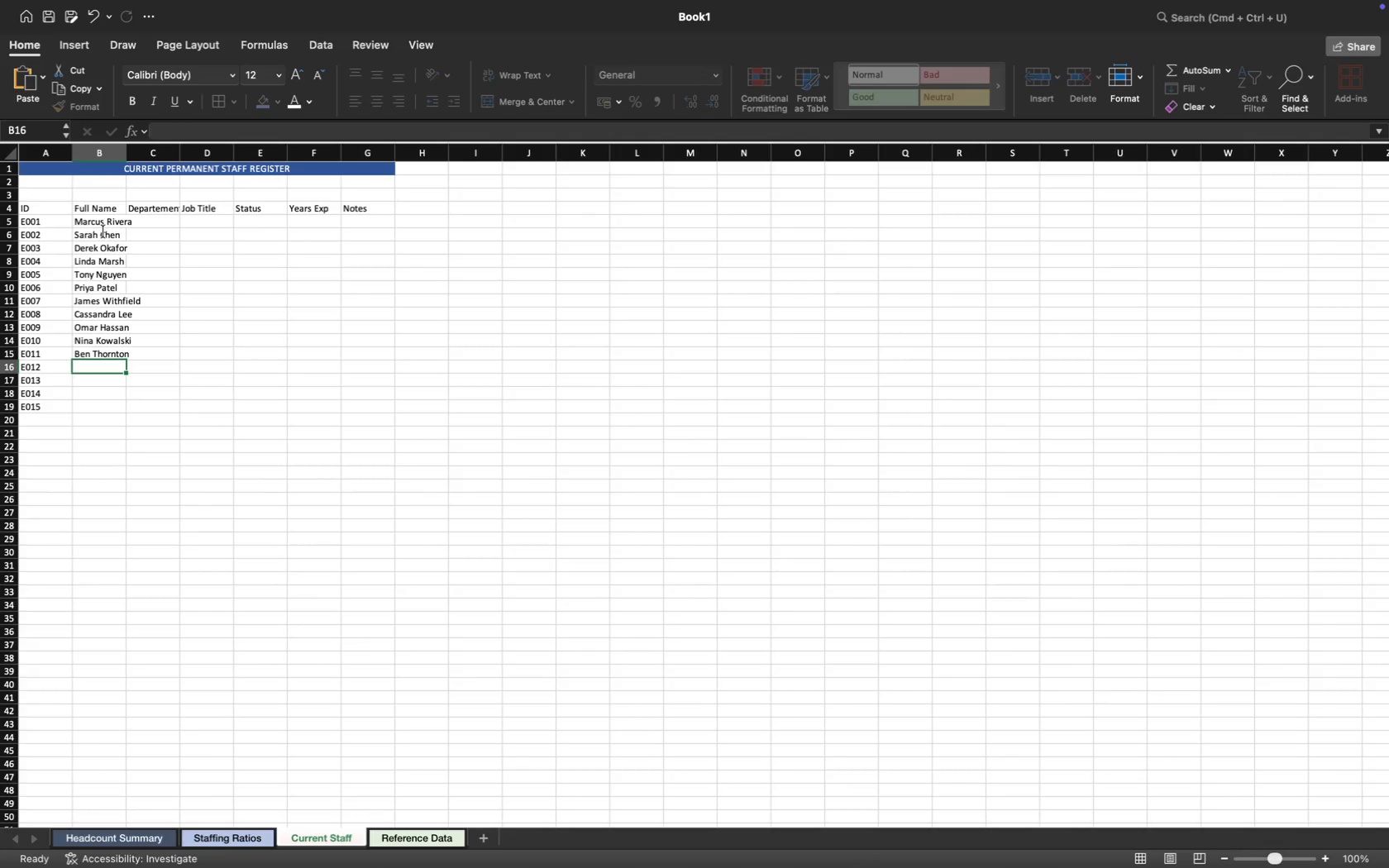 
 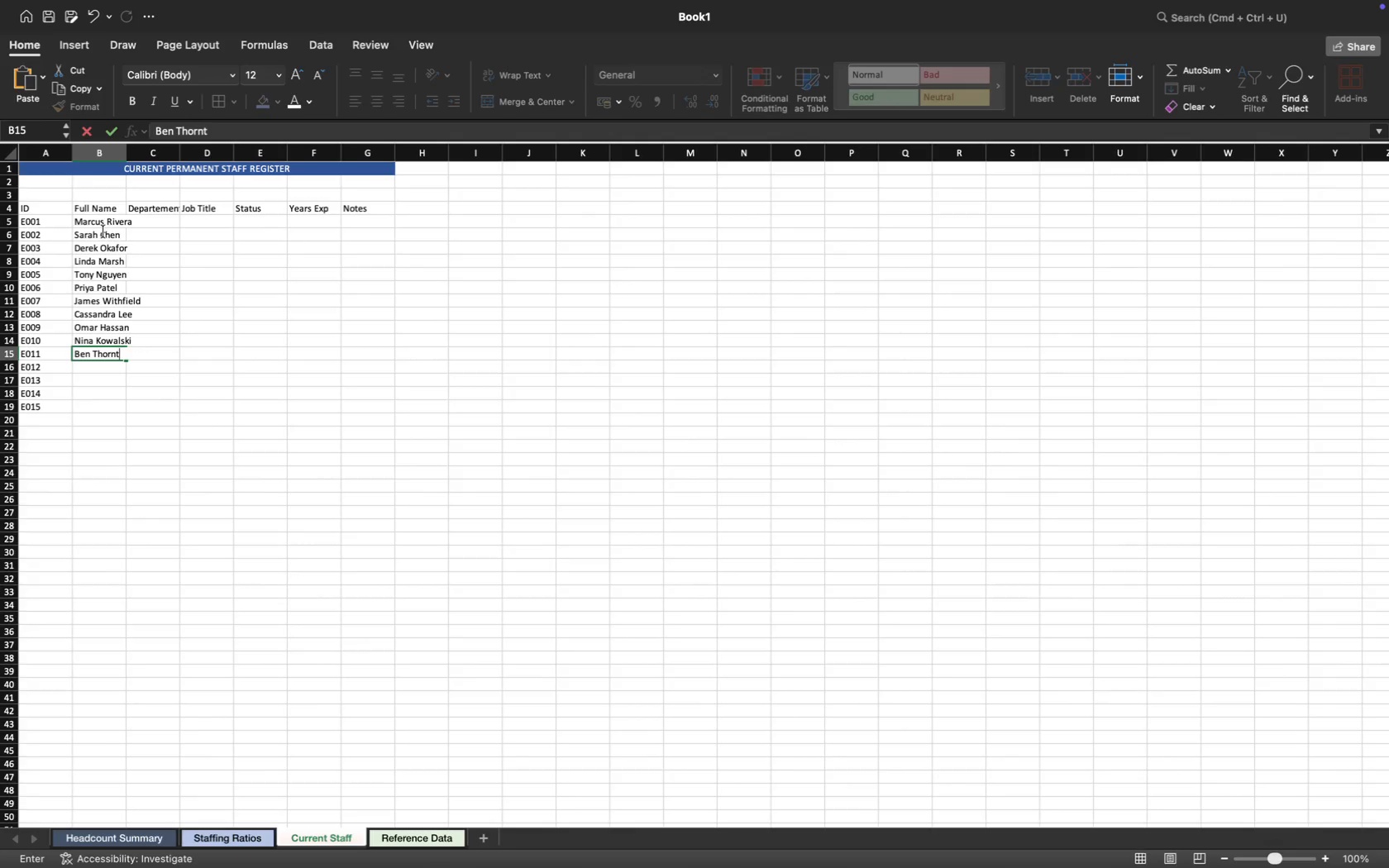 
key(ArrowDown)
 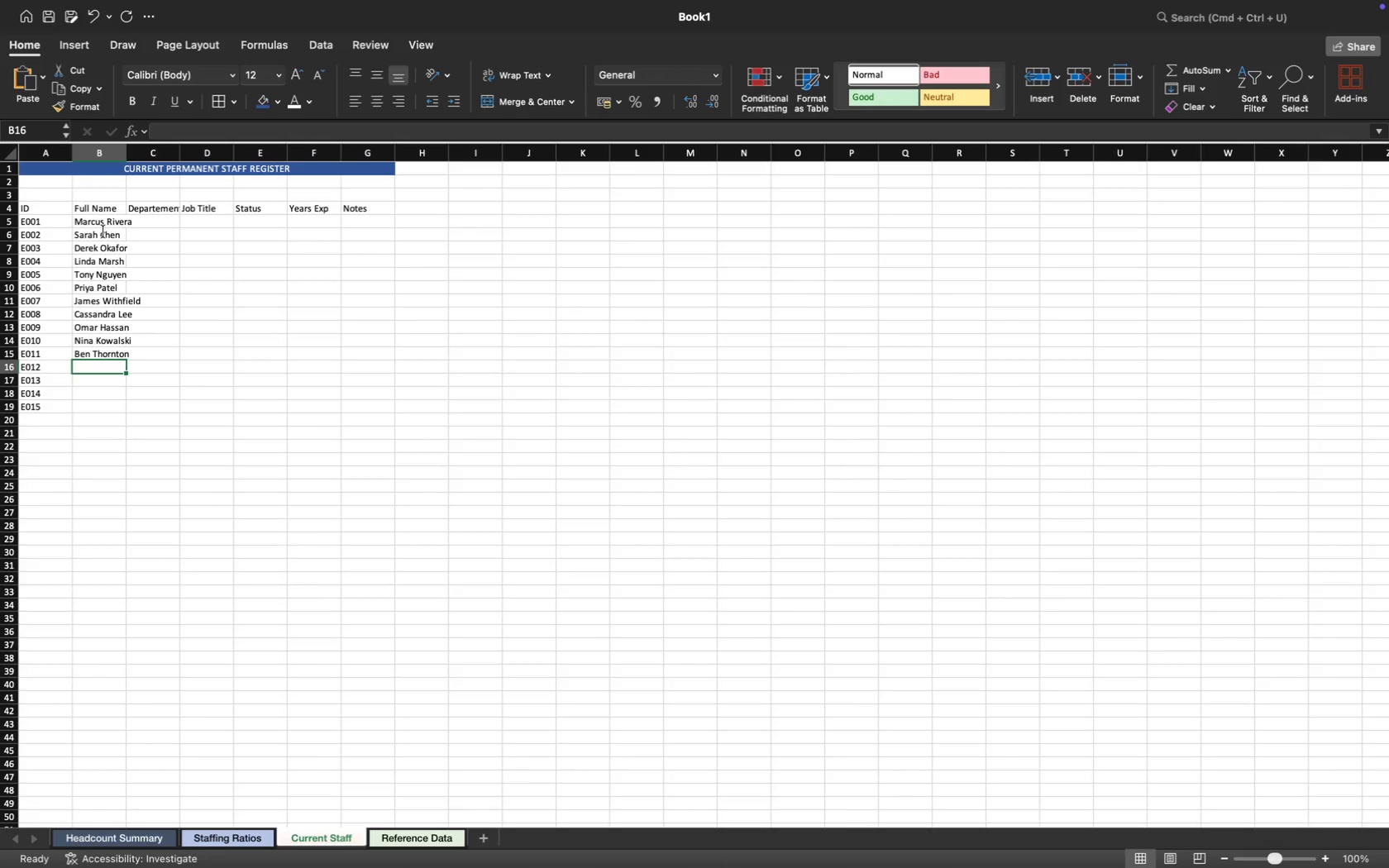 
type(D)
key(Backspace)
type(F)
key(Backspace)
key(Backspace)
type(Ft)
key(Backspace)
type(ar)
key(Backspace)
type(tima Al-Rashid)
 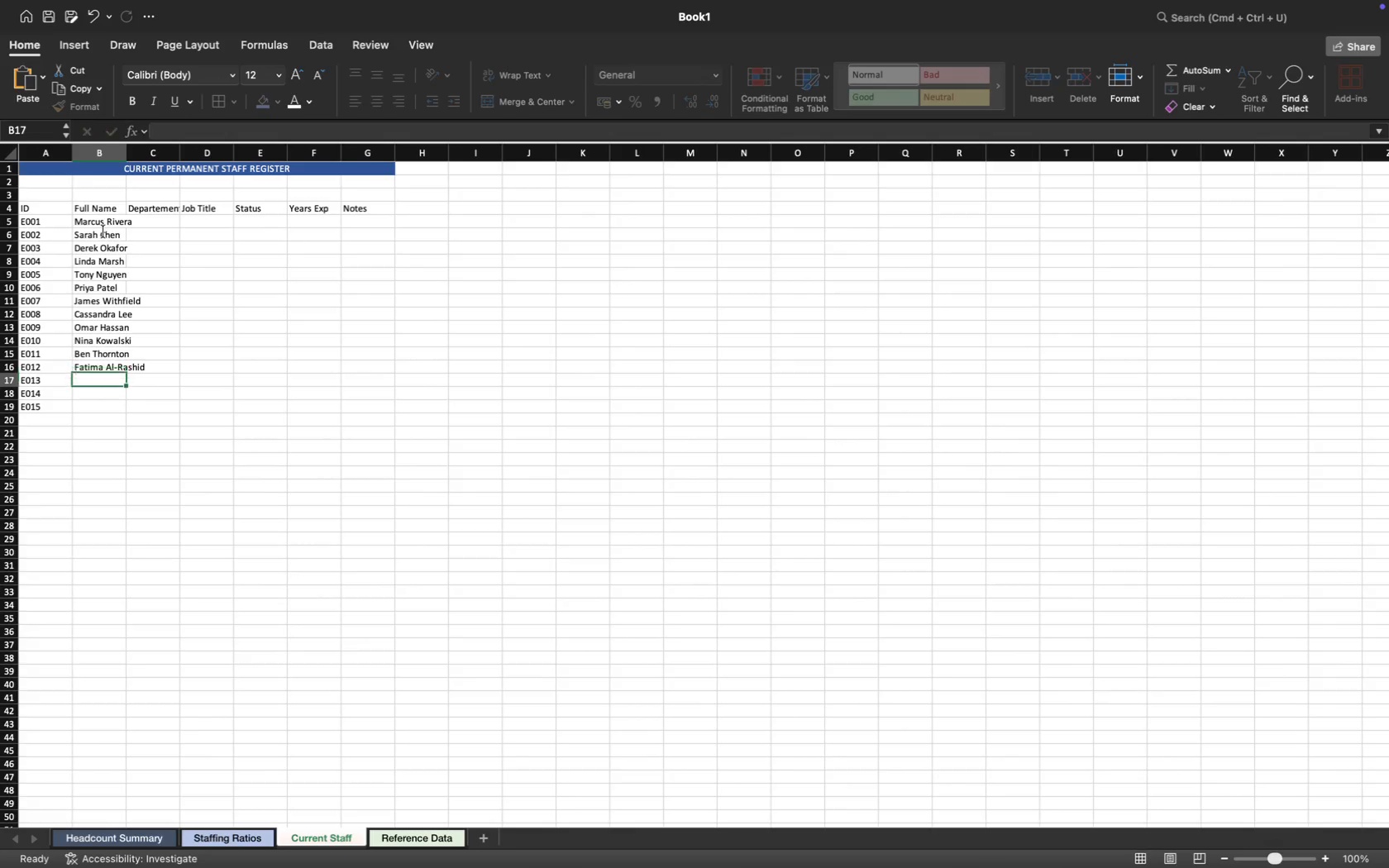 
 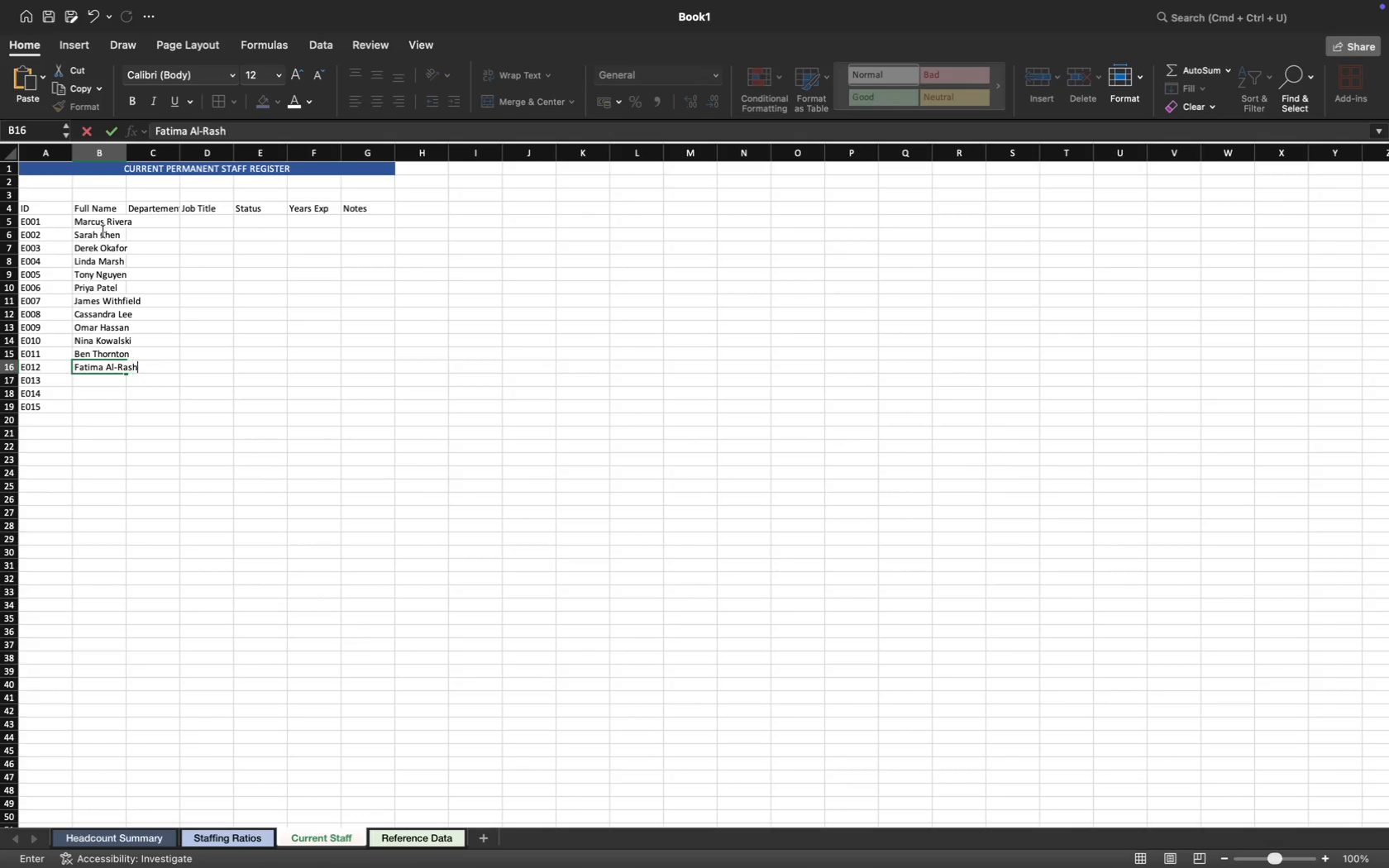 
key(ArrowDown)
 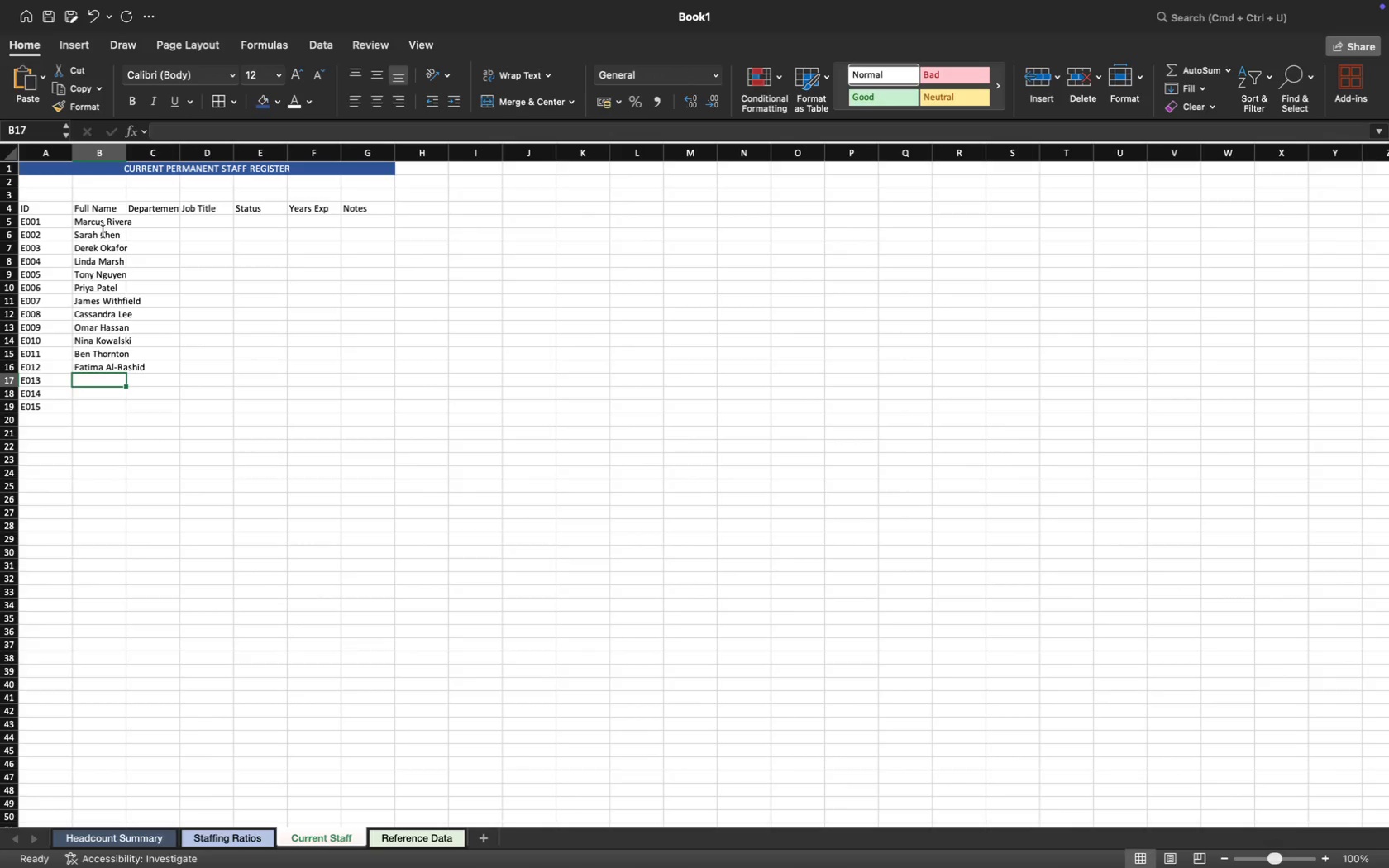 
type(Ray Delgado)
 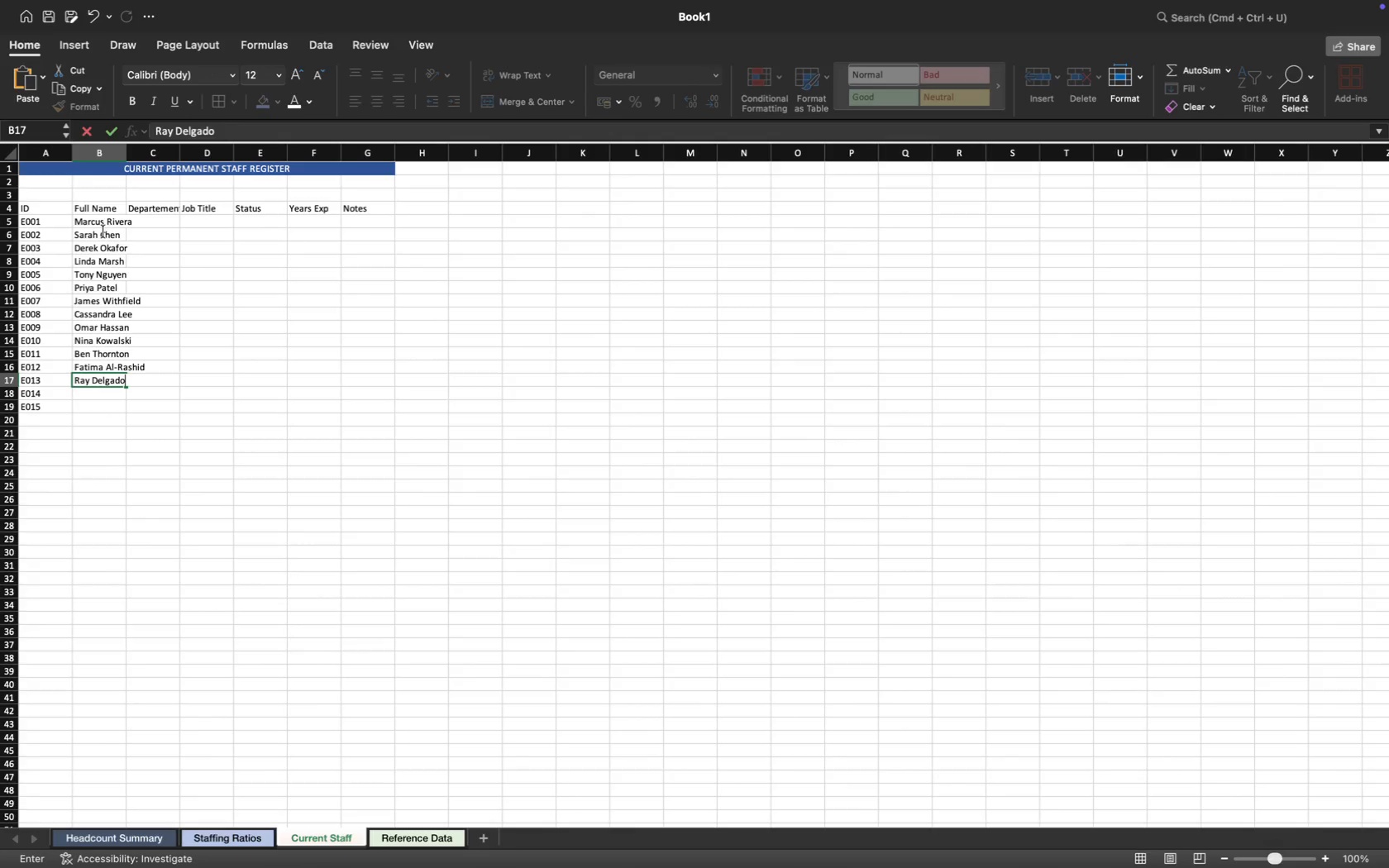 
key(ArrowDown)
 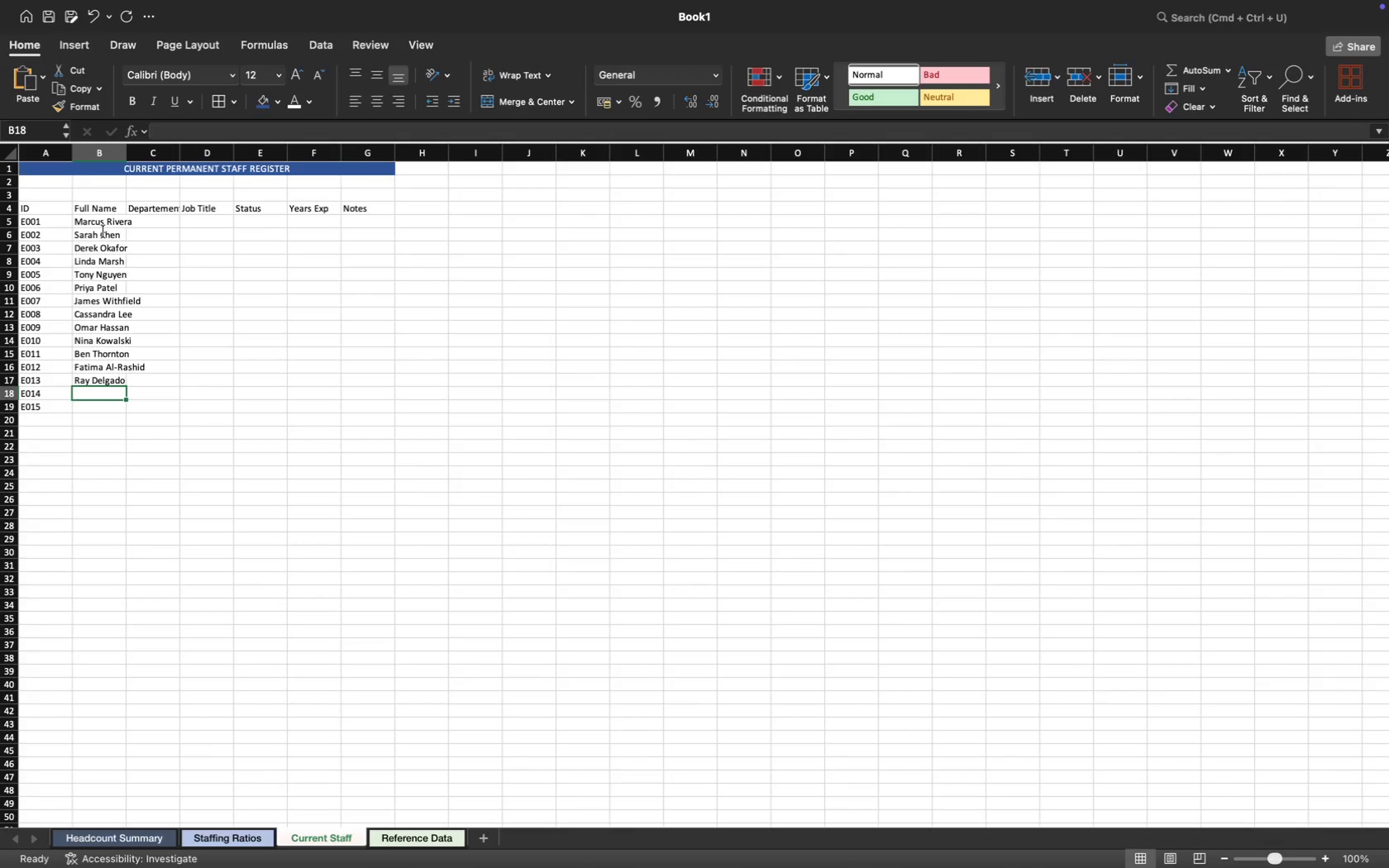 
type(Gwen Fostar)
 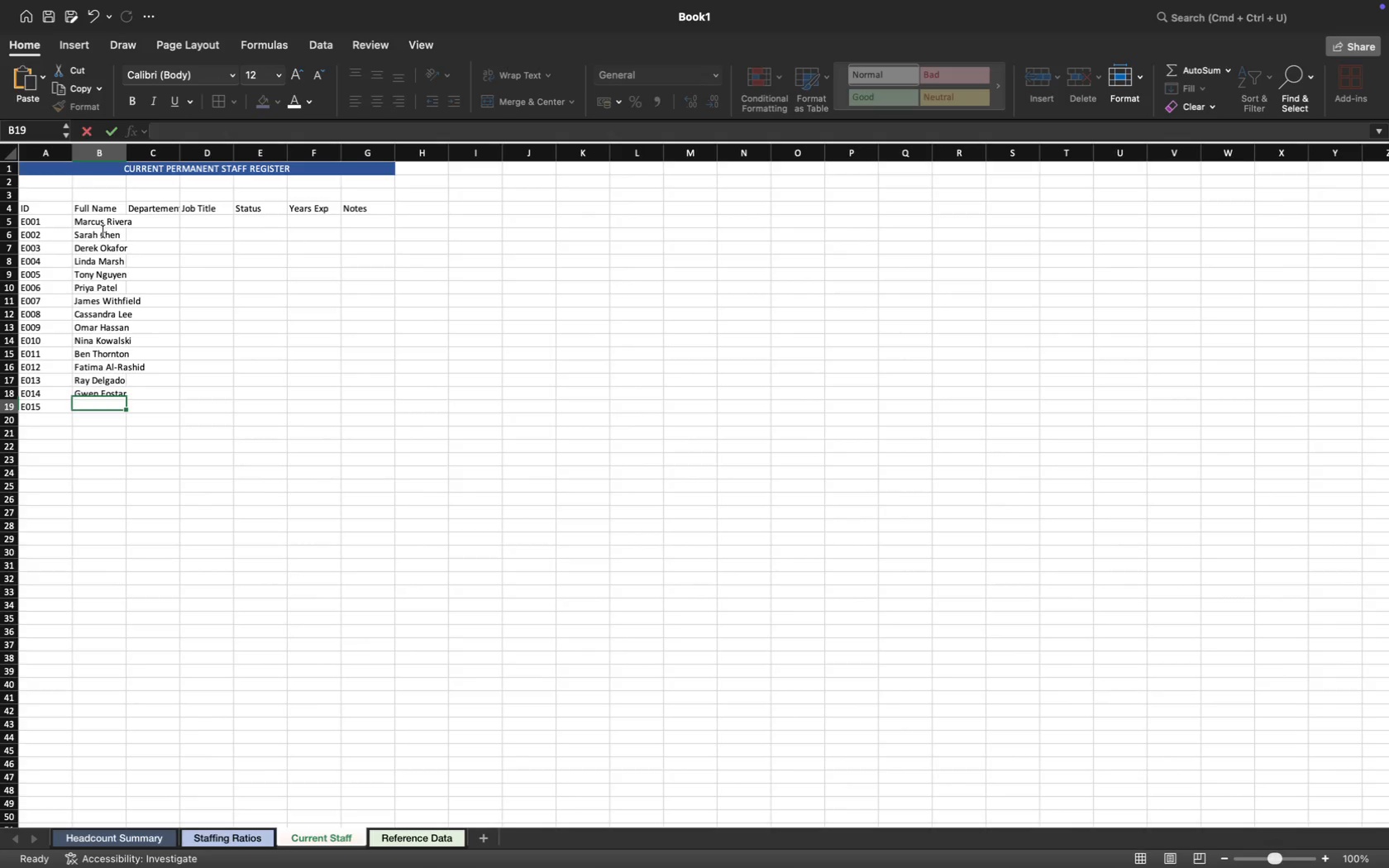 
 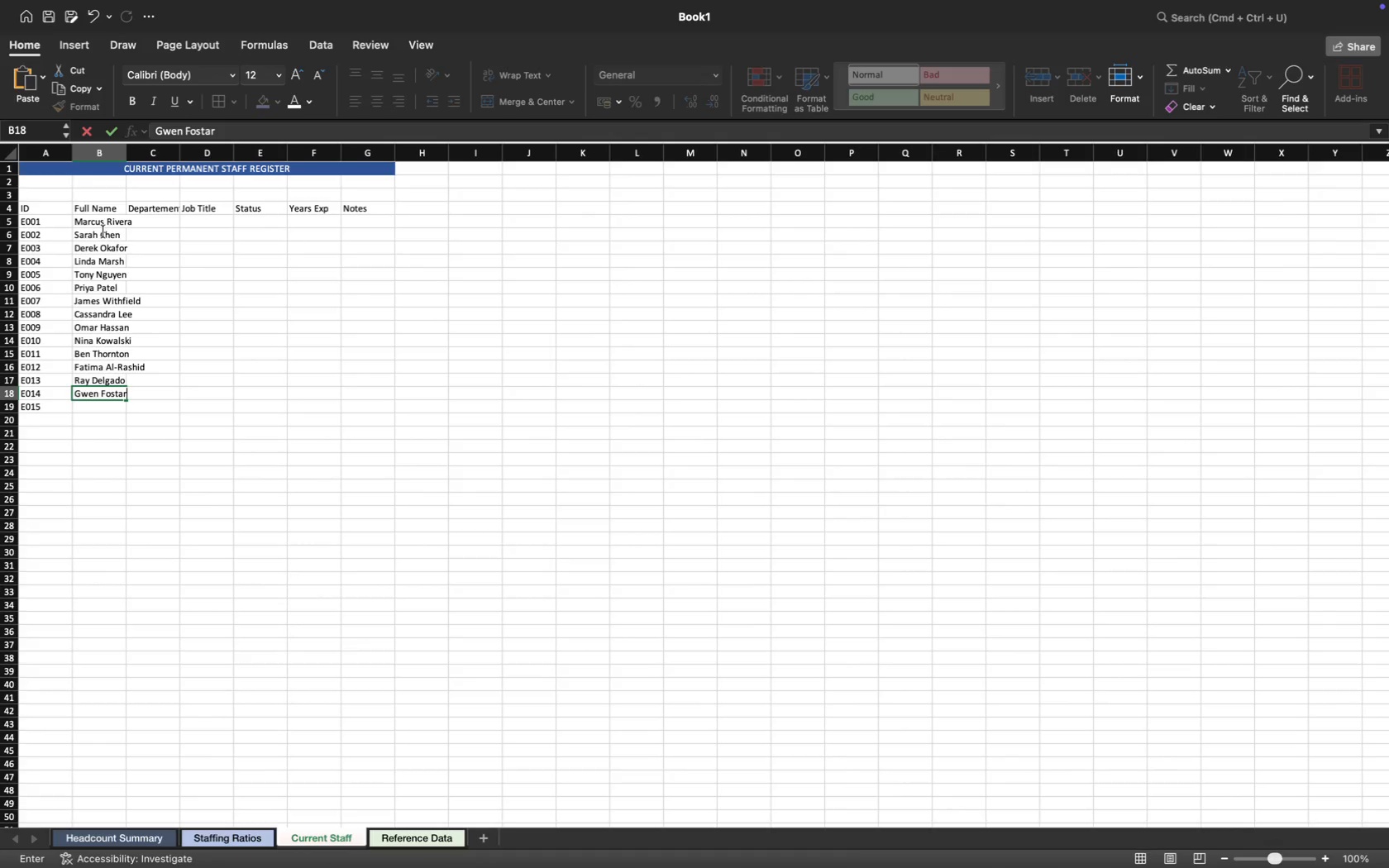 
key(ArrowDown)
 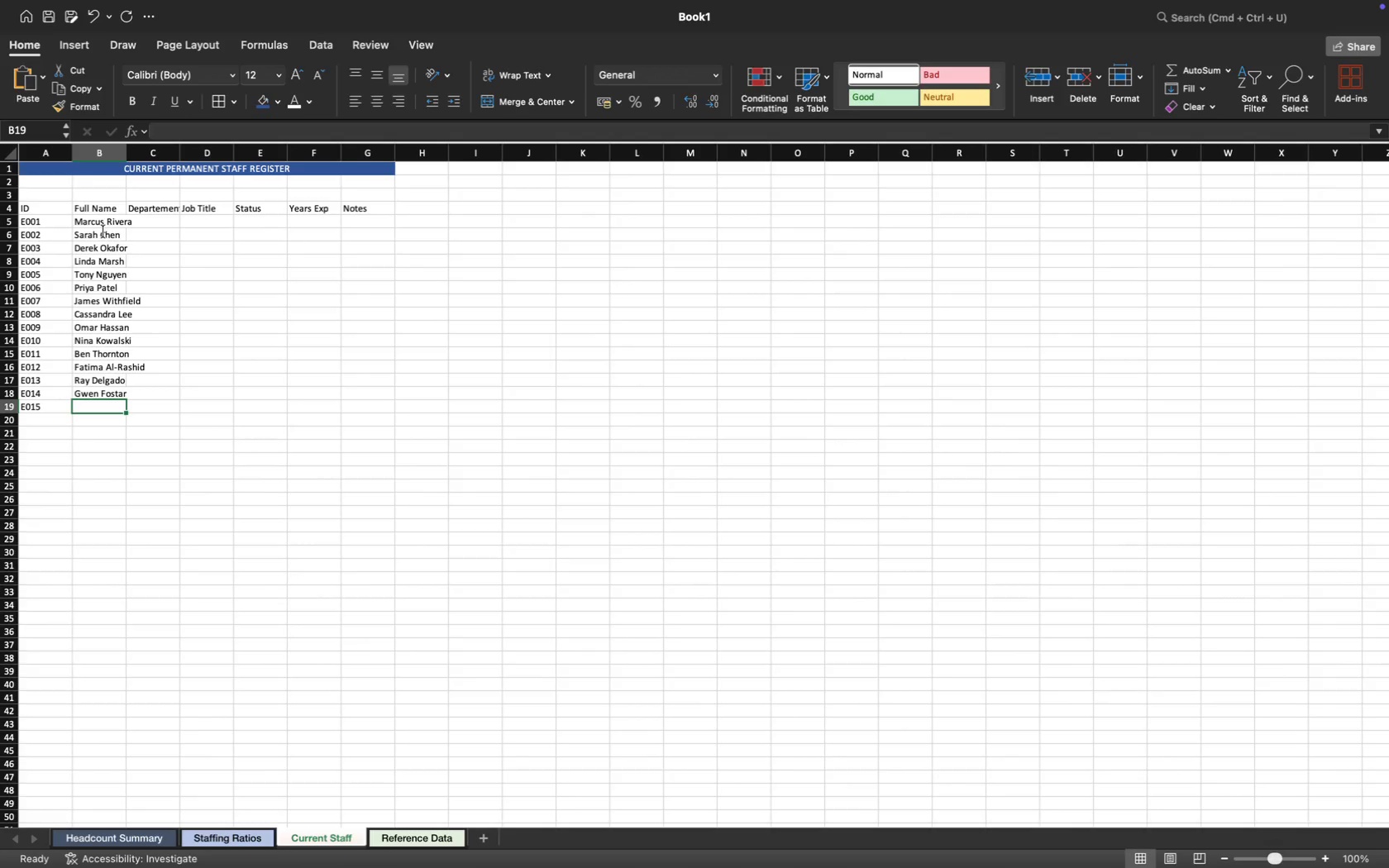 
type(Carlos)
 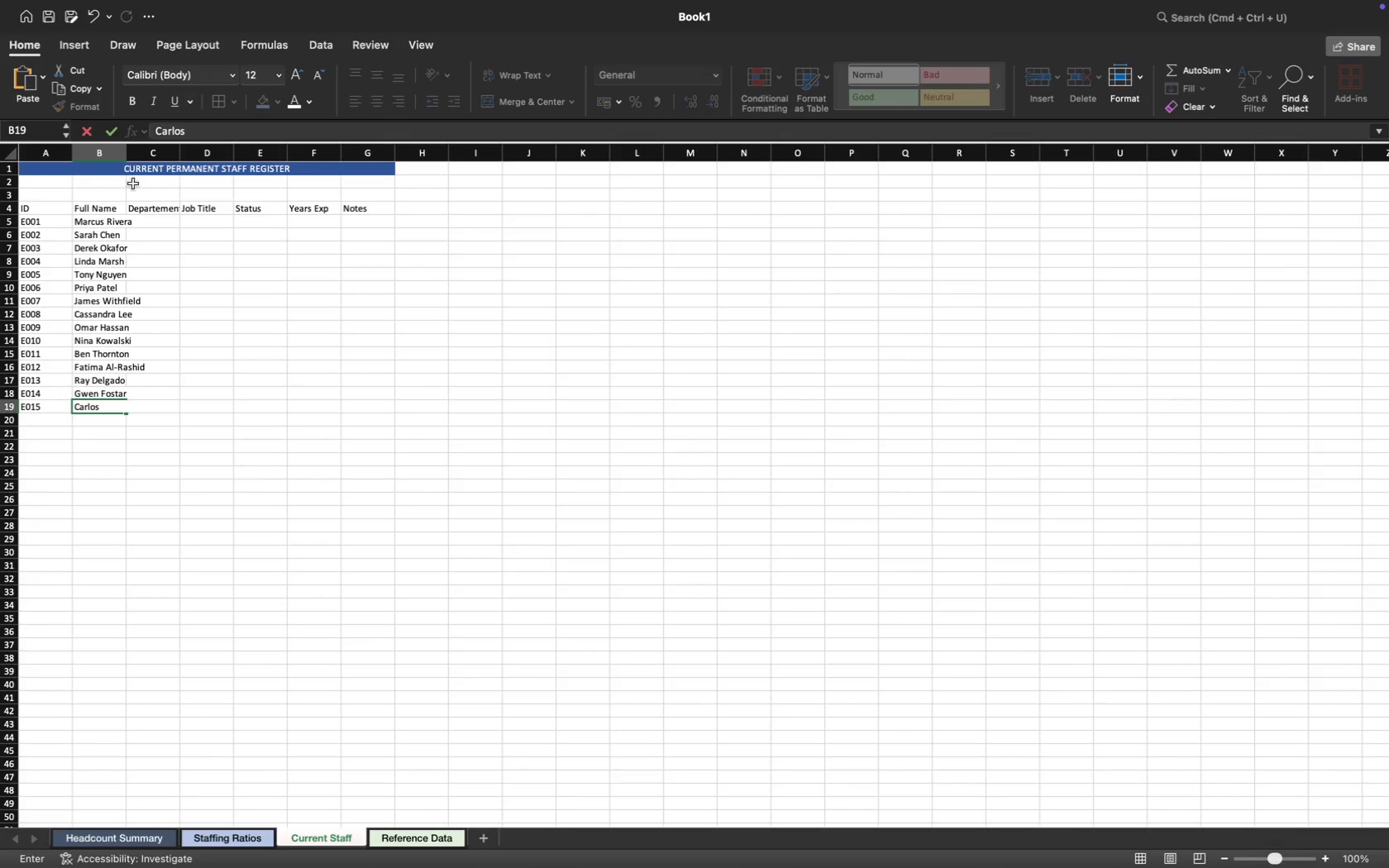 
mouse_move([142, 169])
 